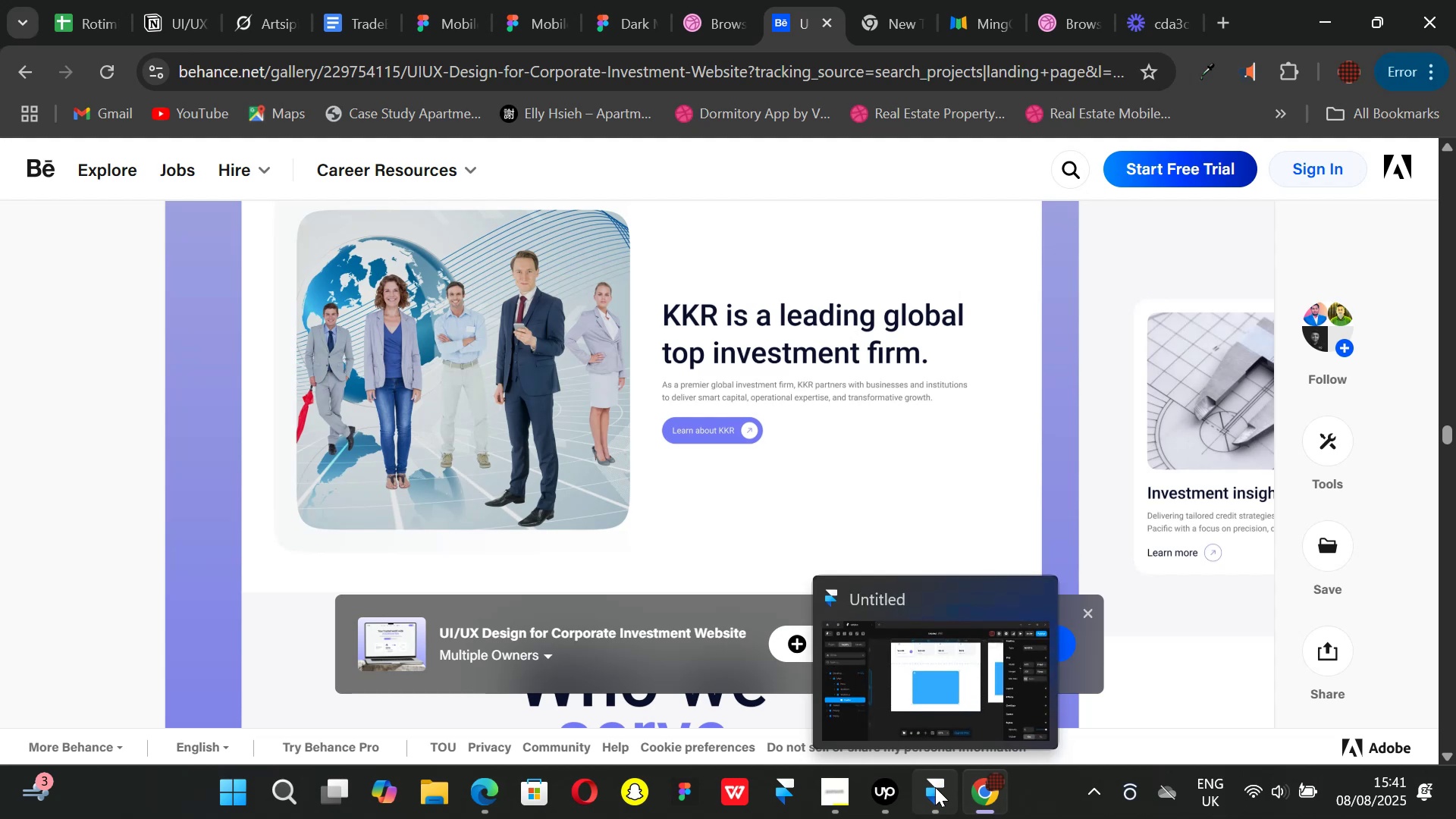 
left_click([935, 787])
 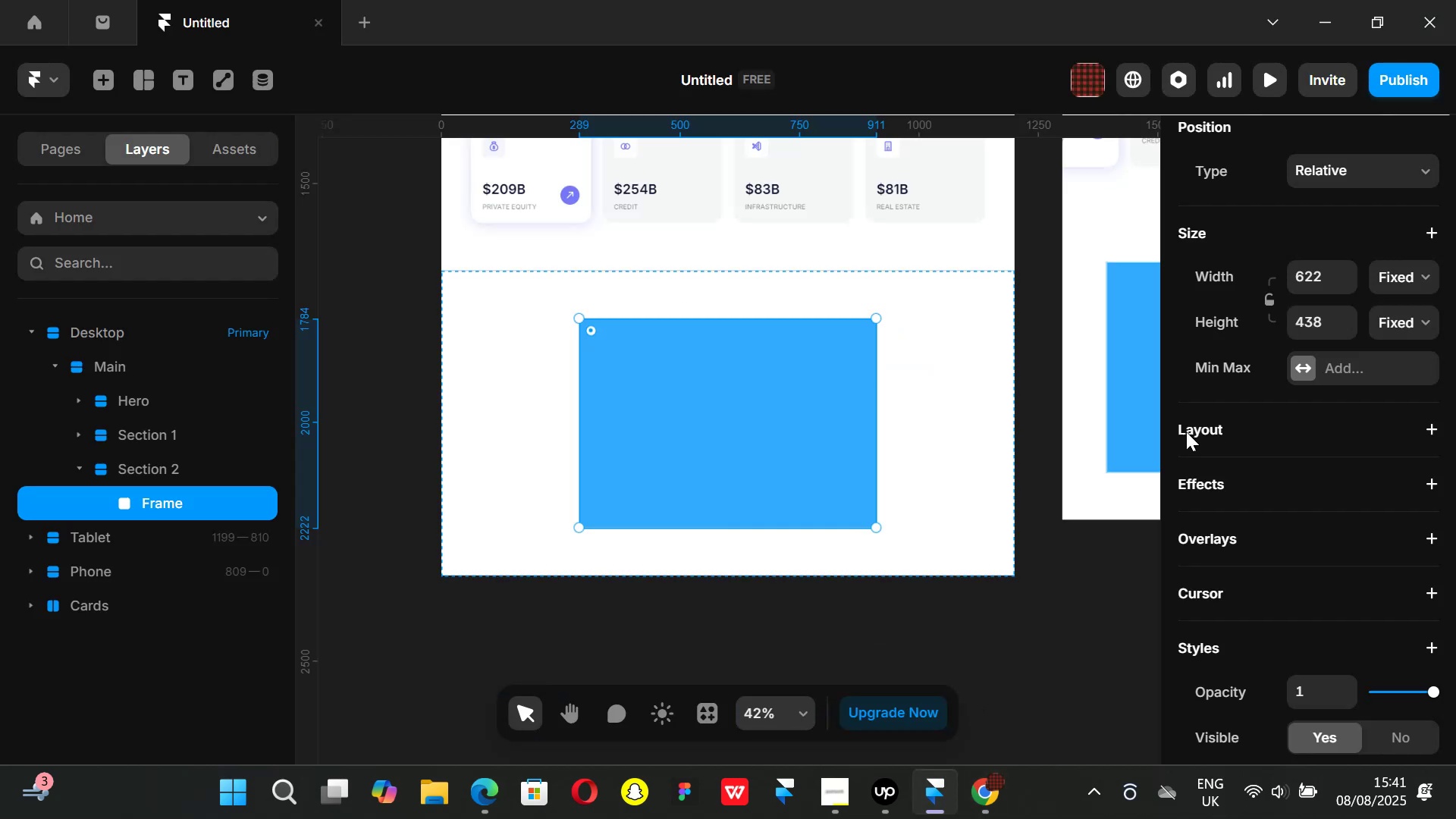 
scroll: coordinate [1255, 432], scroll_direction: down, amount: 2.0
 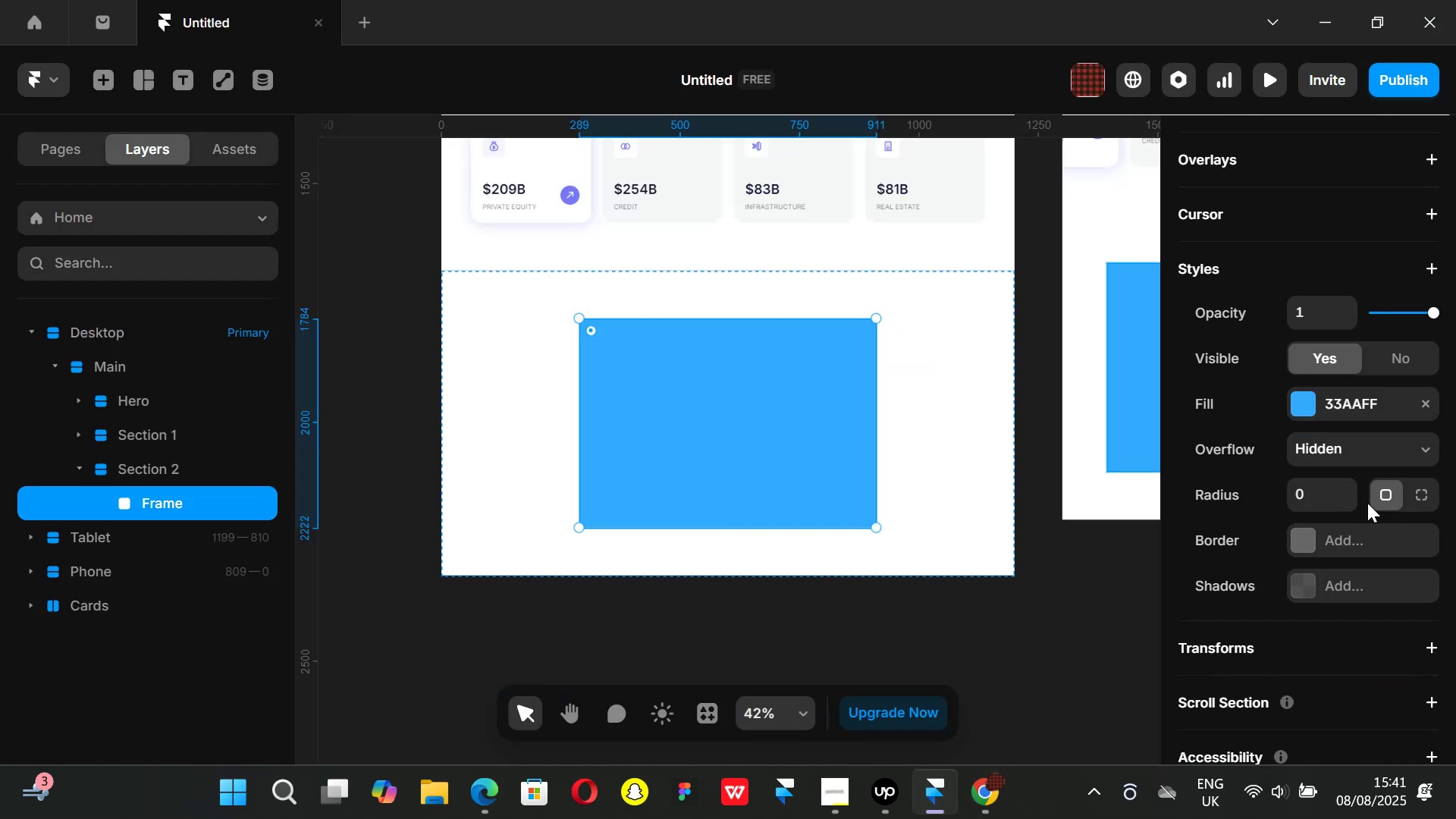 
scroll: coordinate [1354, 493], scroll_direction: up, amount: 4.0
 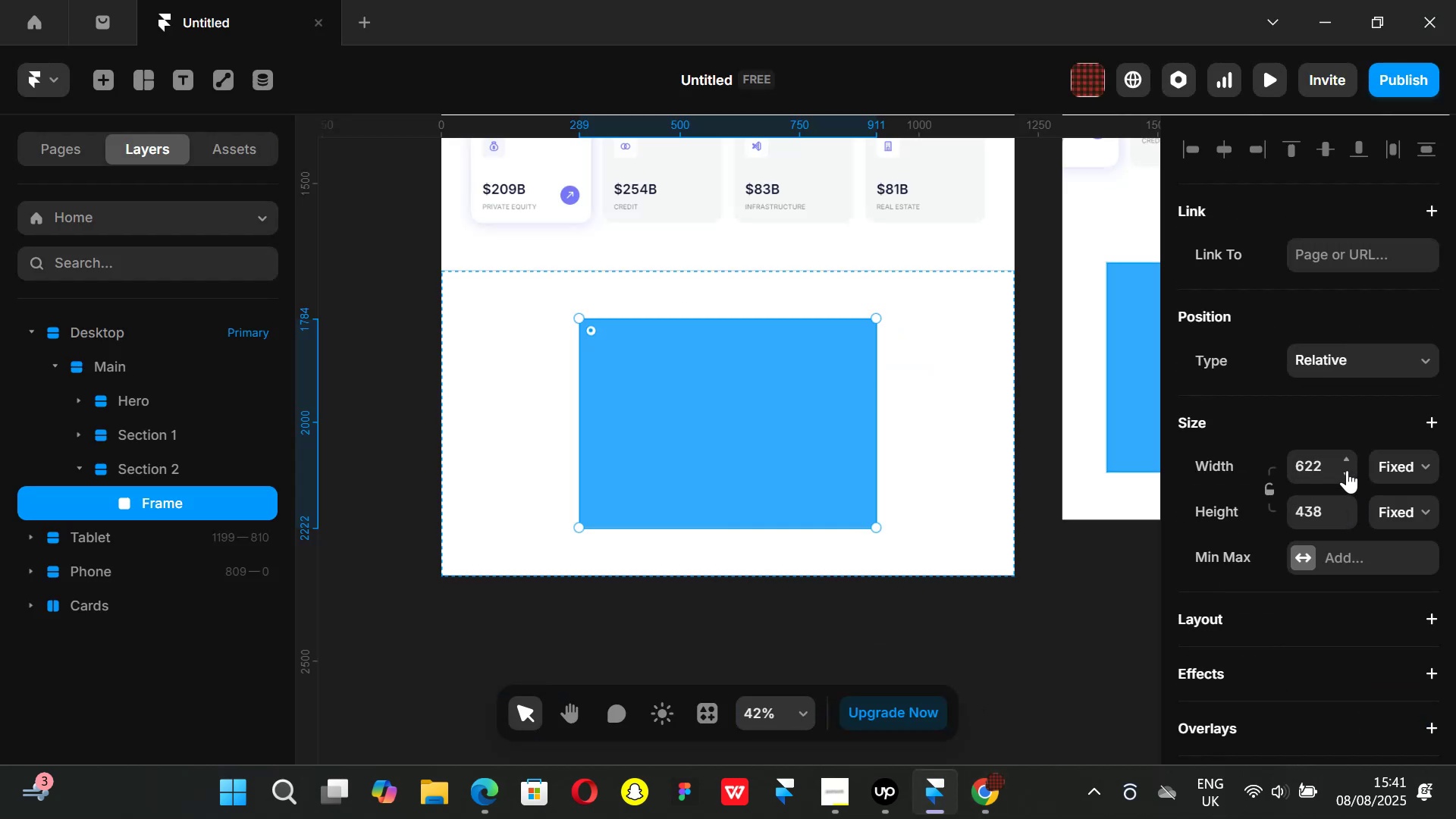 
scroll: coordinate [1345, 491], scroll_direction: down, amount: 7.0
 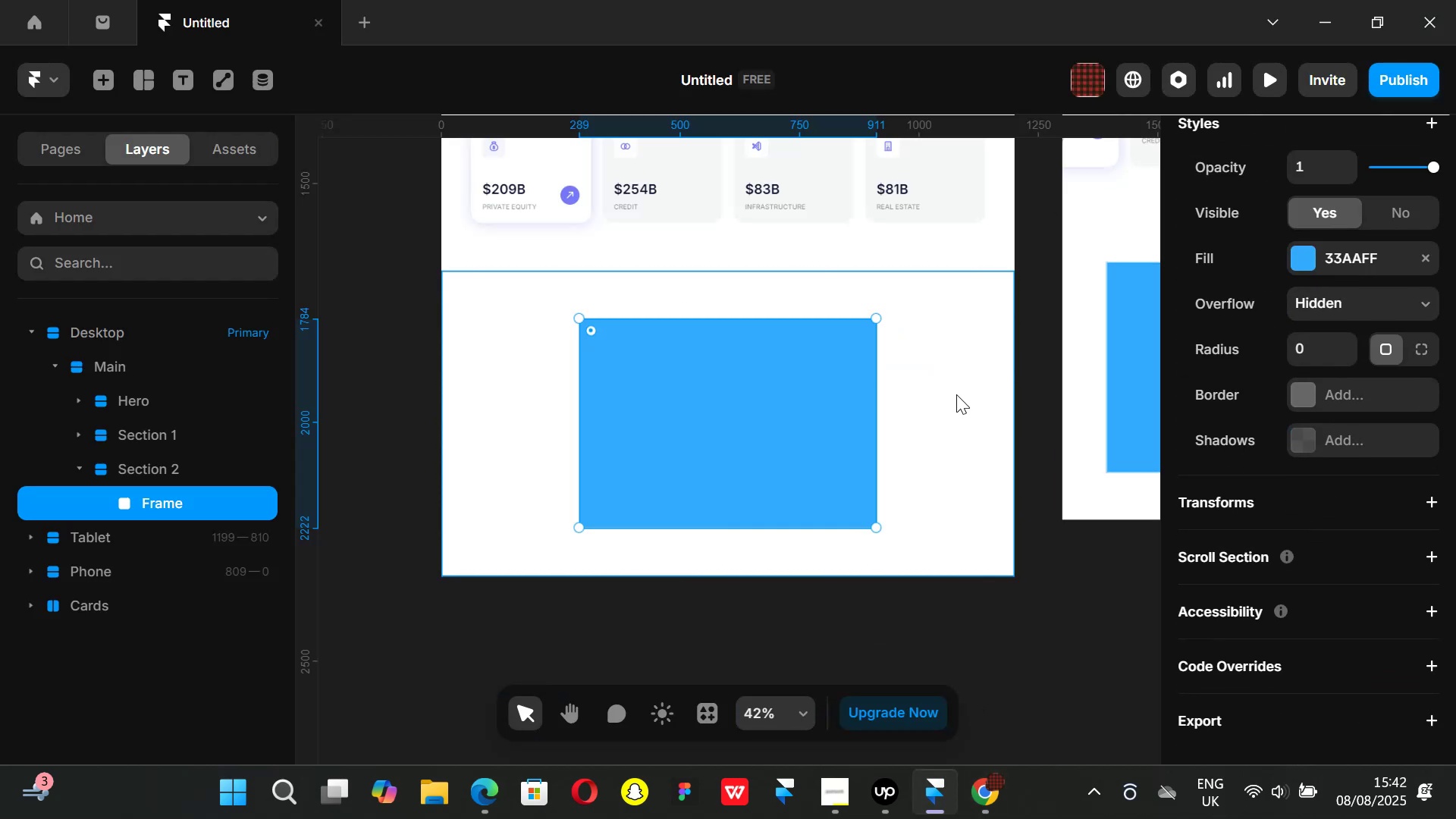 
left_click([953, 394])
 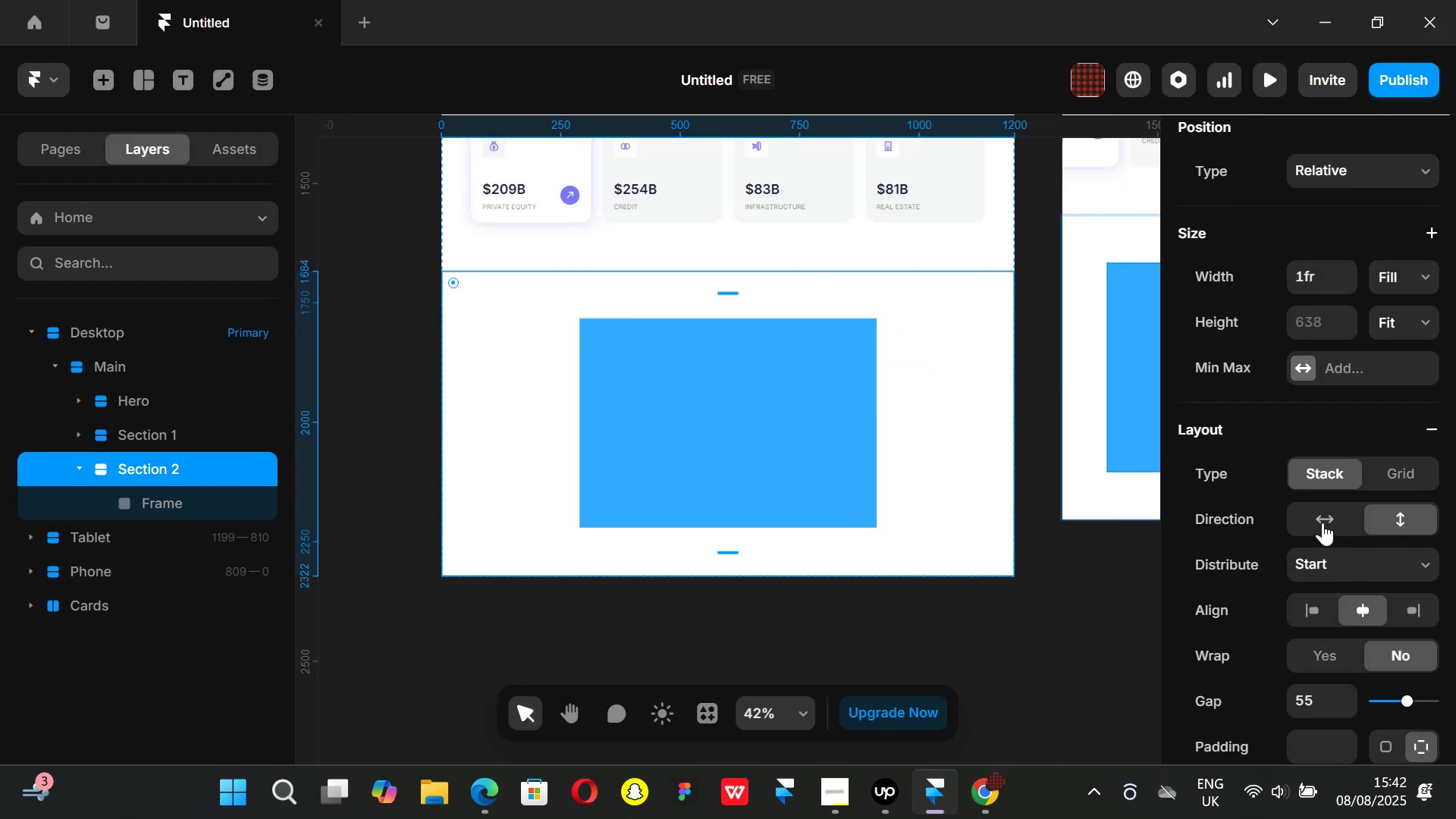 
left_click([1326, 518])
 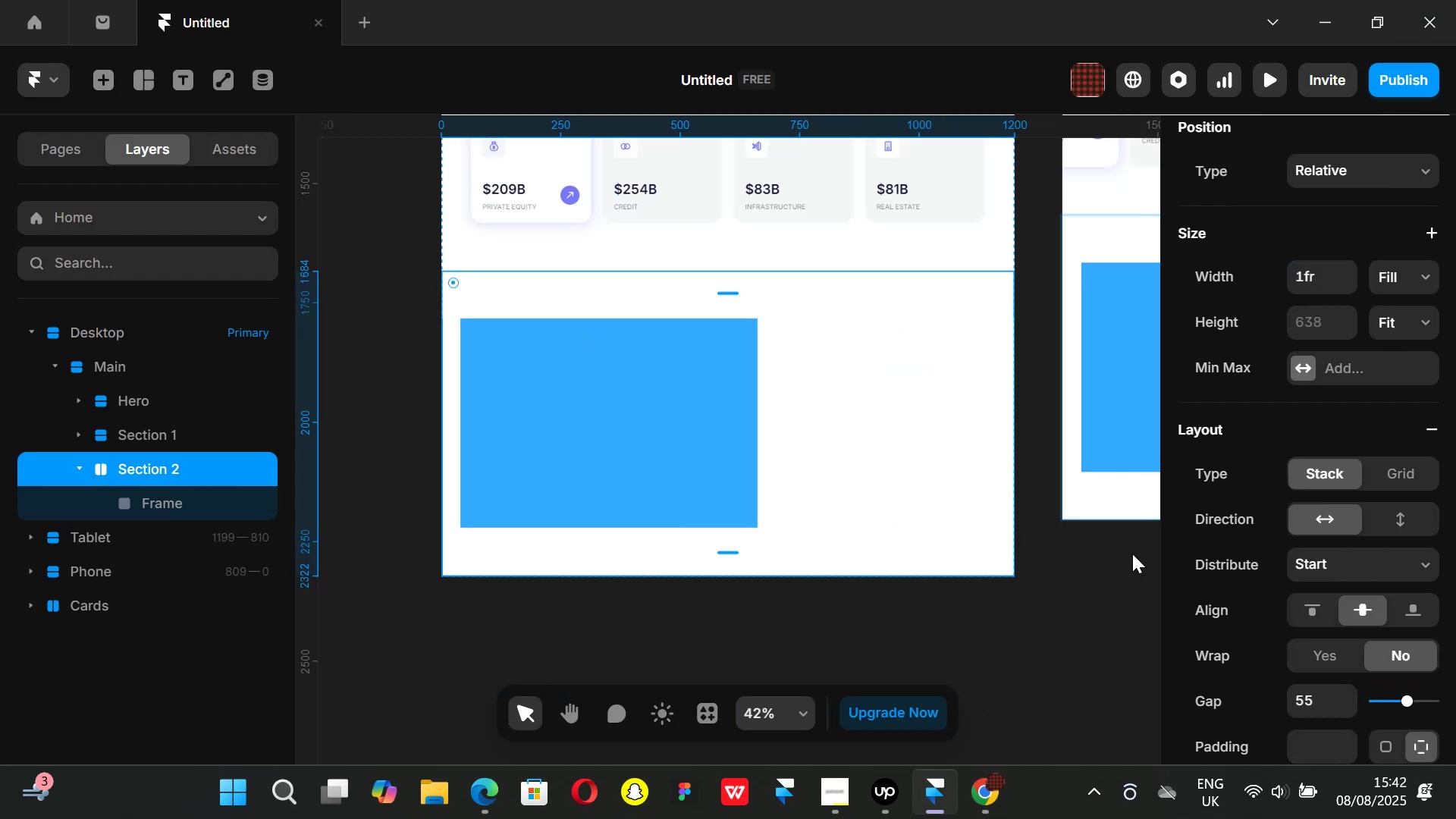 
left_click([984, 802])
 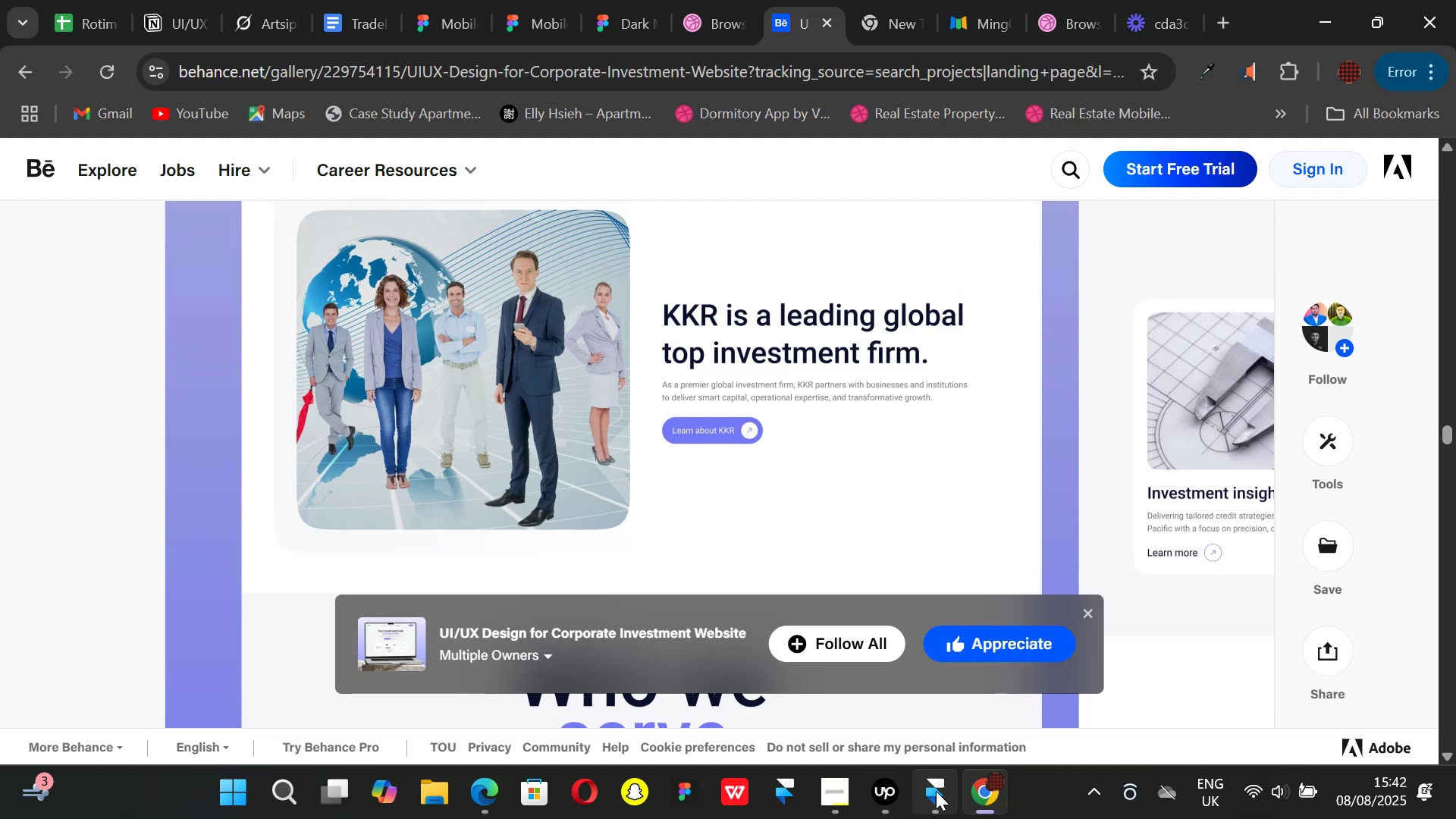 
left_click([936, 791])
 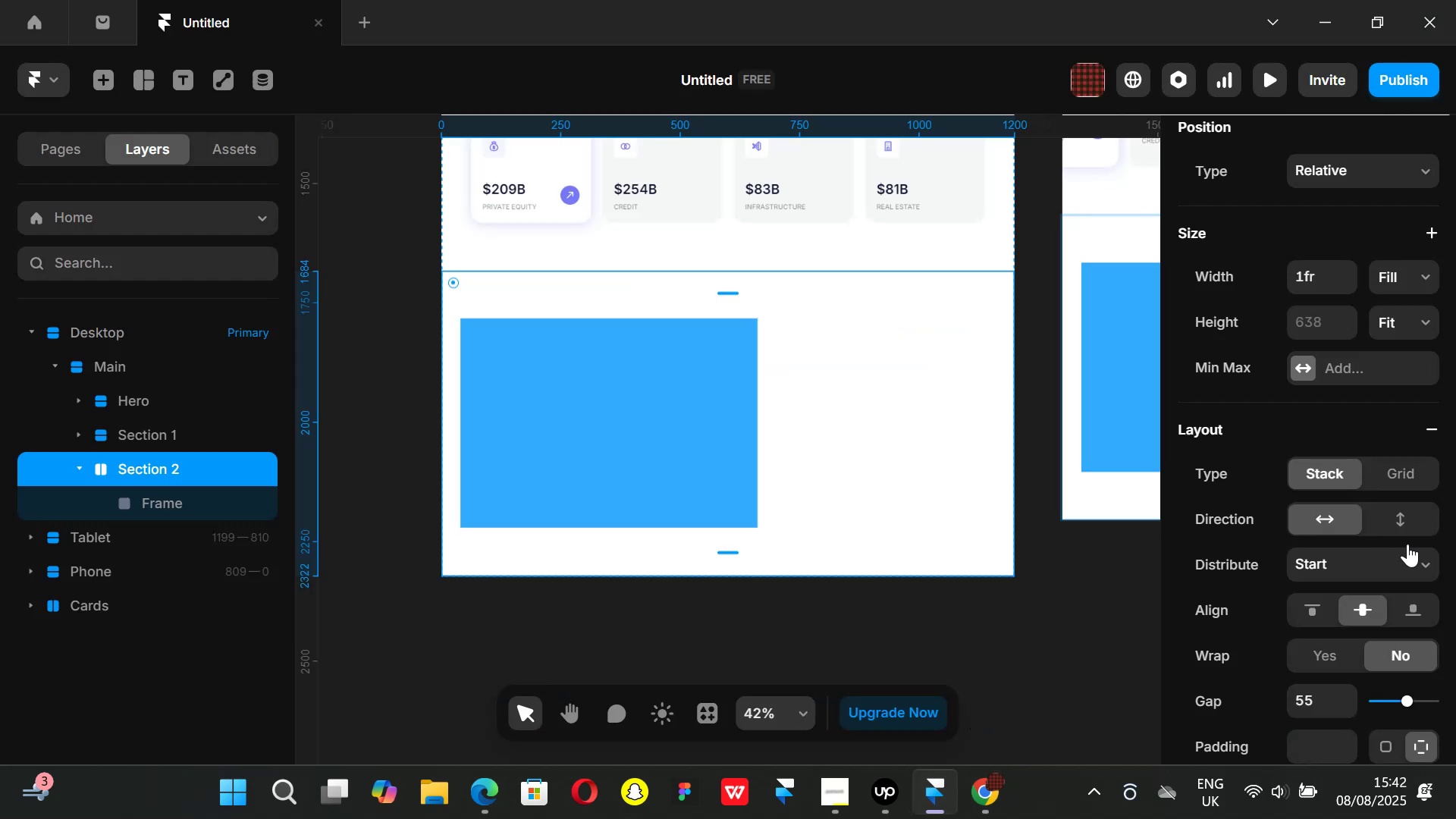 
scroll: coordinate [1393, 553], scroll_direction: down, amount: 2.0
 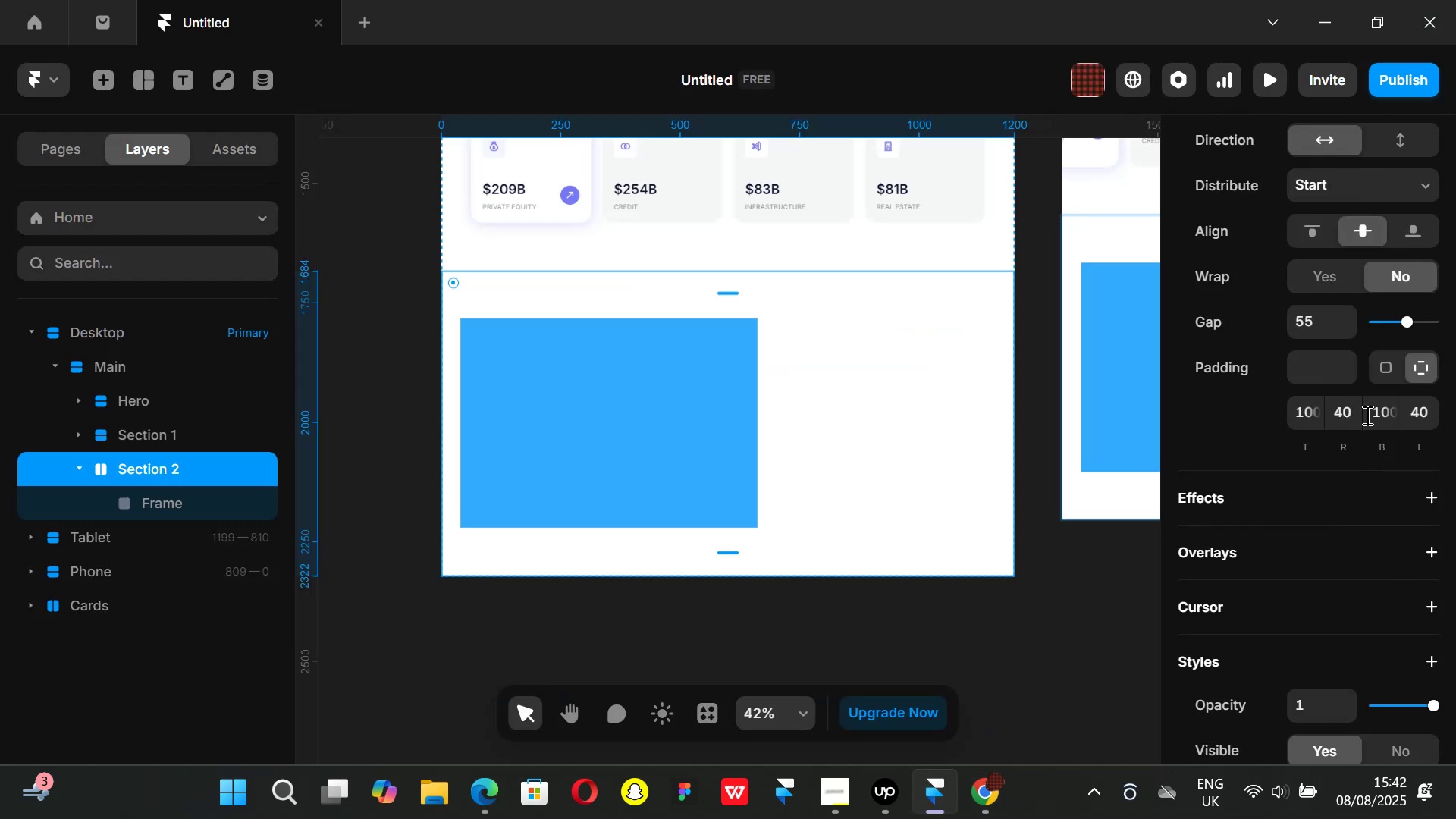 
left_click([1417, 415])
 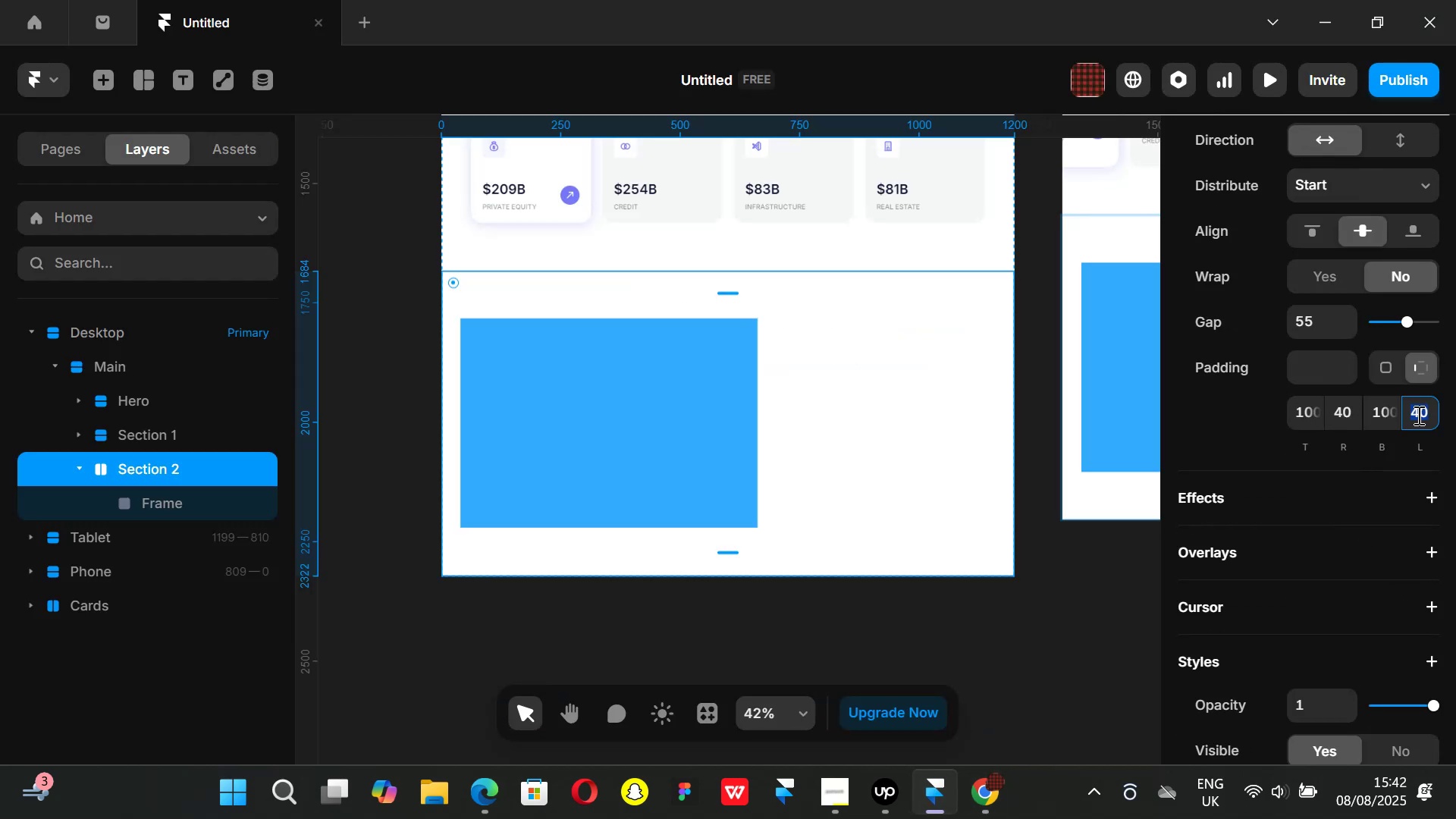 
type(62)
 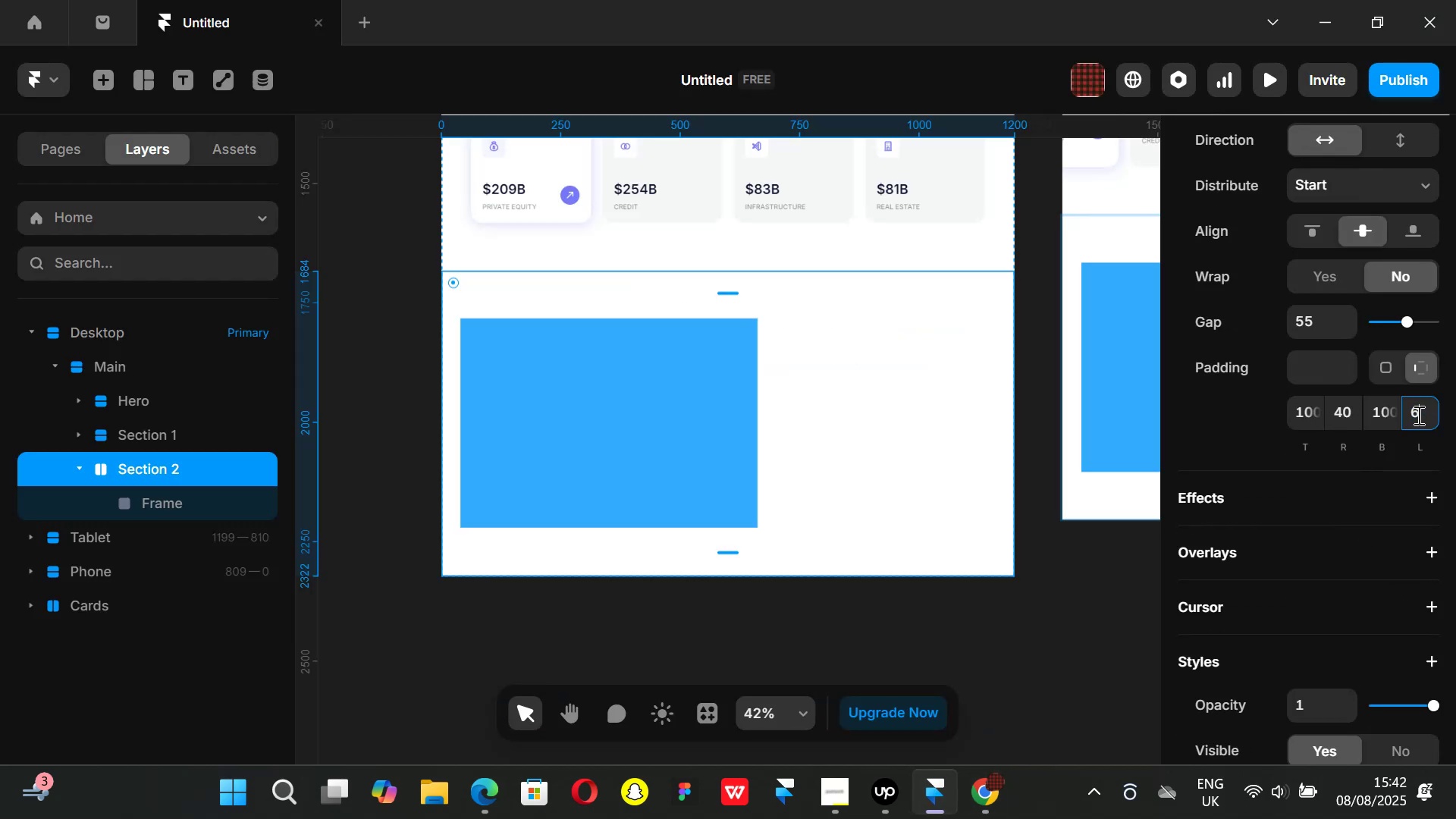 
key(Enter)
 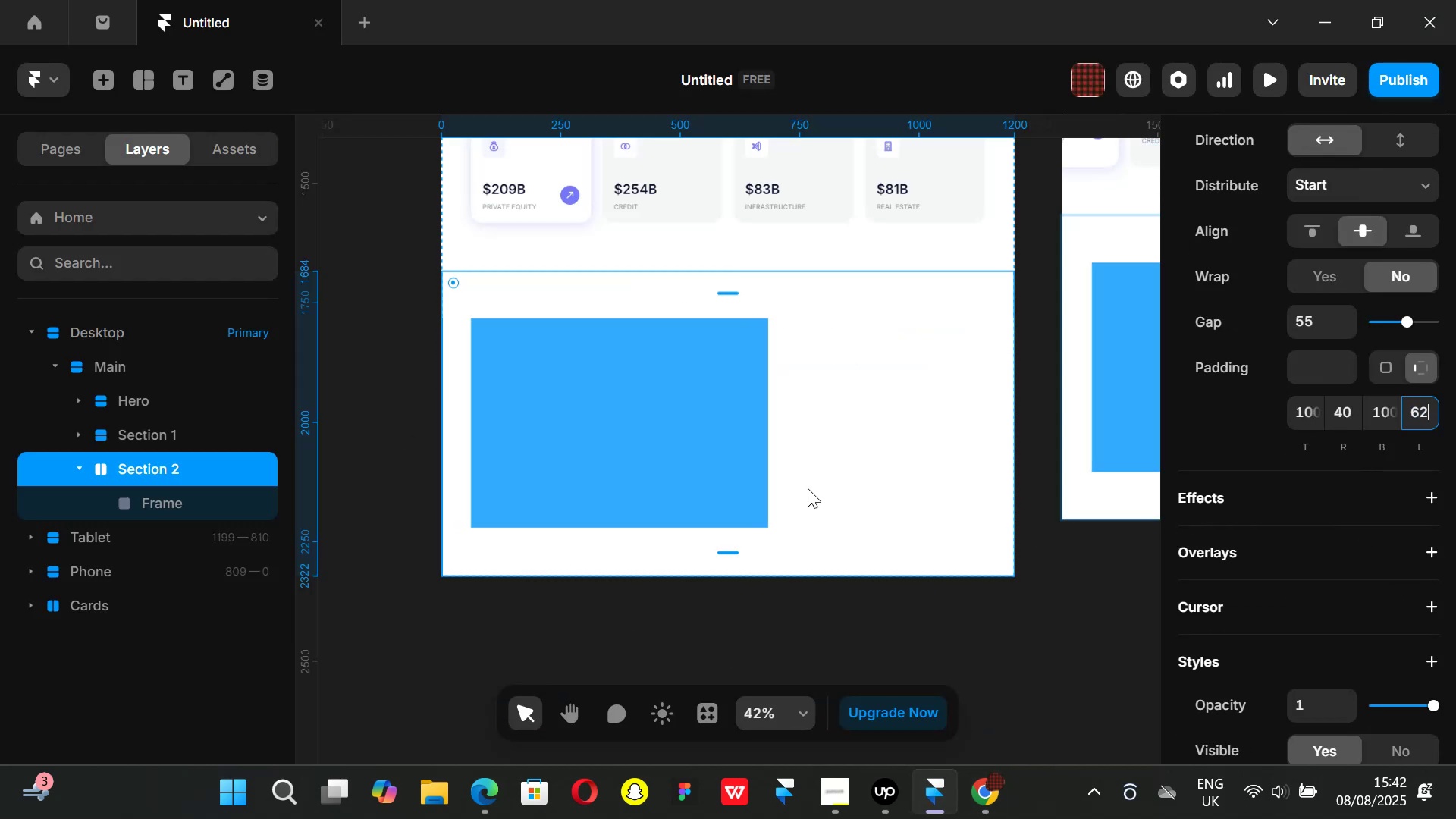 
left_click([975, 790])
 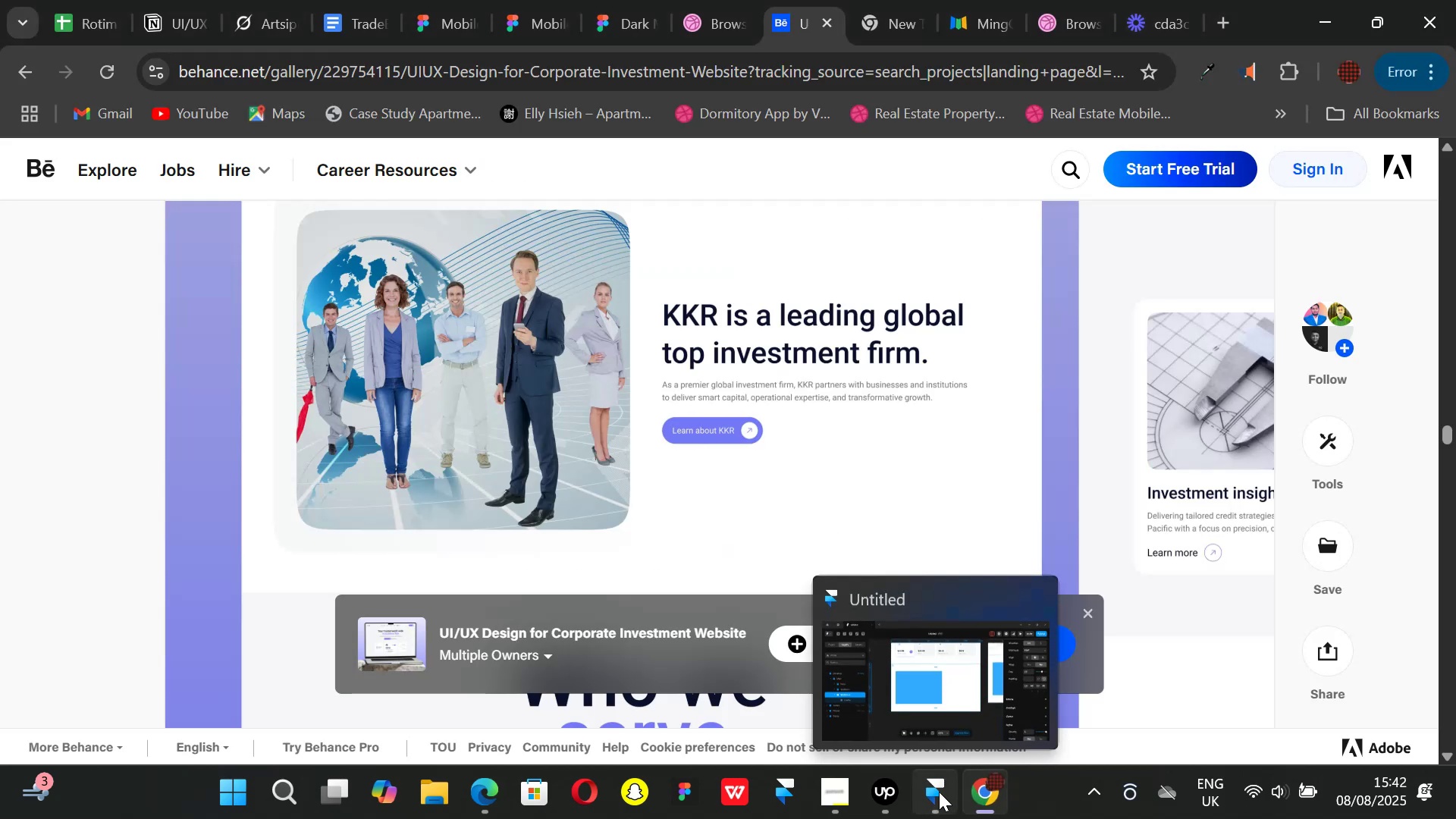 
left_click([939, 792])
 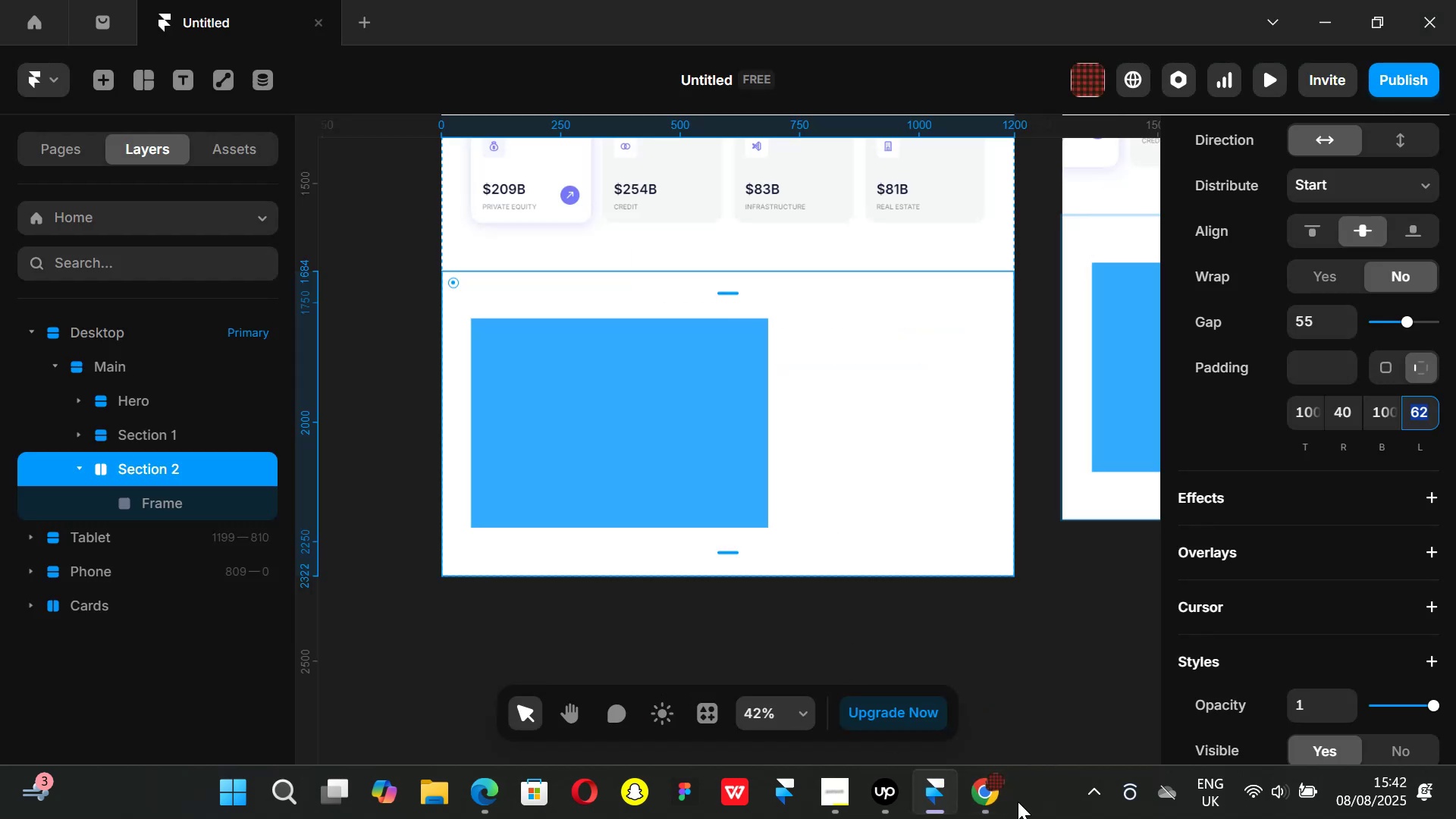 
left_click_drag(start_coordinate=[992, 797], to_coordinate=[984, 789])
 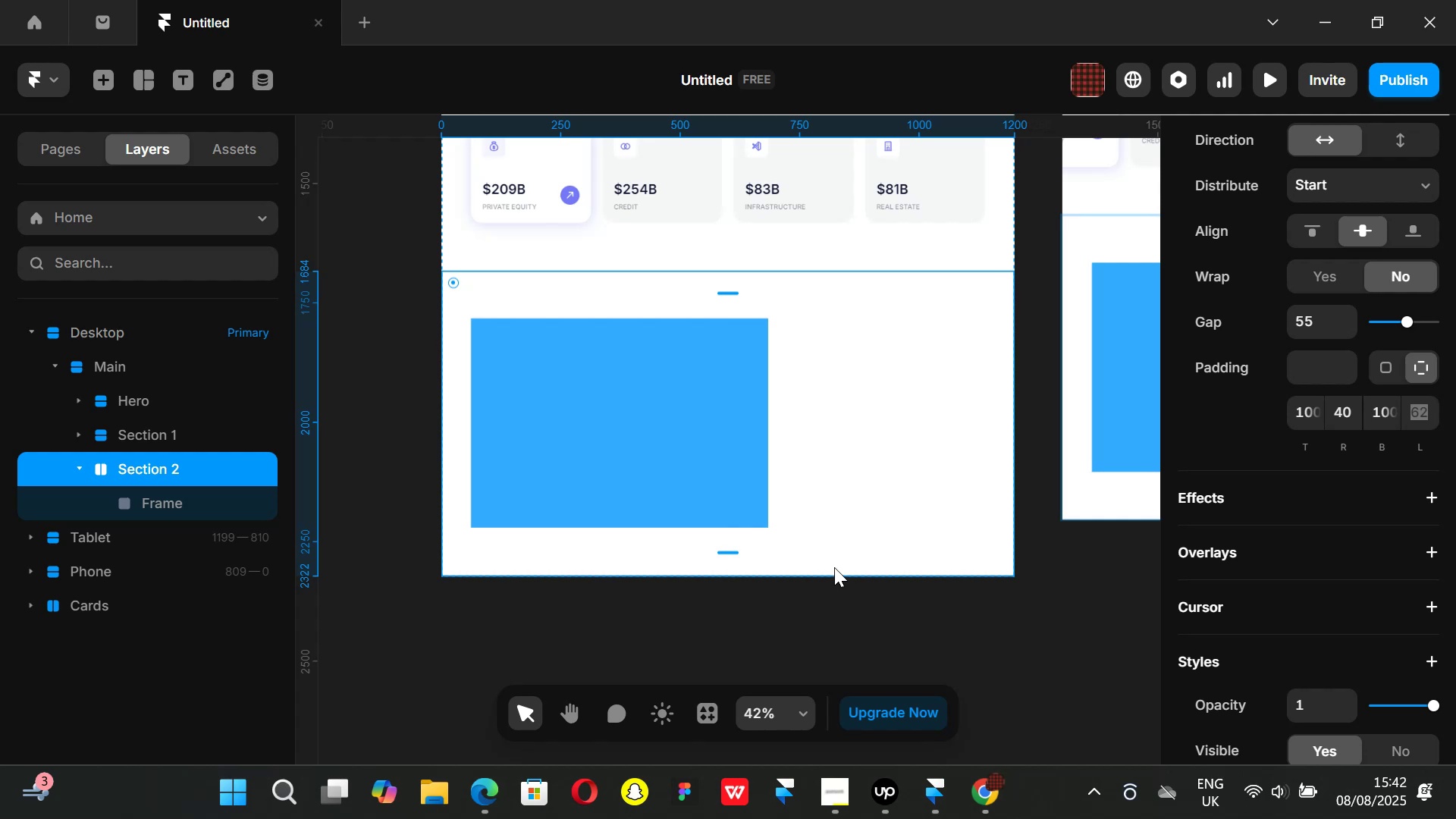 
scroll: coordinate [834, 566], scroll_direction: up, amount: 1.0
 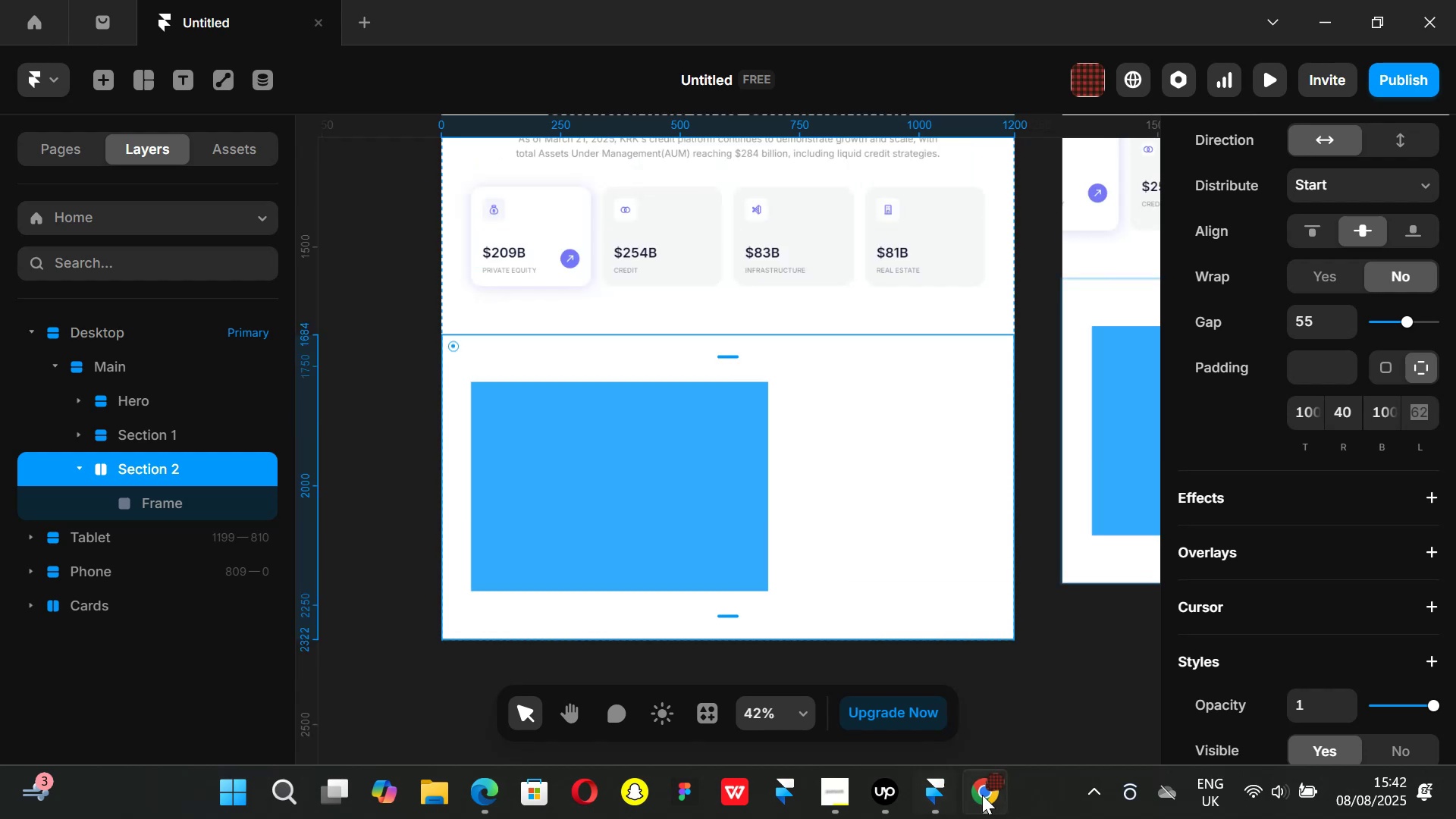 
left_click([987, 793])
 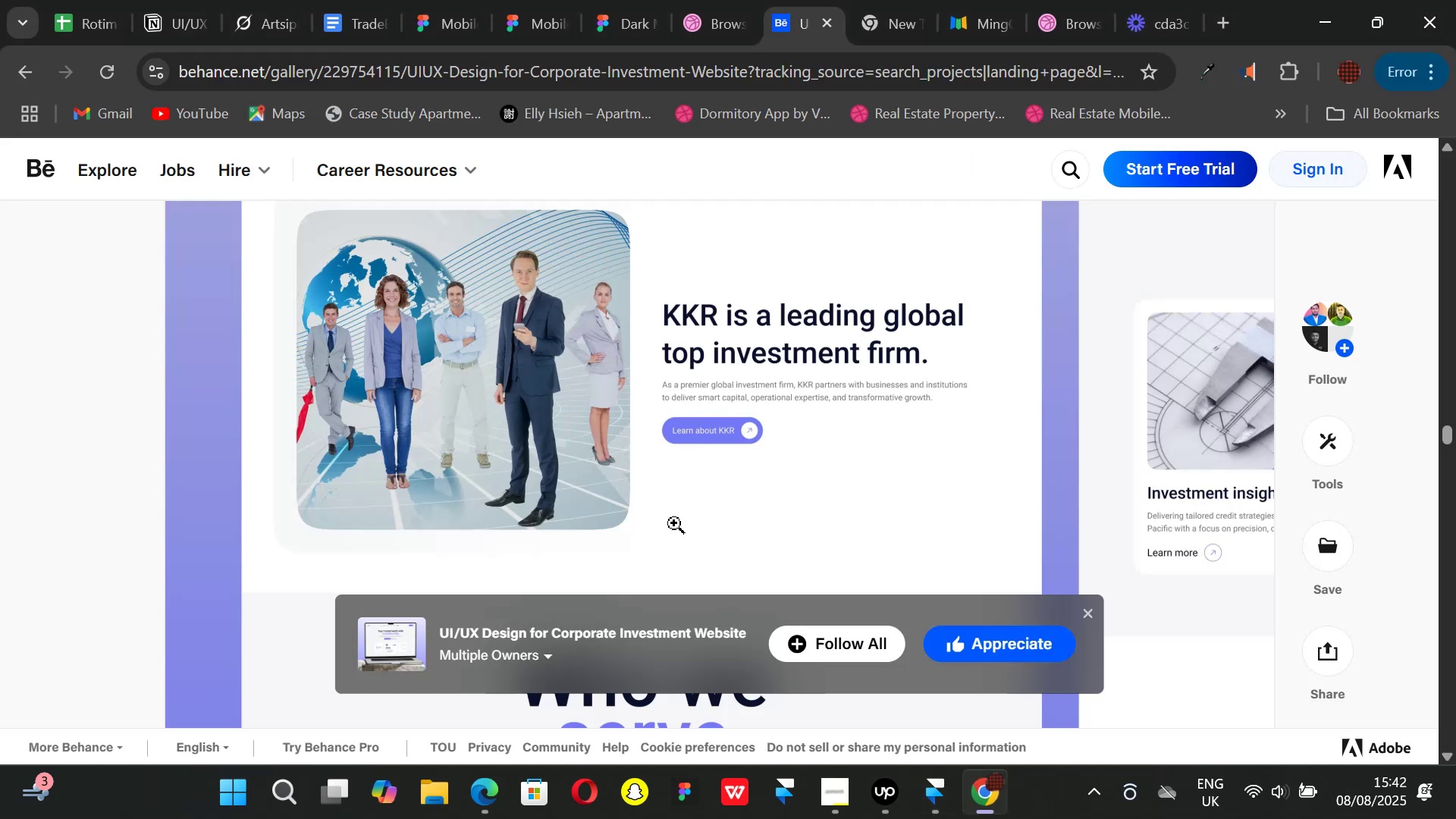 
scroll: coordinate [661, 518], scroll_direction: none, amount: 0.0
 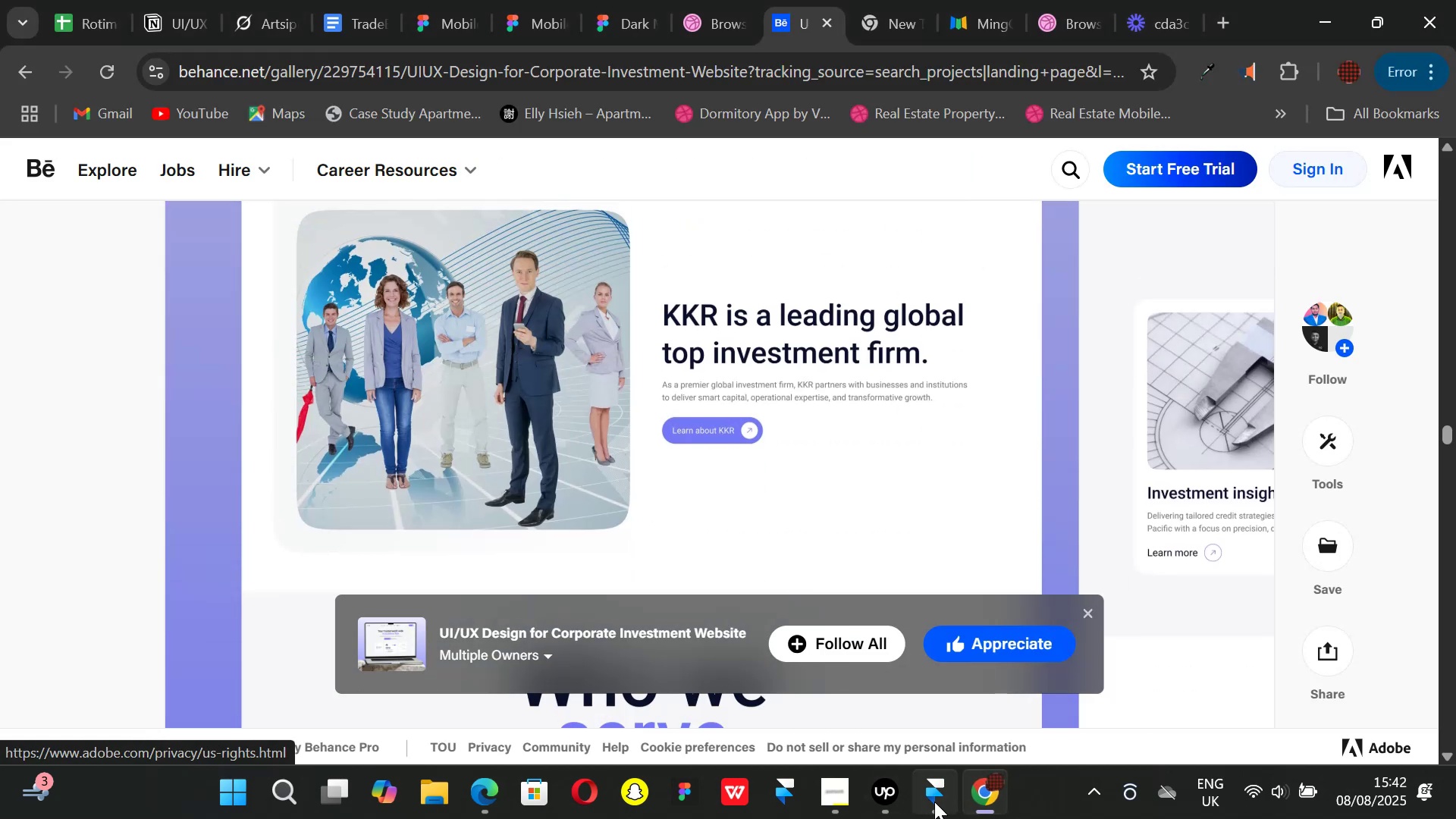 
left_click([934, 798])
 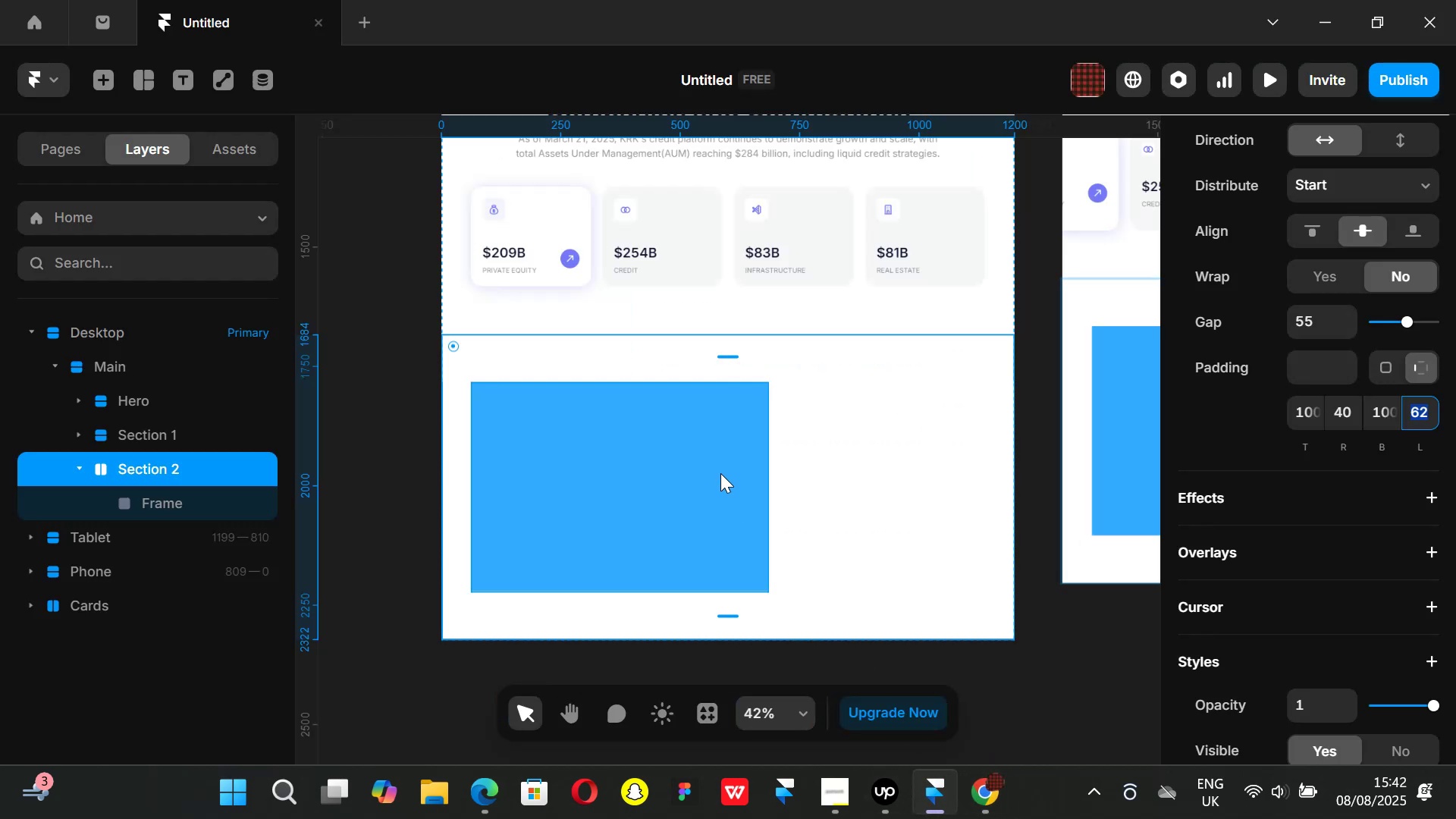 
left_click([709, 475])
 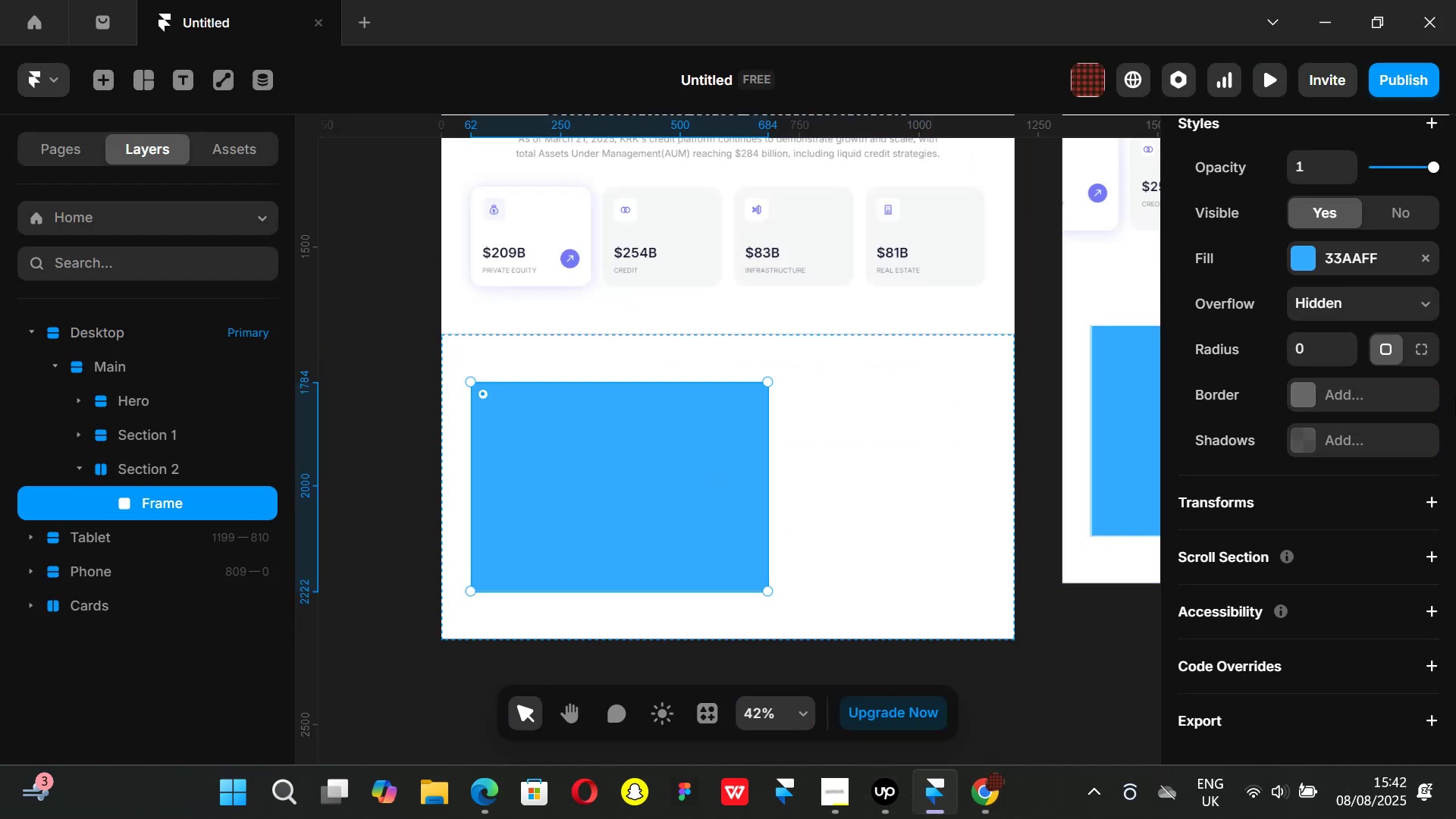 
scroll: coordinate [1370, 408], scroll_direction: up, amount: 4.0
 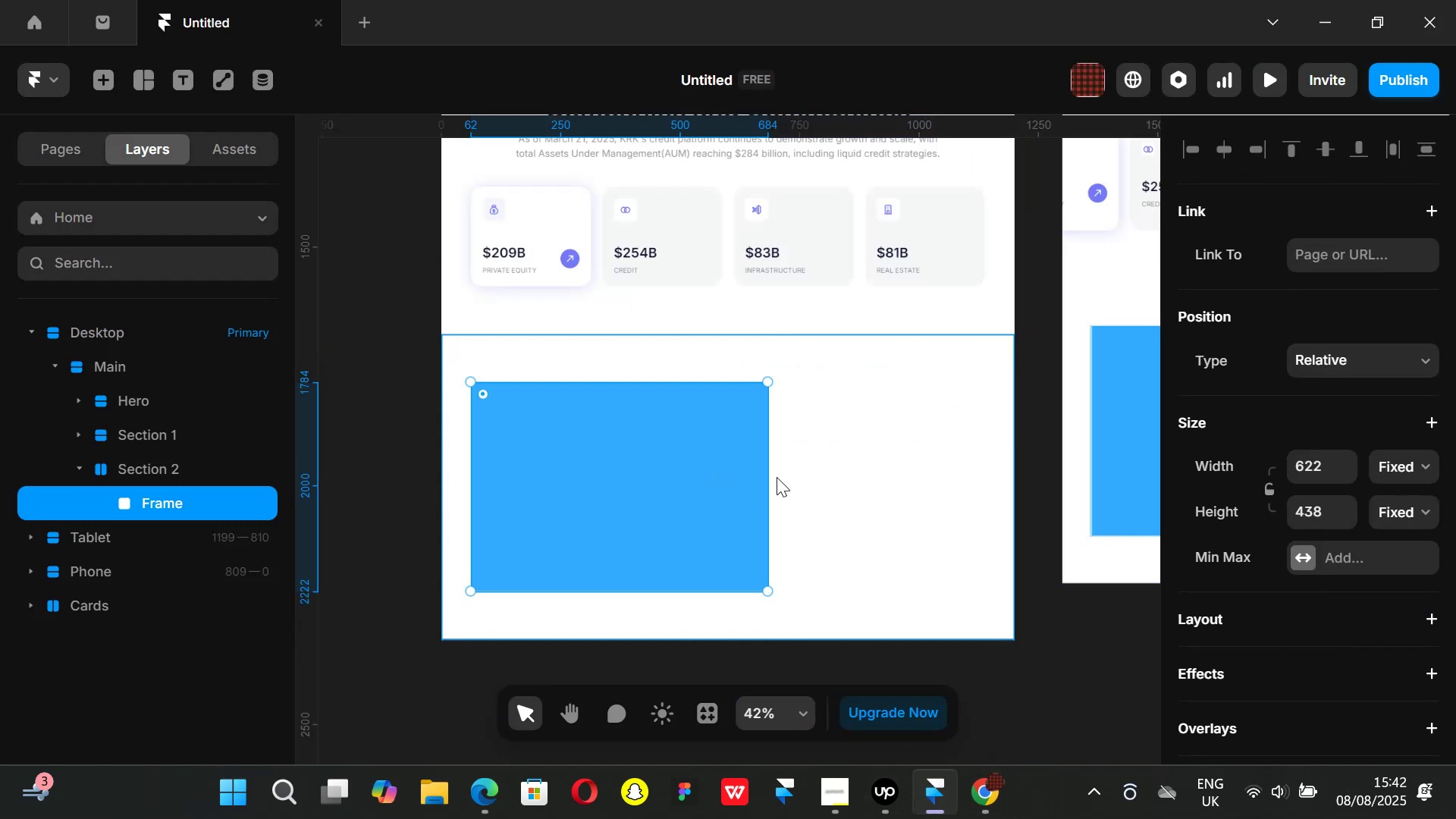 
left_click_drag(start_coordinate=[764, 474], to_coordinate=[710, 473])
 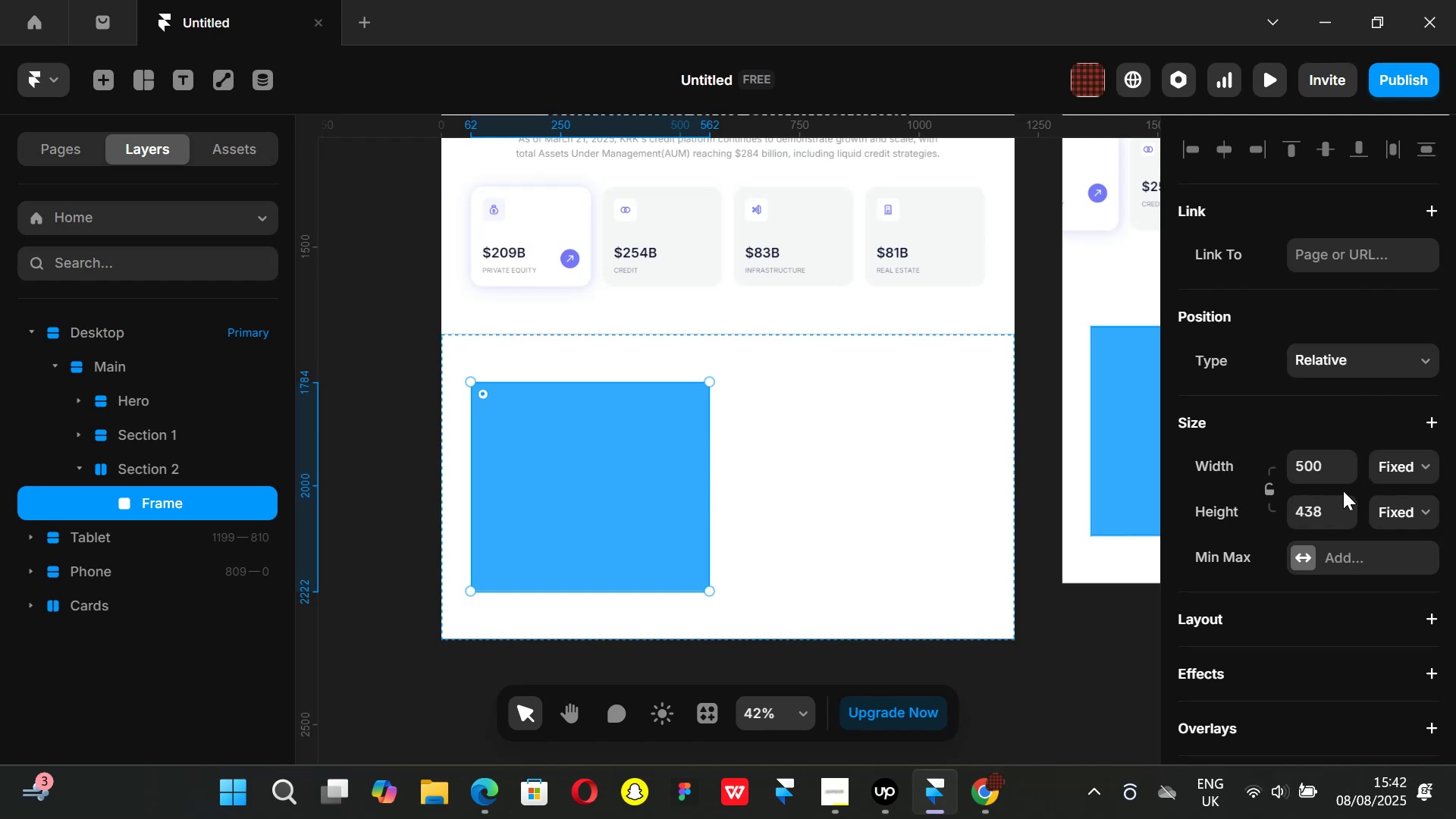 
scroll: coordinate [1329, 512], scroll_direction: down, amount: 3.0
 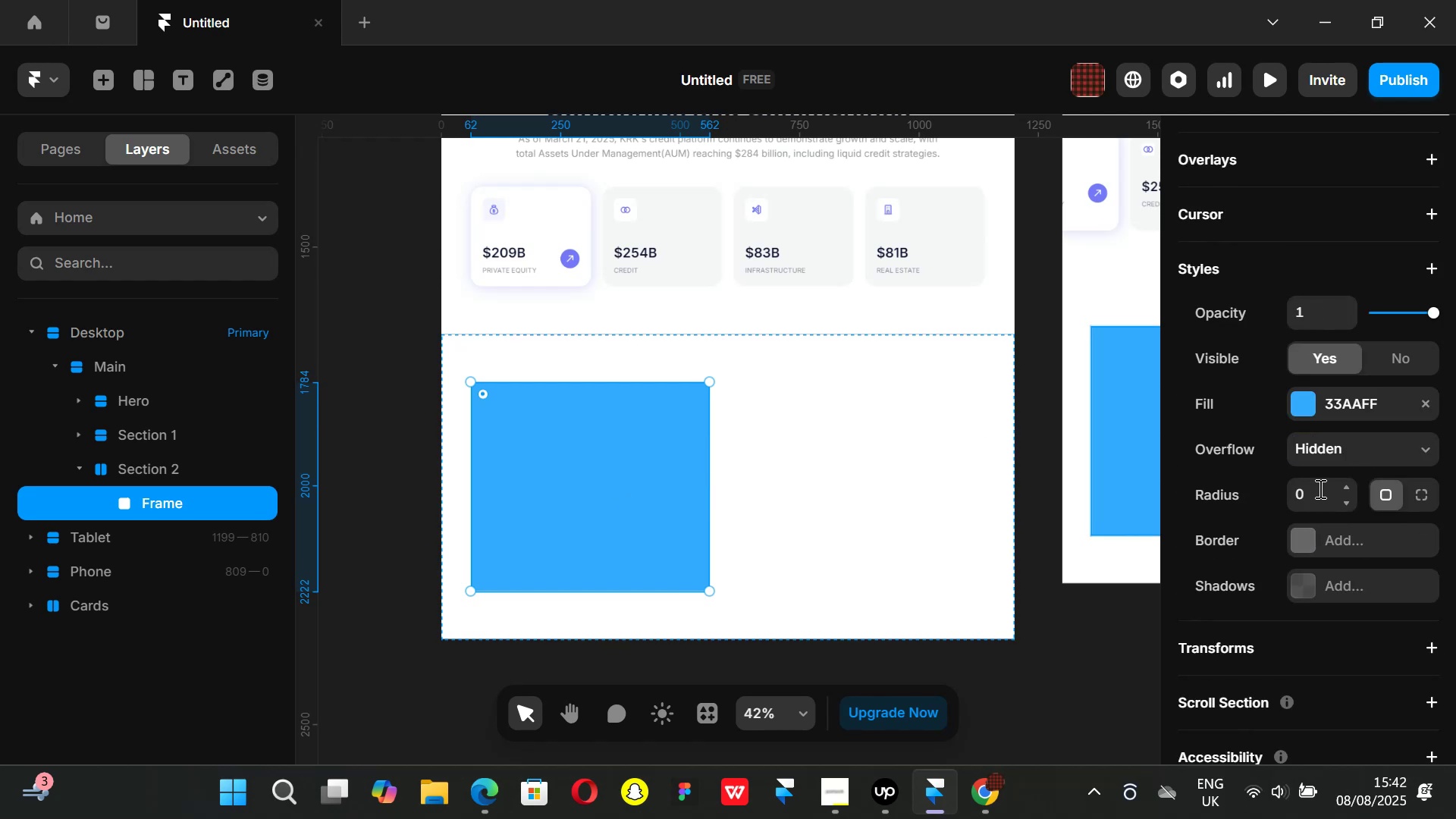 
left_click_drag(start_coordinate=[1348, 500], to_coordinate=[1331, 449])
 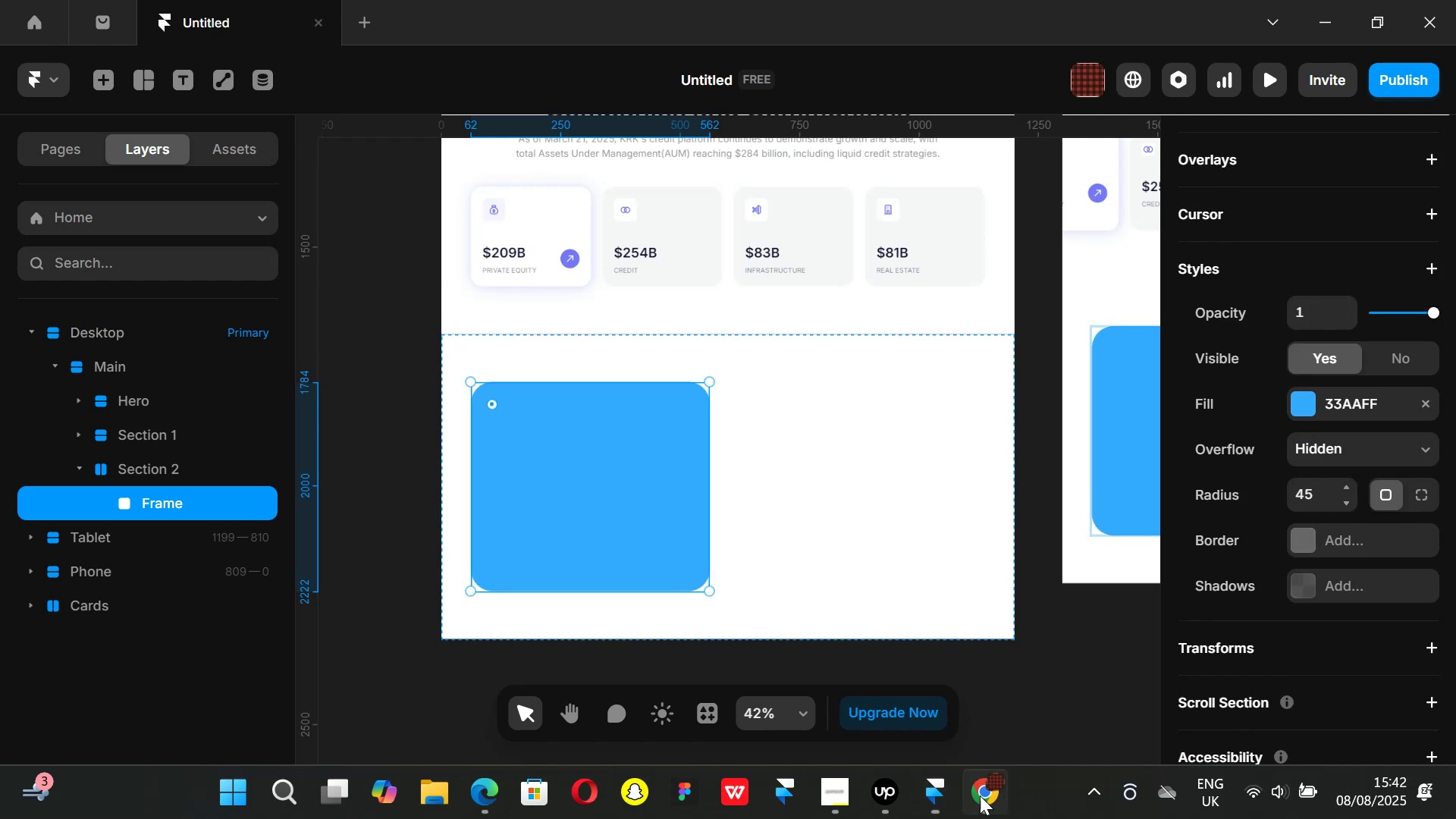 
double_click([976, 795])
 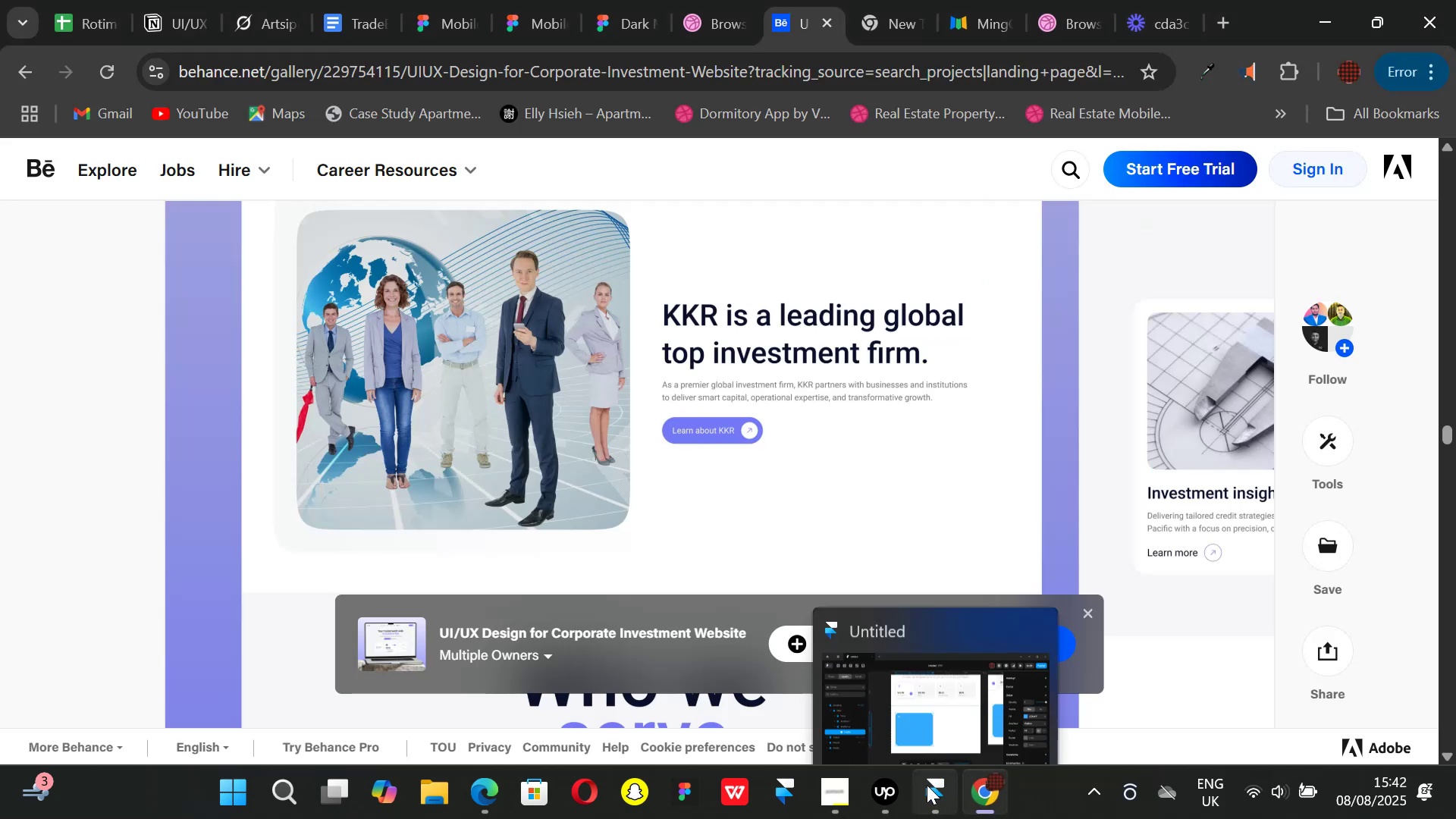 
left_click([927, 785])
 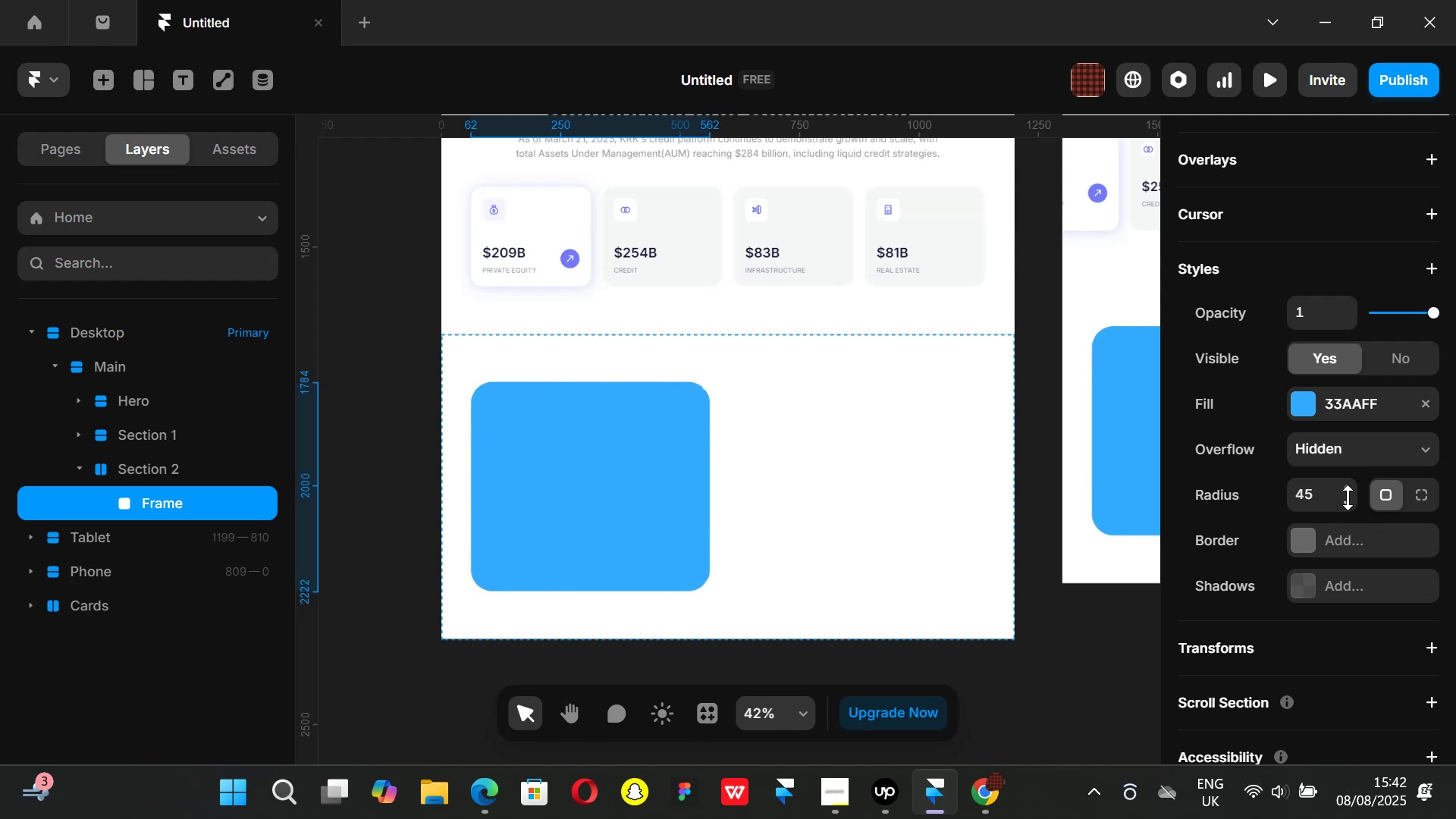 
wait(7.33)
 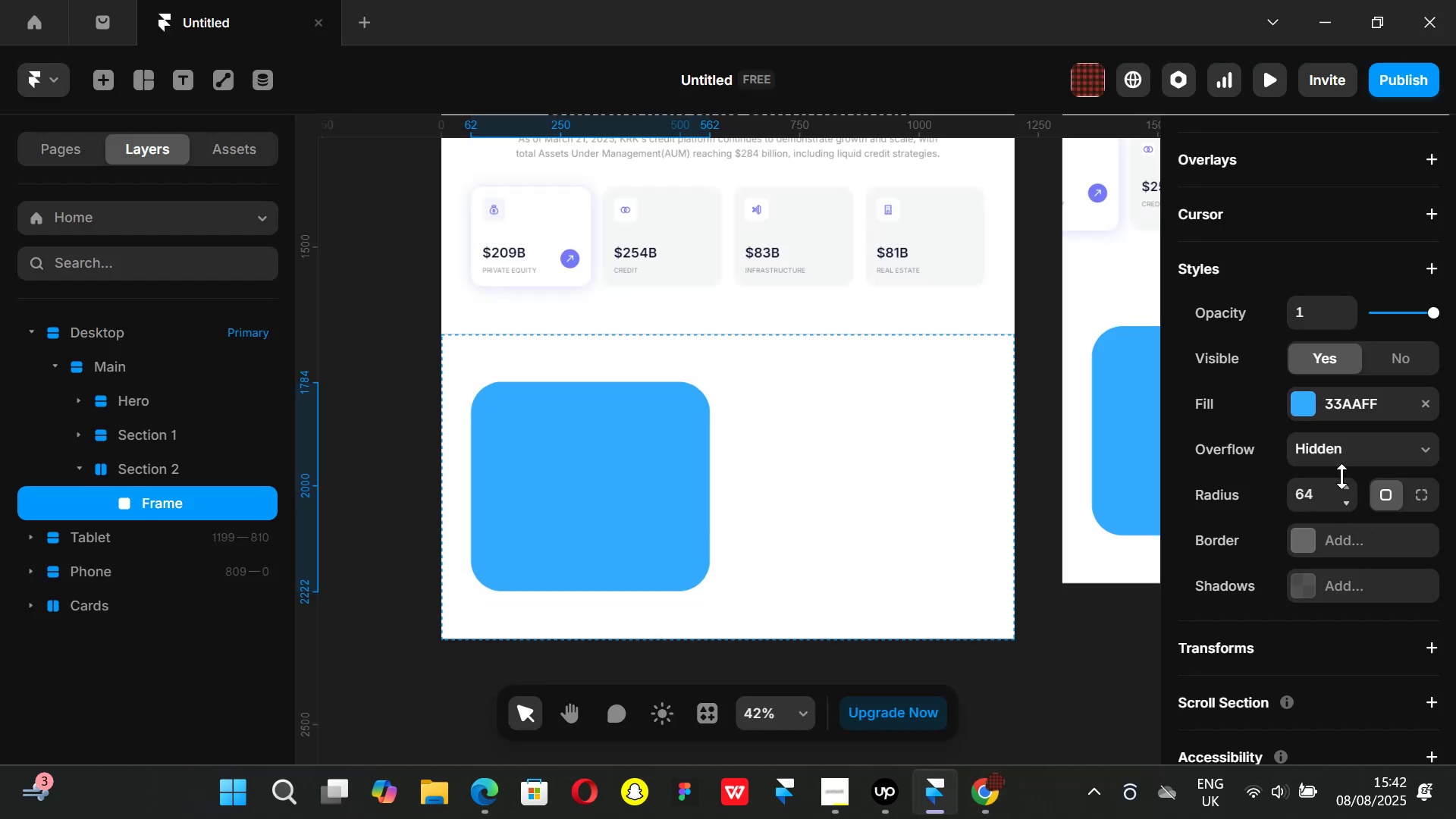 
scroll: coordinate [1328, 473], scroll_direction: down, amount: 7.0
 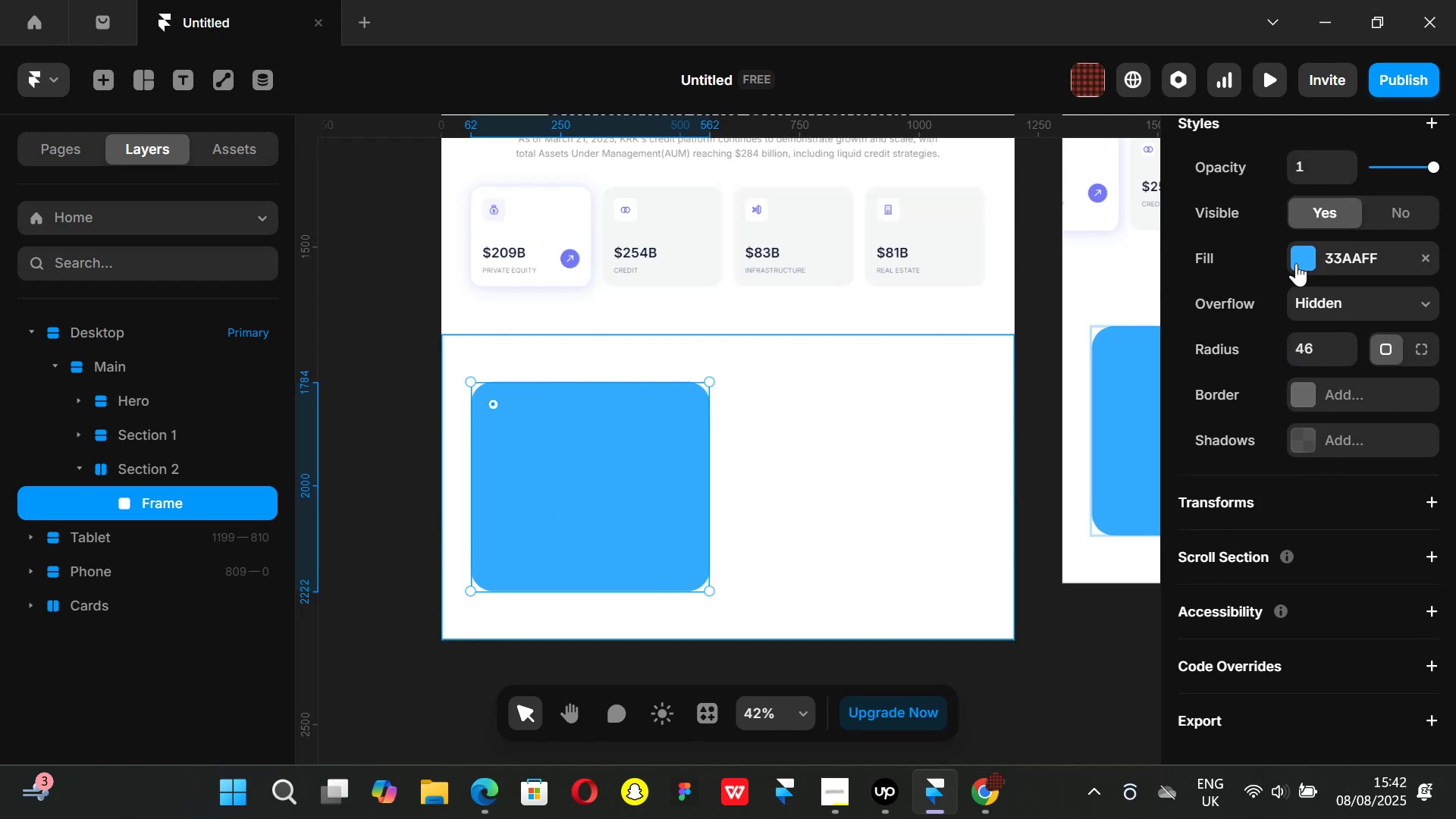 
left_click([1296, 262])
 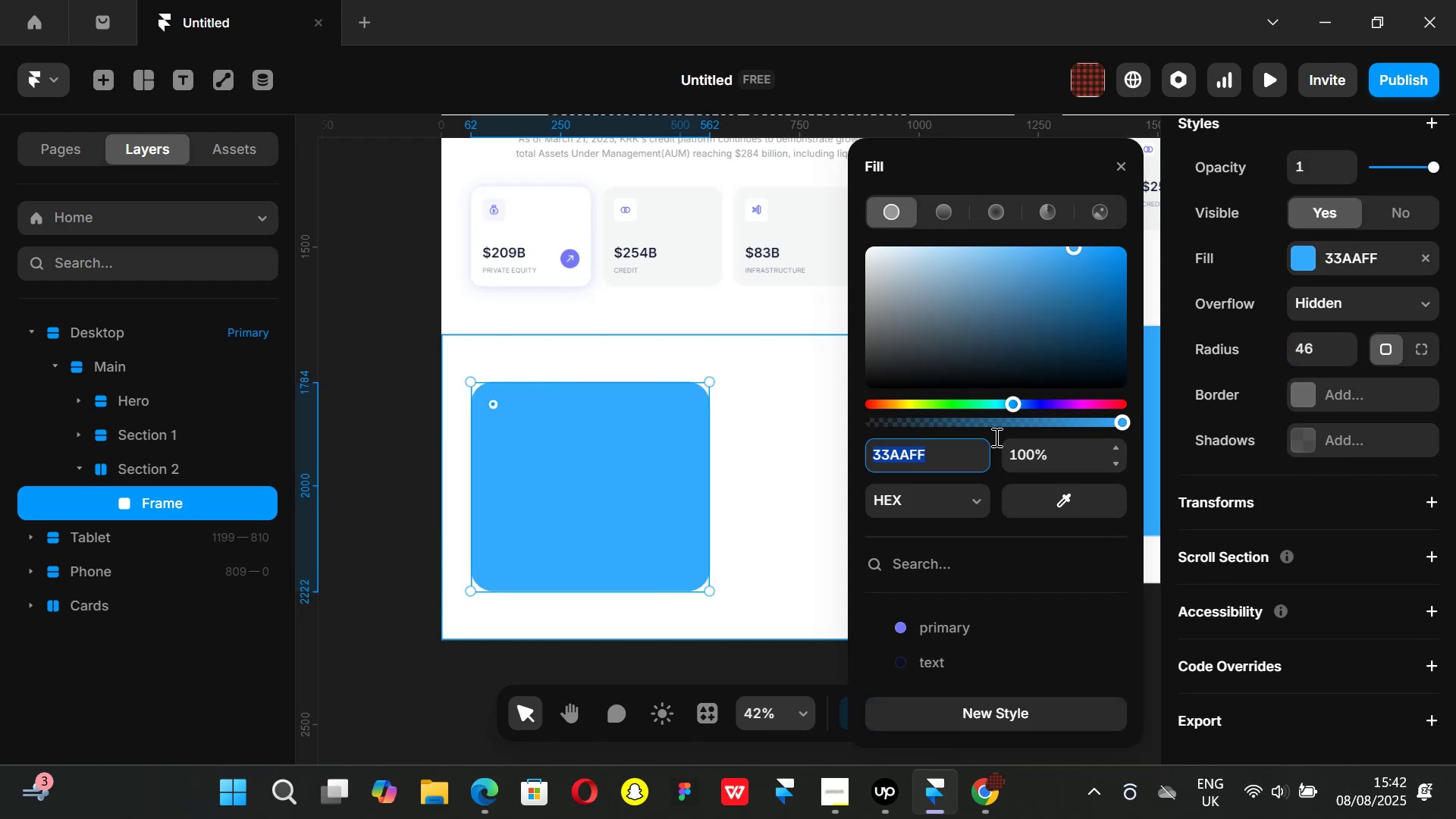 
left_click_drag(start_coordinate=[930, 331], to_coordinate=[744, 596])
 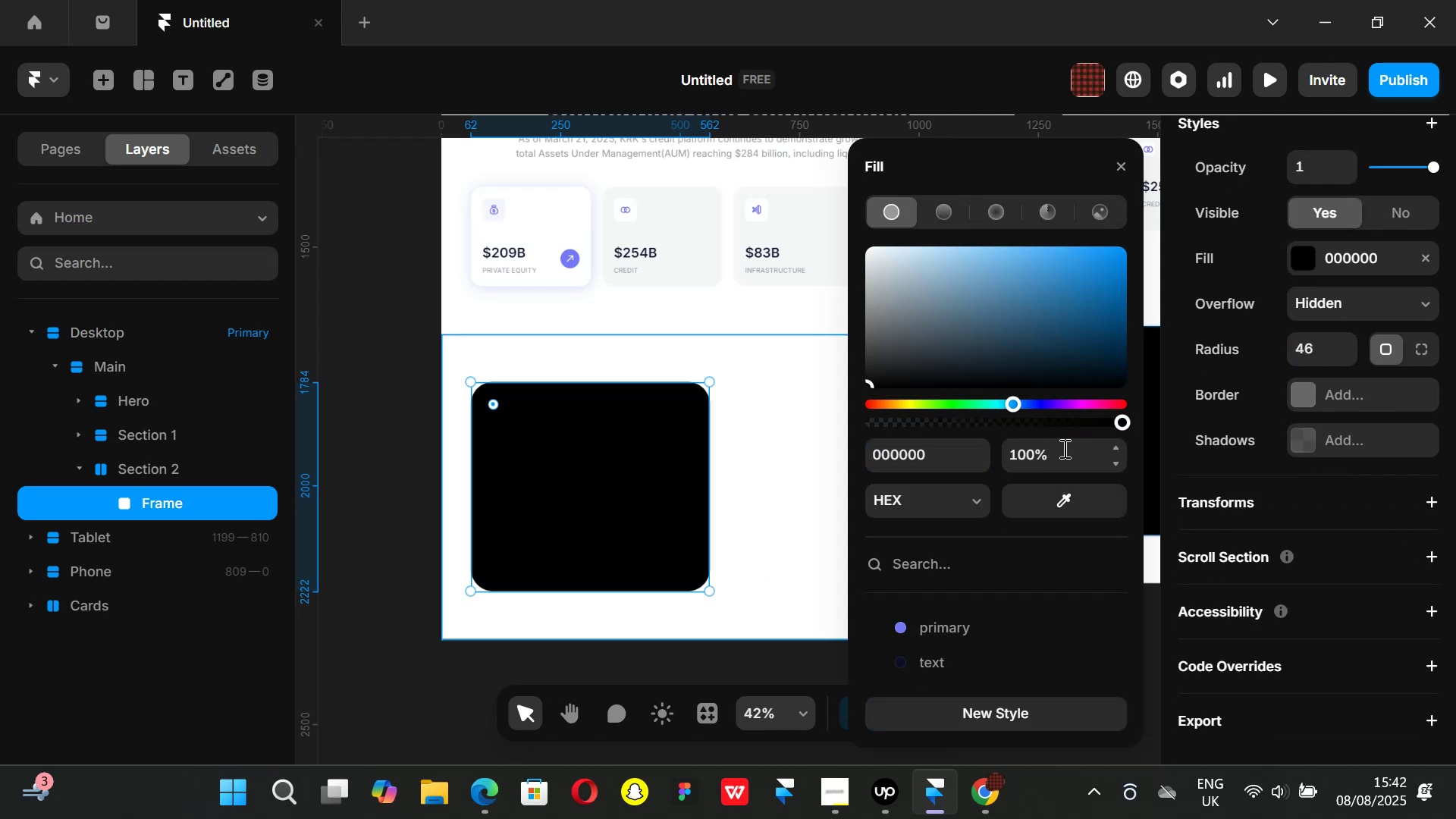 
left_click([1063, 448])
 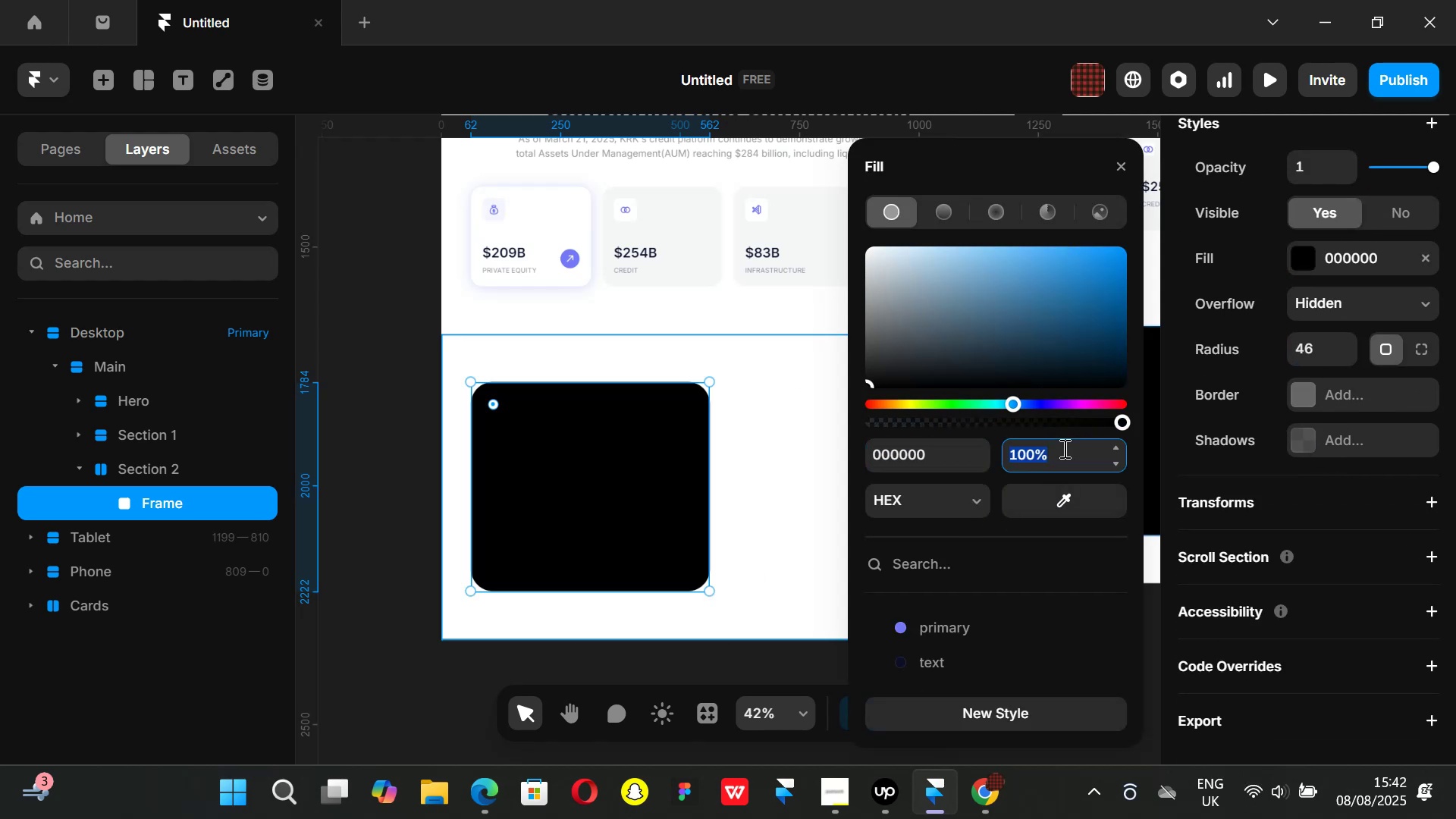 
type(20)
 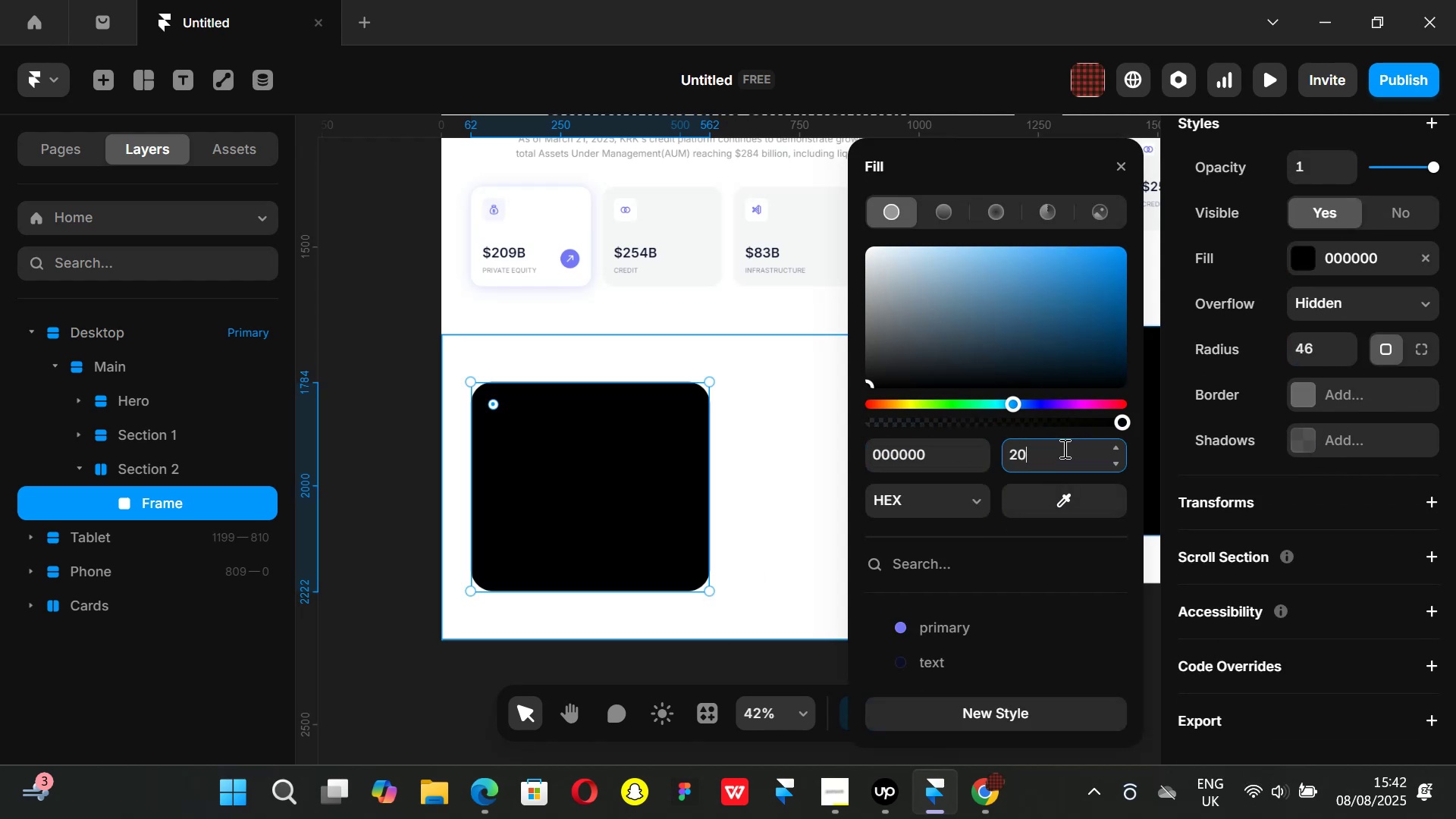 
key(Enter)
 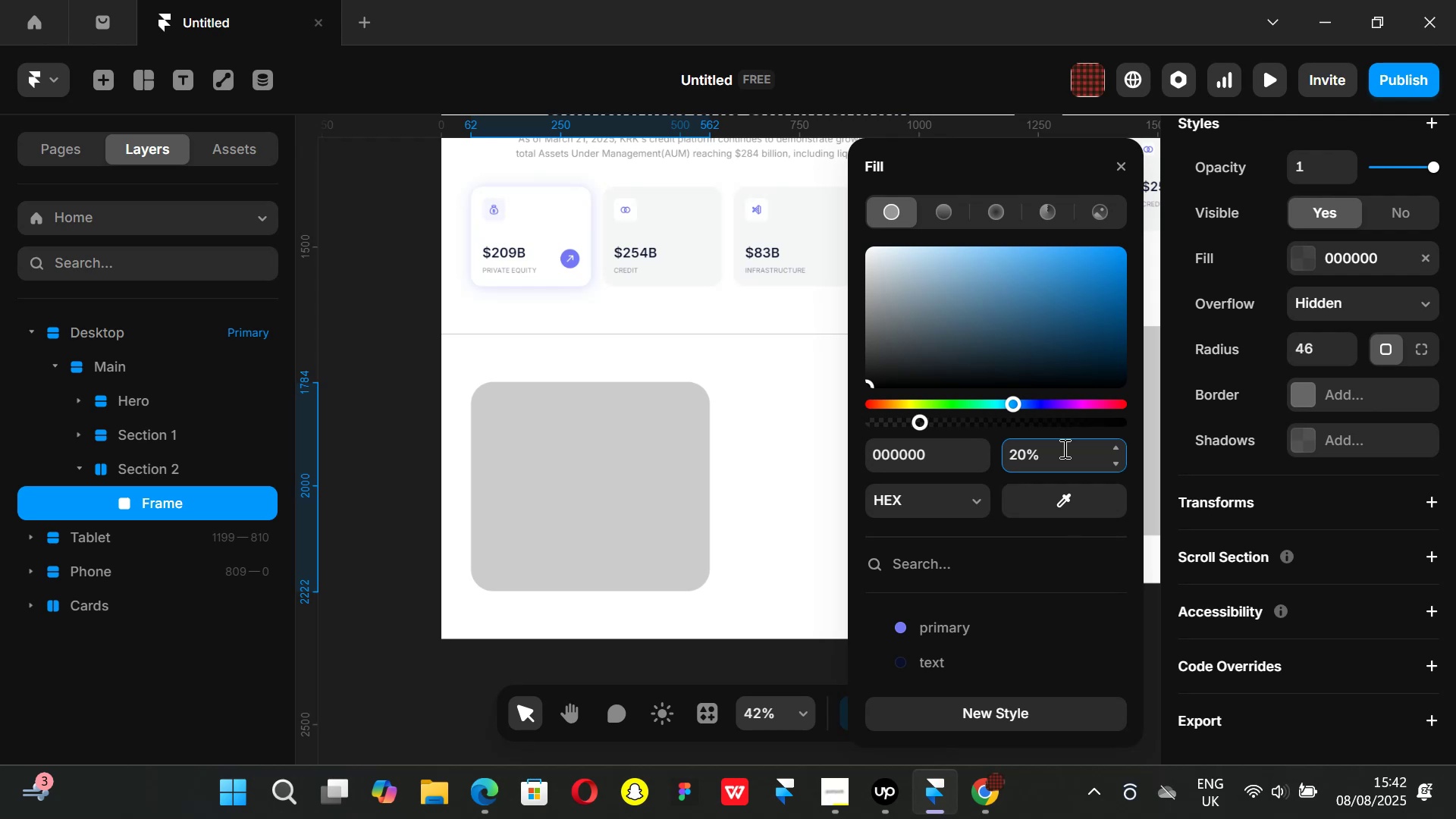 
left_click([1063, 448])
 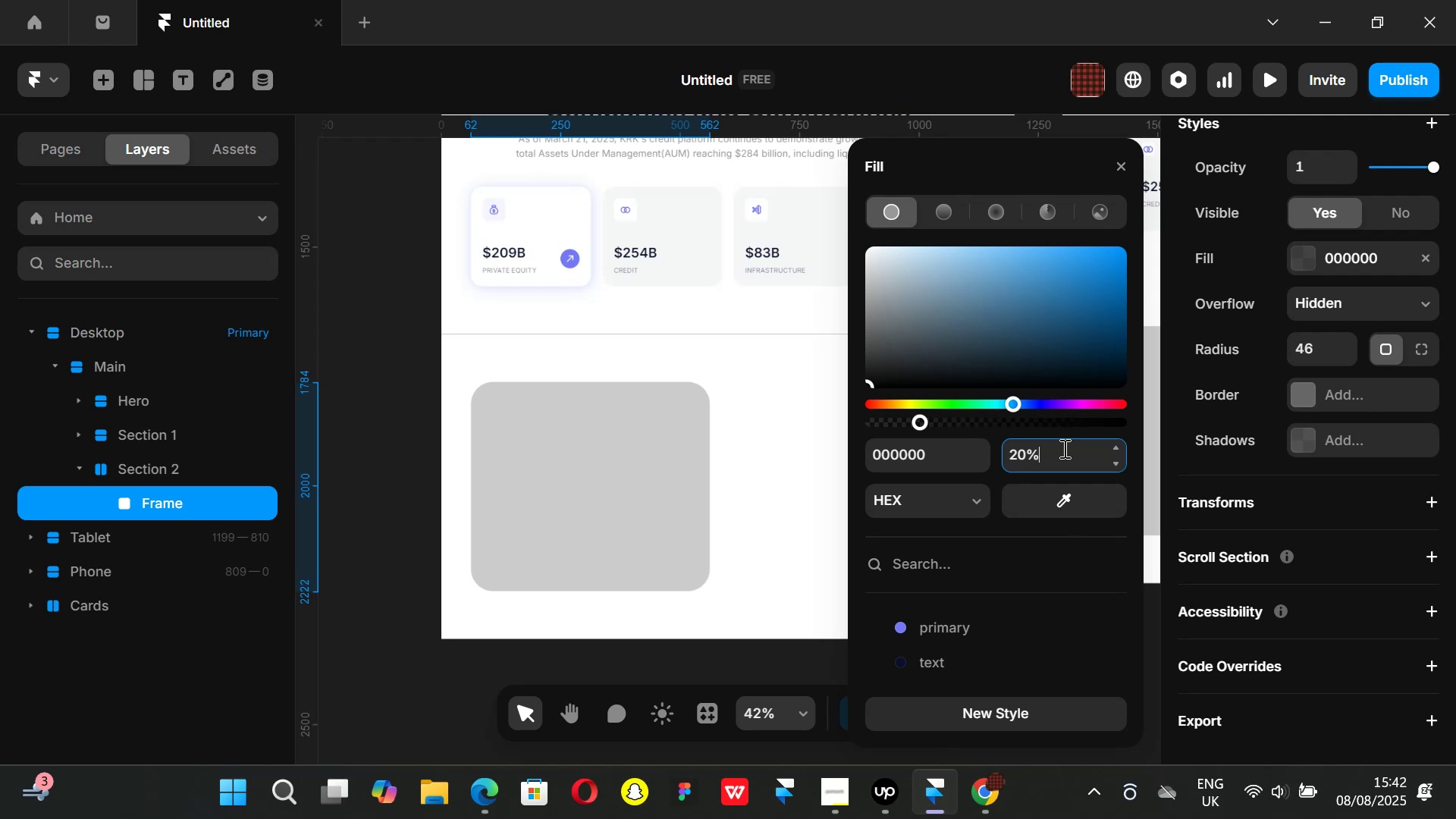 
hold_key(key=Backspace, duration=0.89)
 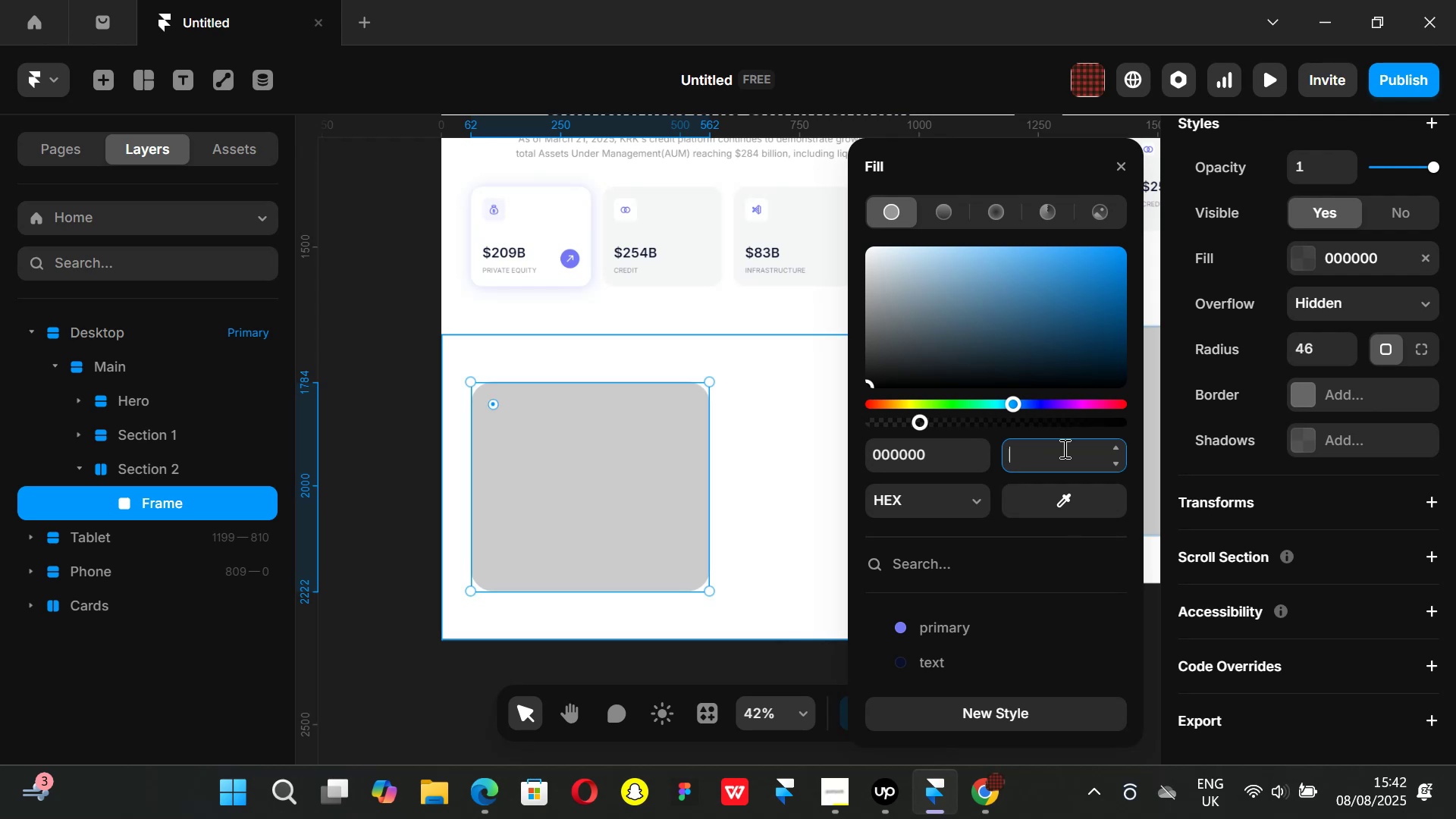 
key(5)
 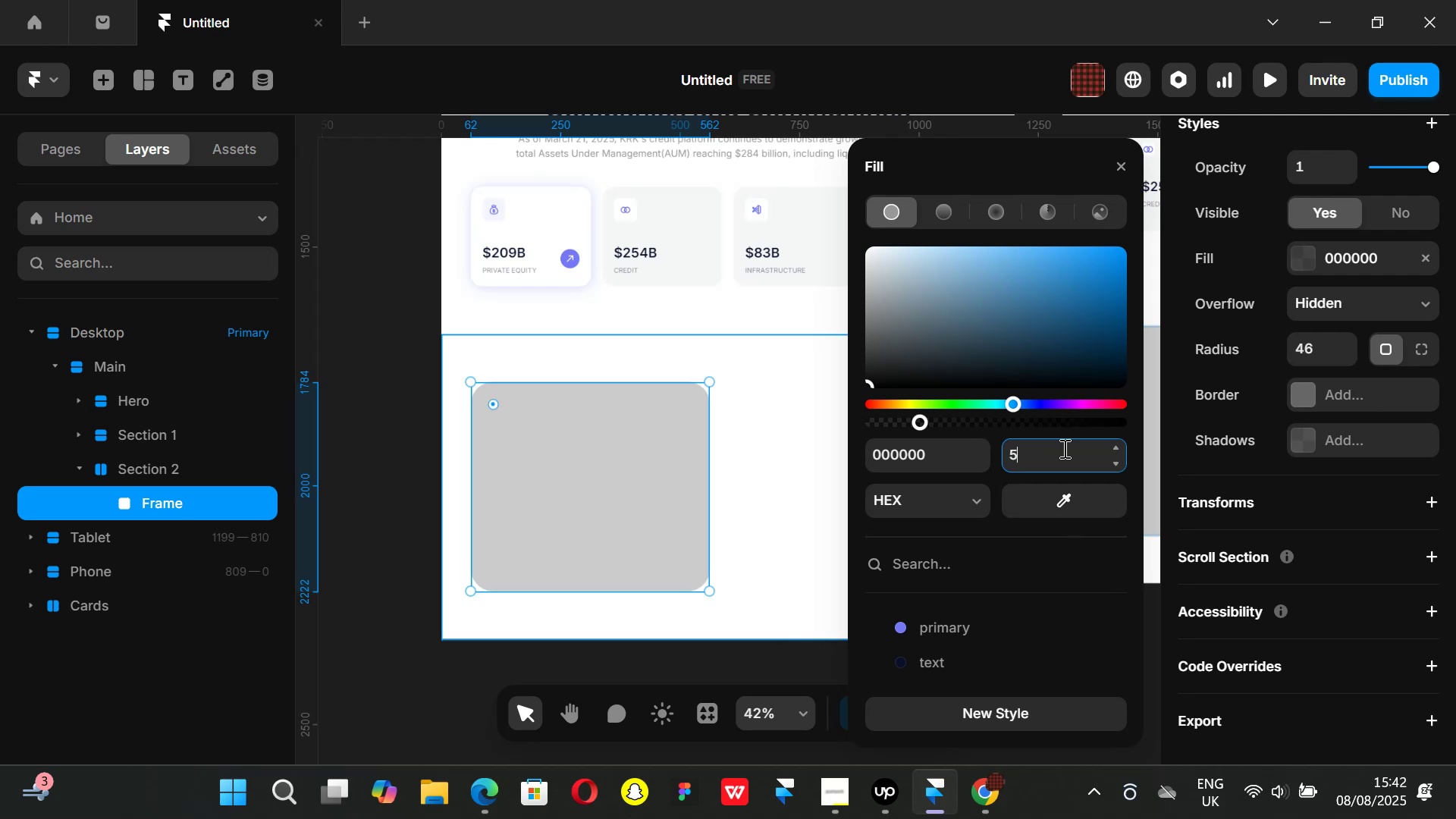 
key(Enter)
 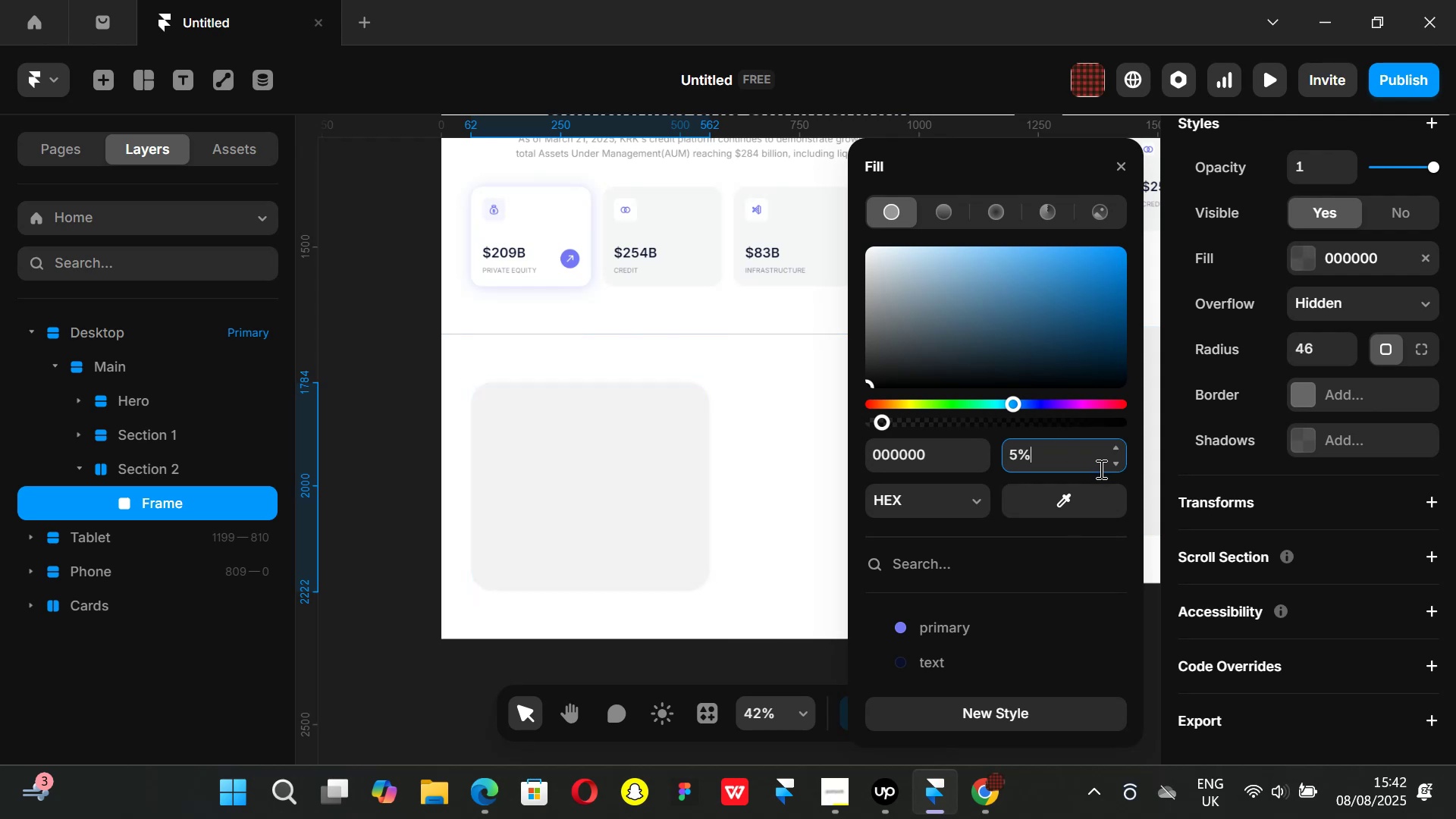 
hold_key(key=Backspace, duration=0.74)
 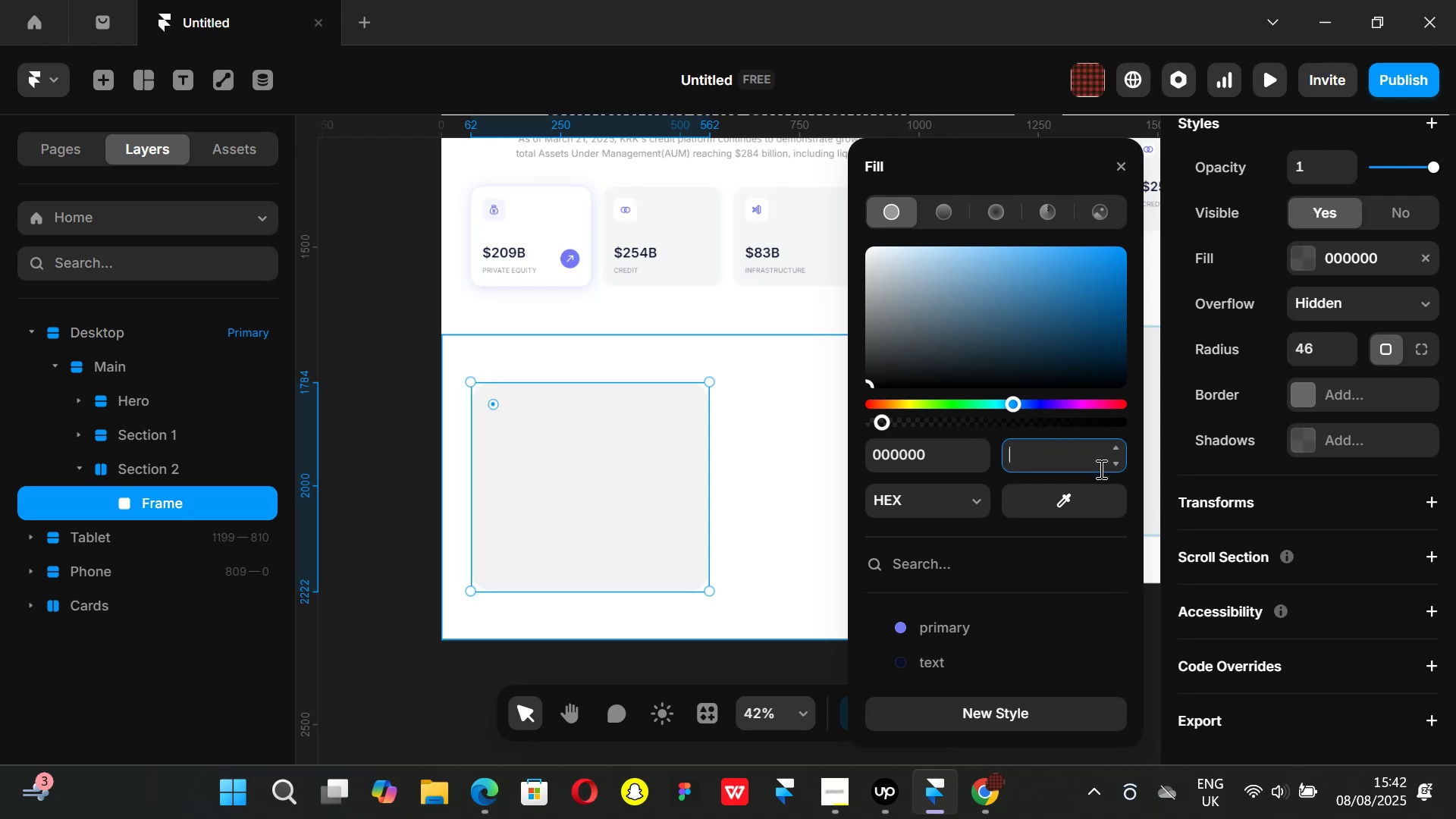 
key(3)
 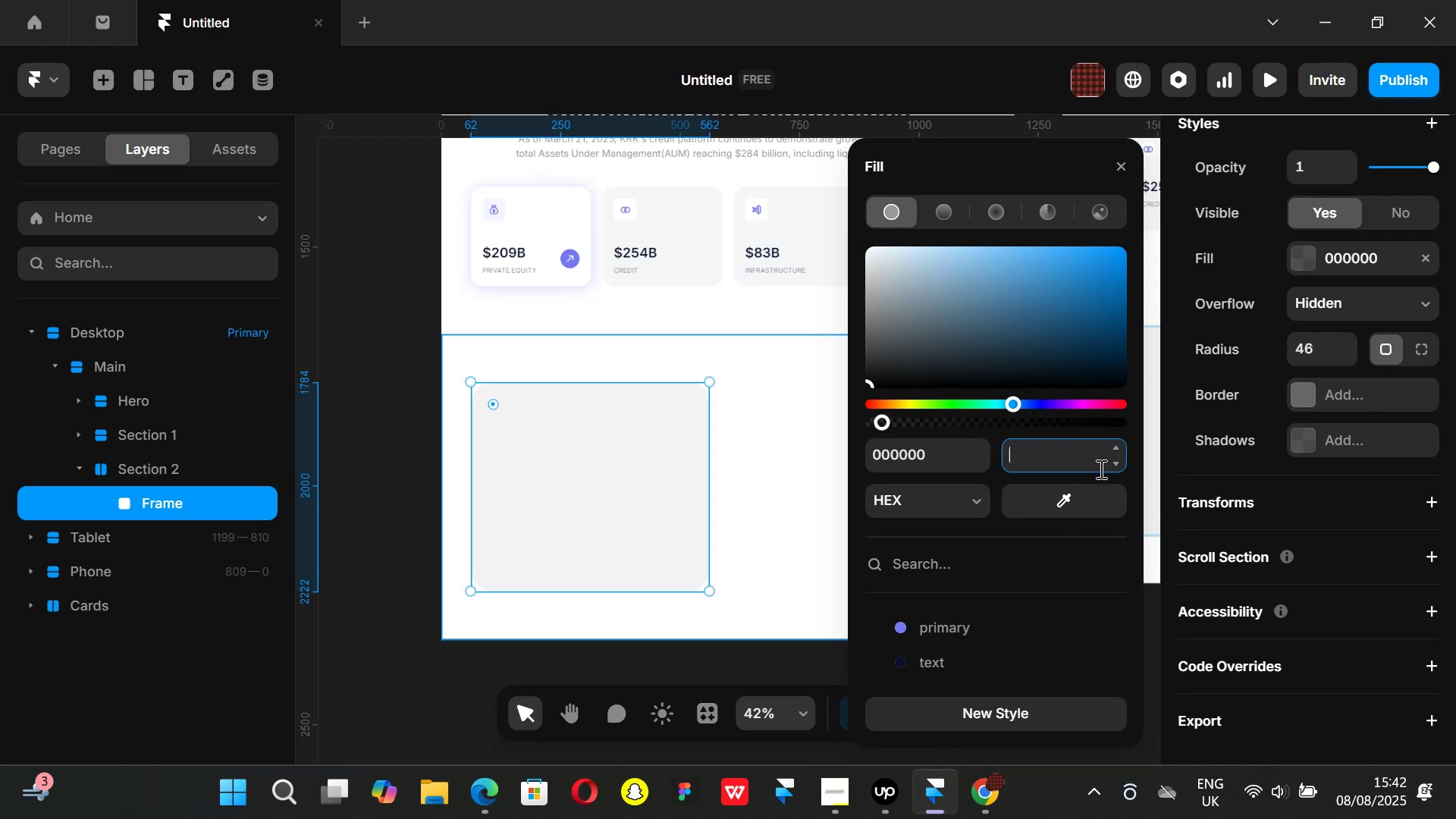 
key(Enter)
 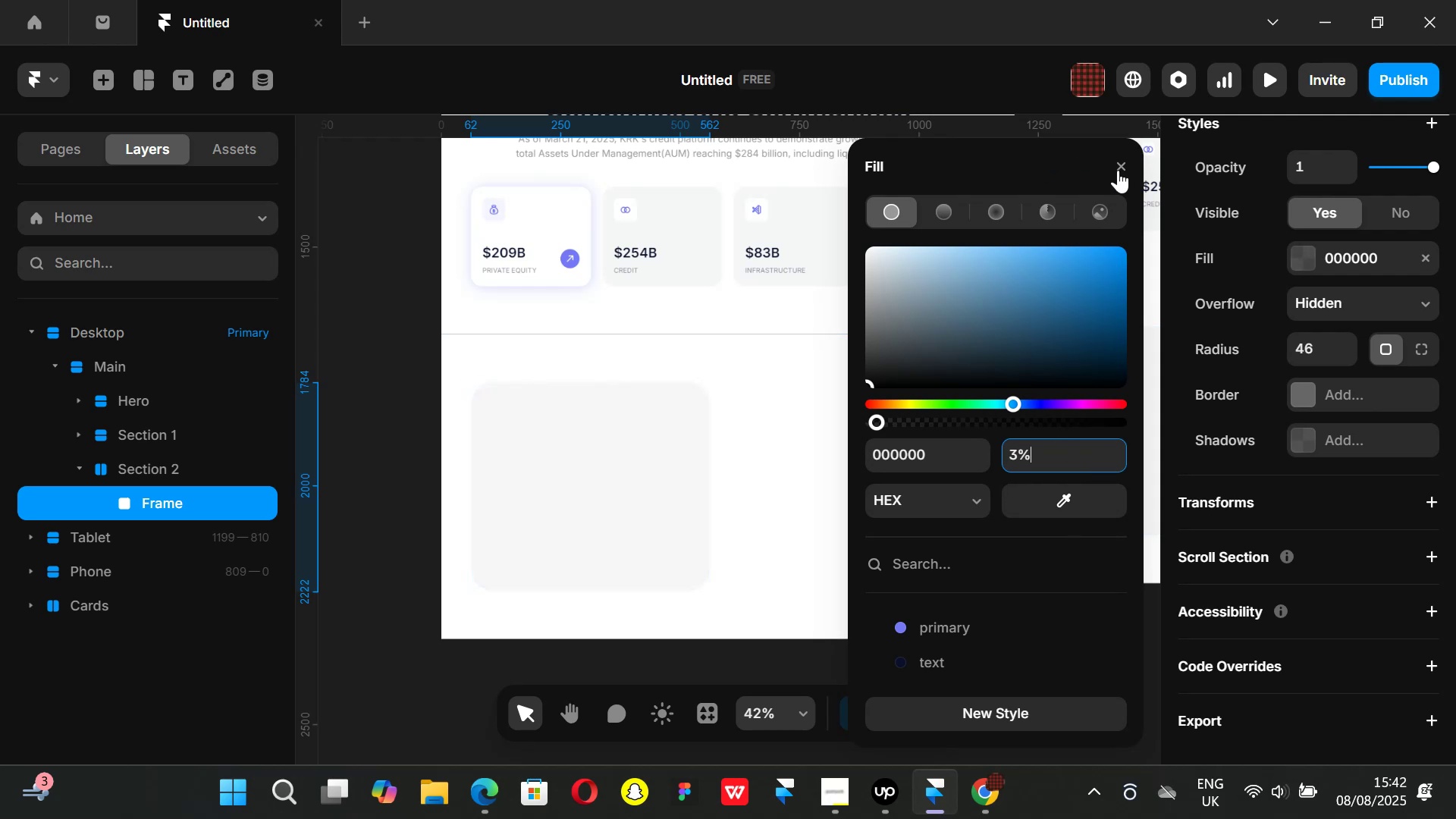 
left_click([1119, 164])
 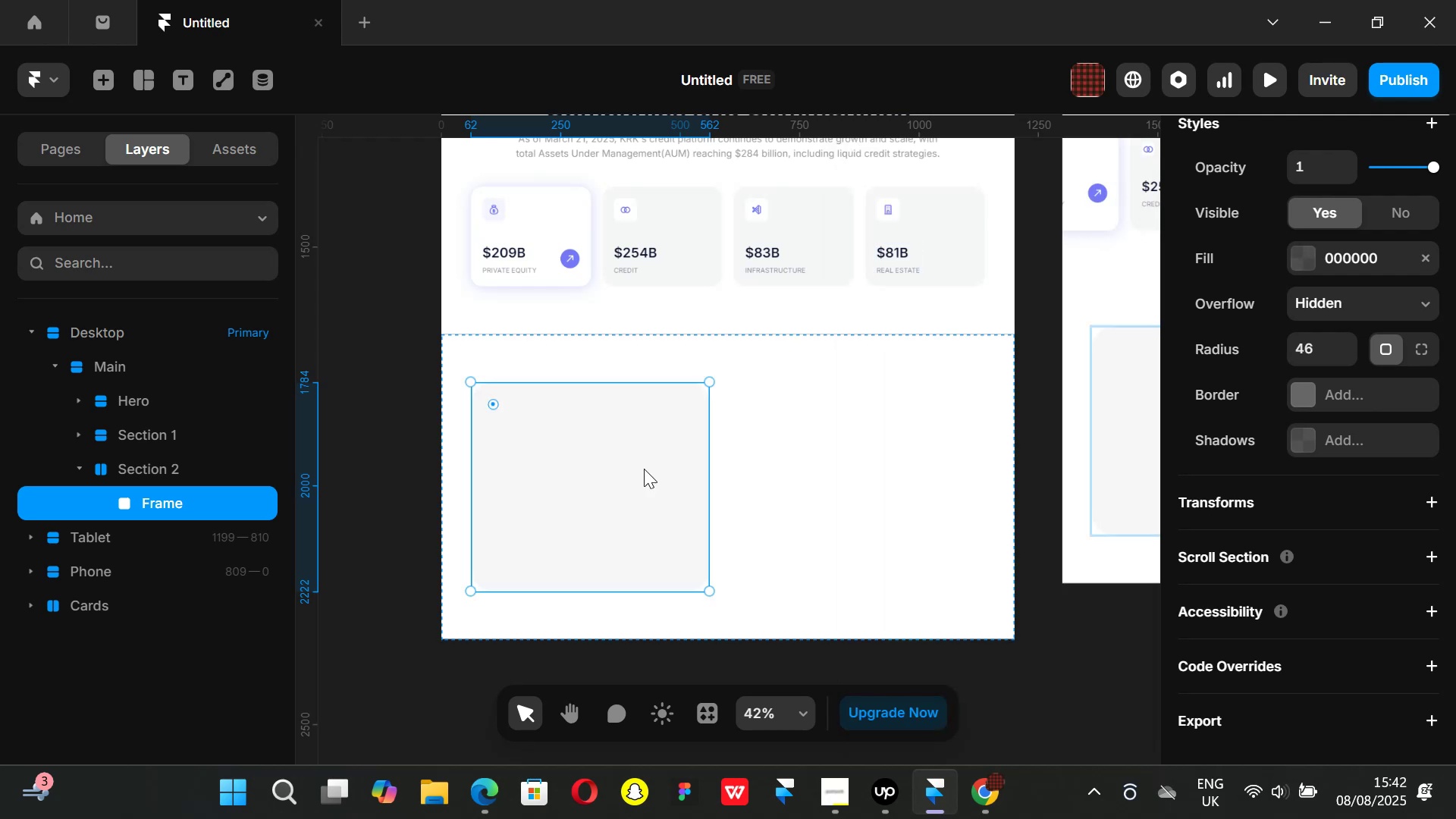 
scroll: coordinate [1301, 409], scroll_direction: up, amount: 2.0
 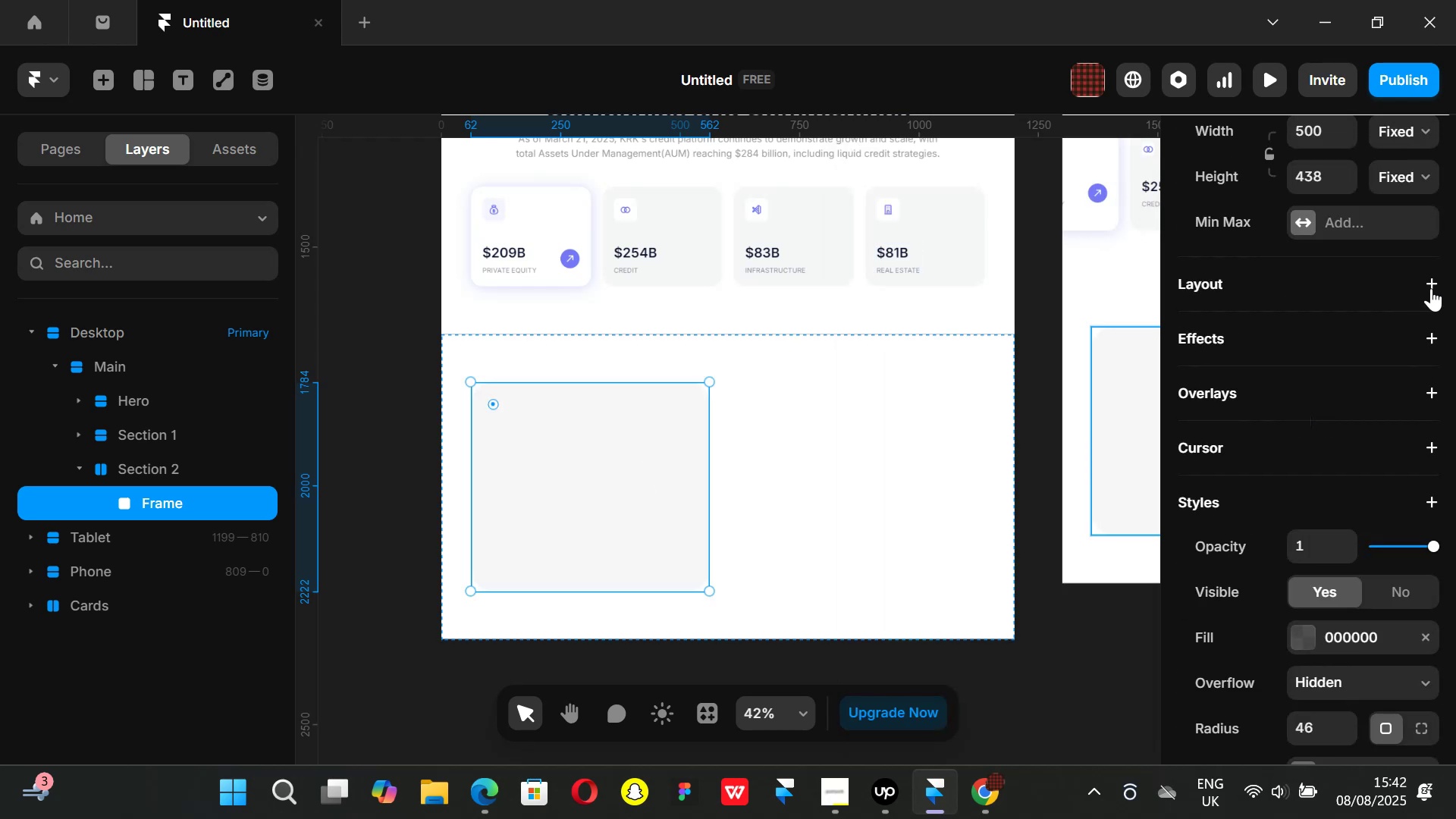 
left_click([1432, 287])
 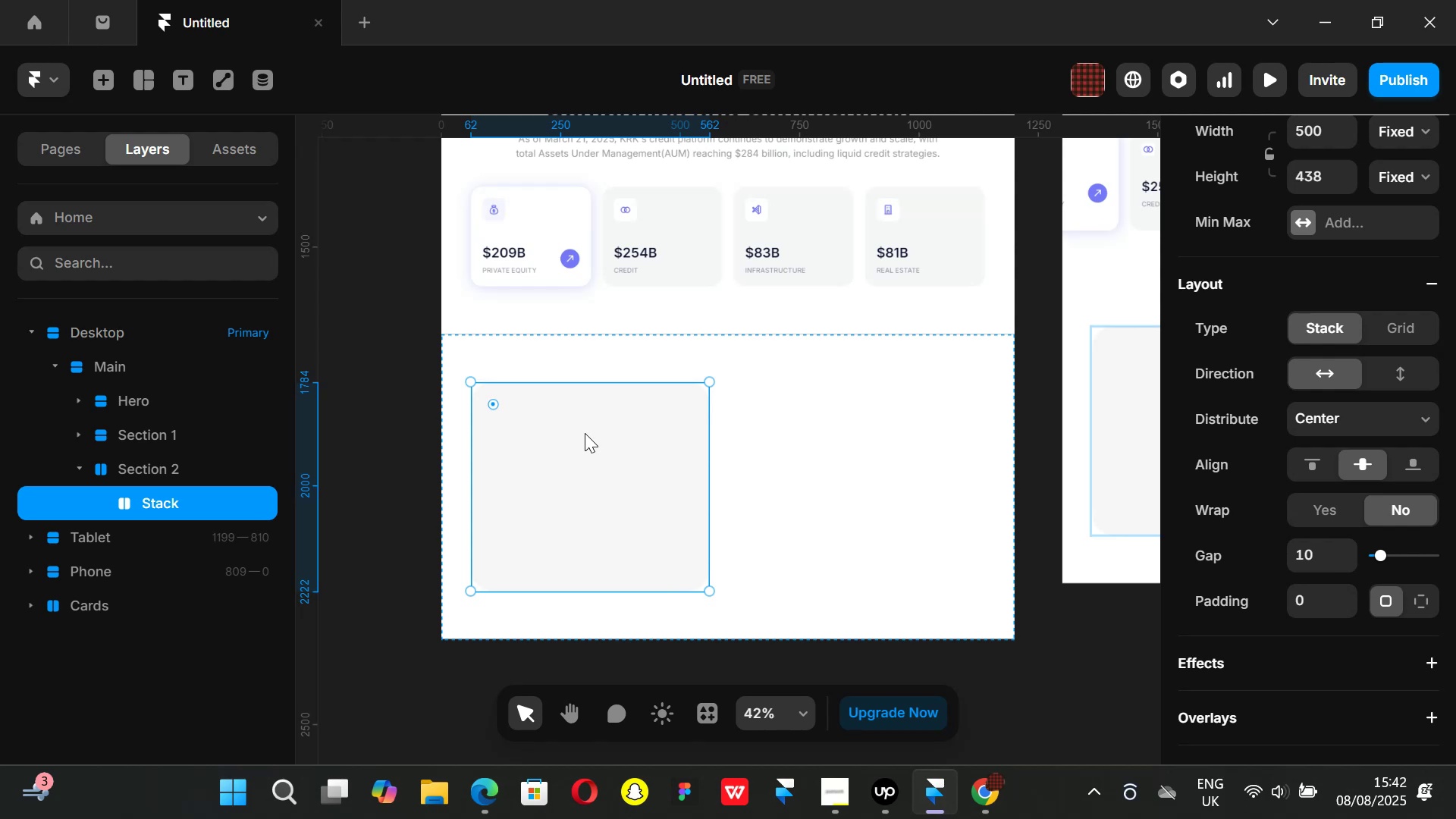 
key(F)
 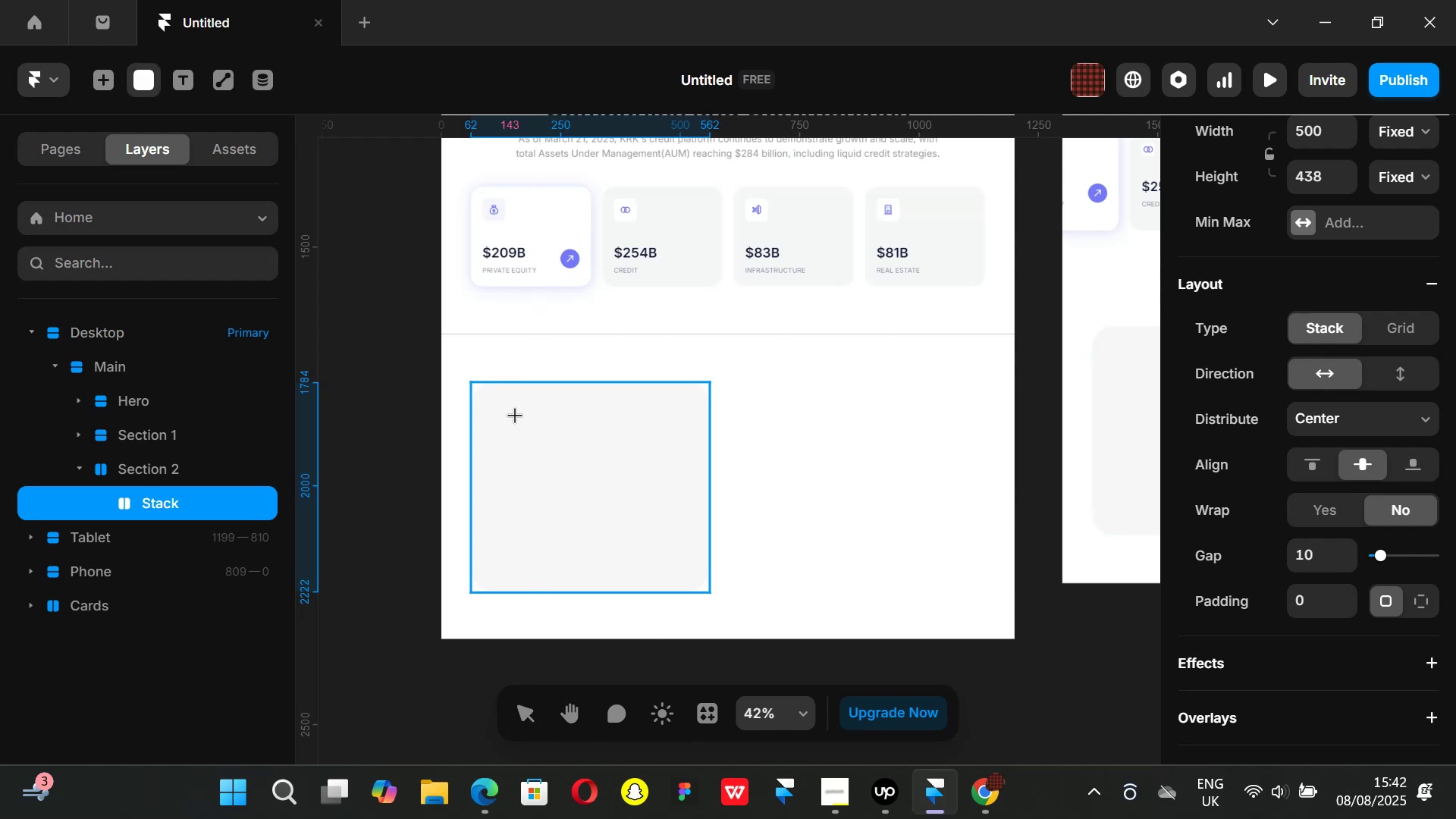 
left_click_drag(start_coordinate=[516, 416], to_coordinate=[686, 579])
 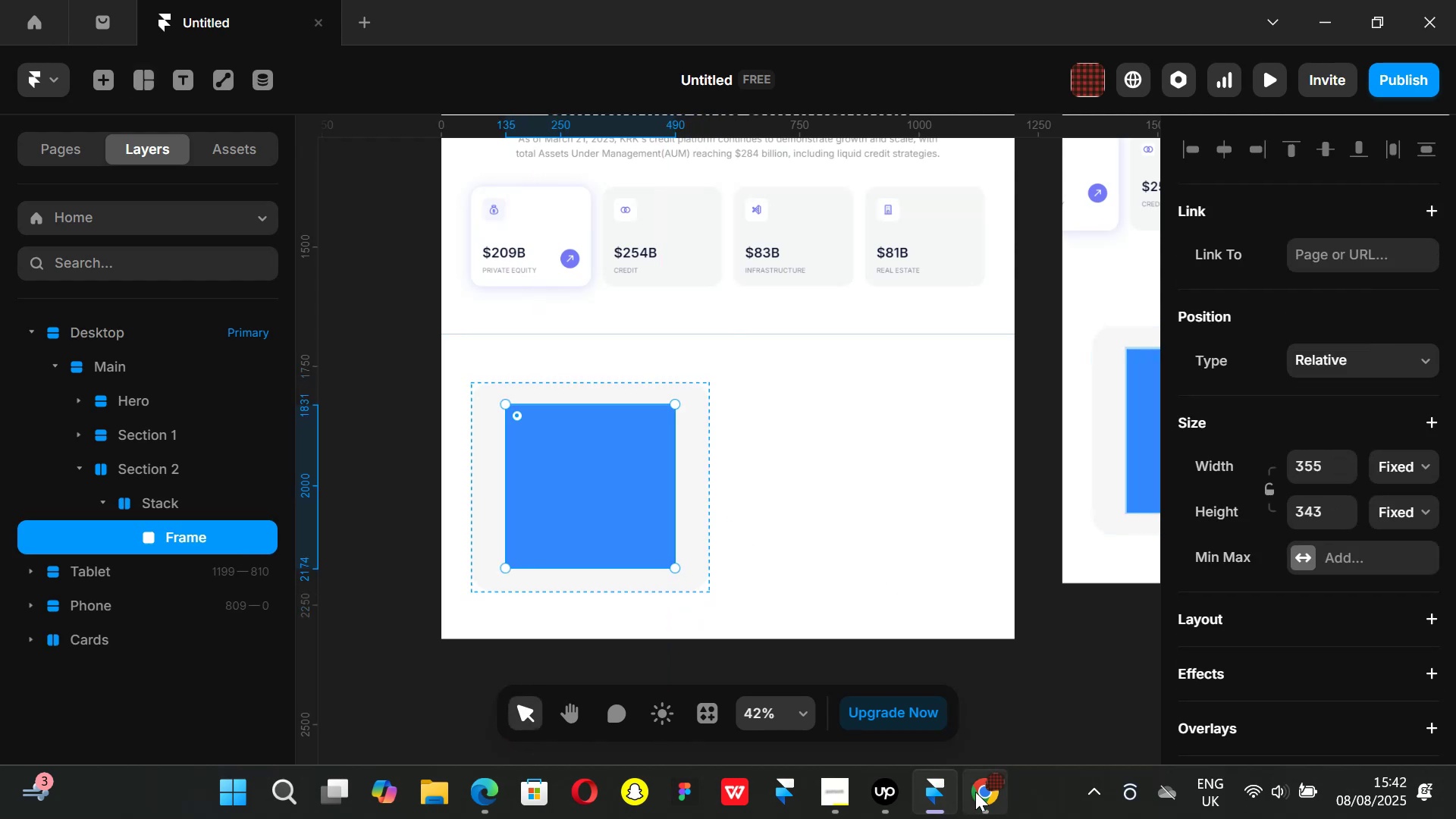 
left_click([975, 792])
 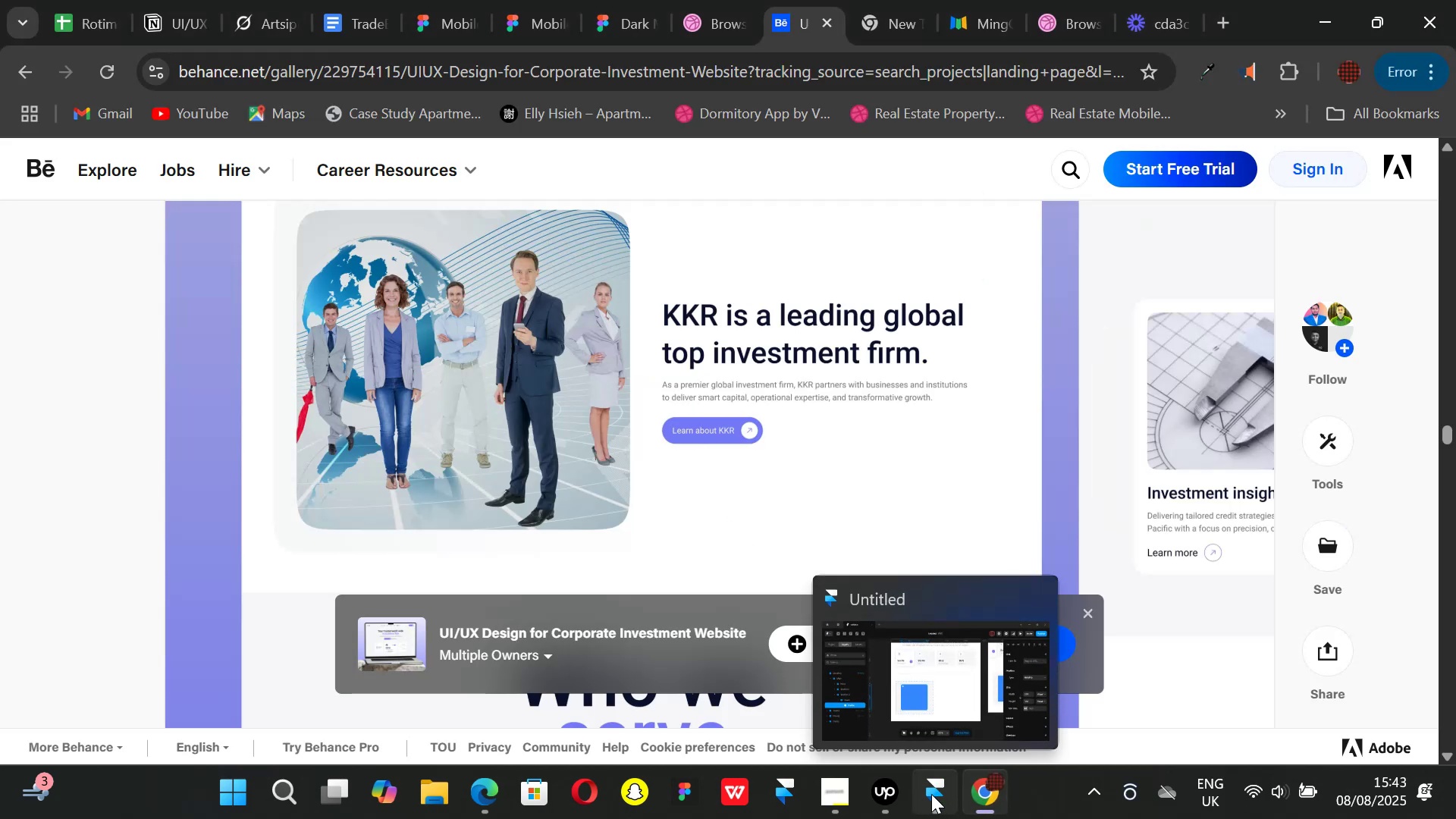 
left_click([931, 794])
 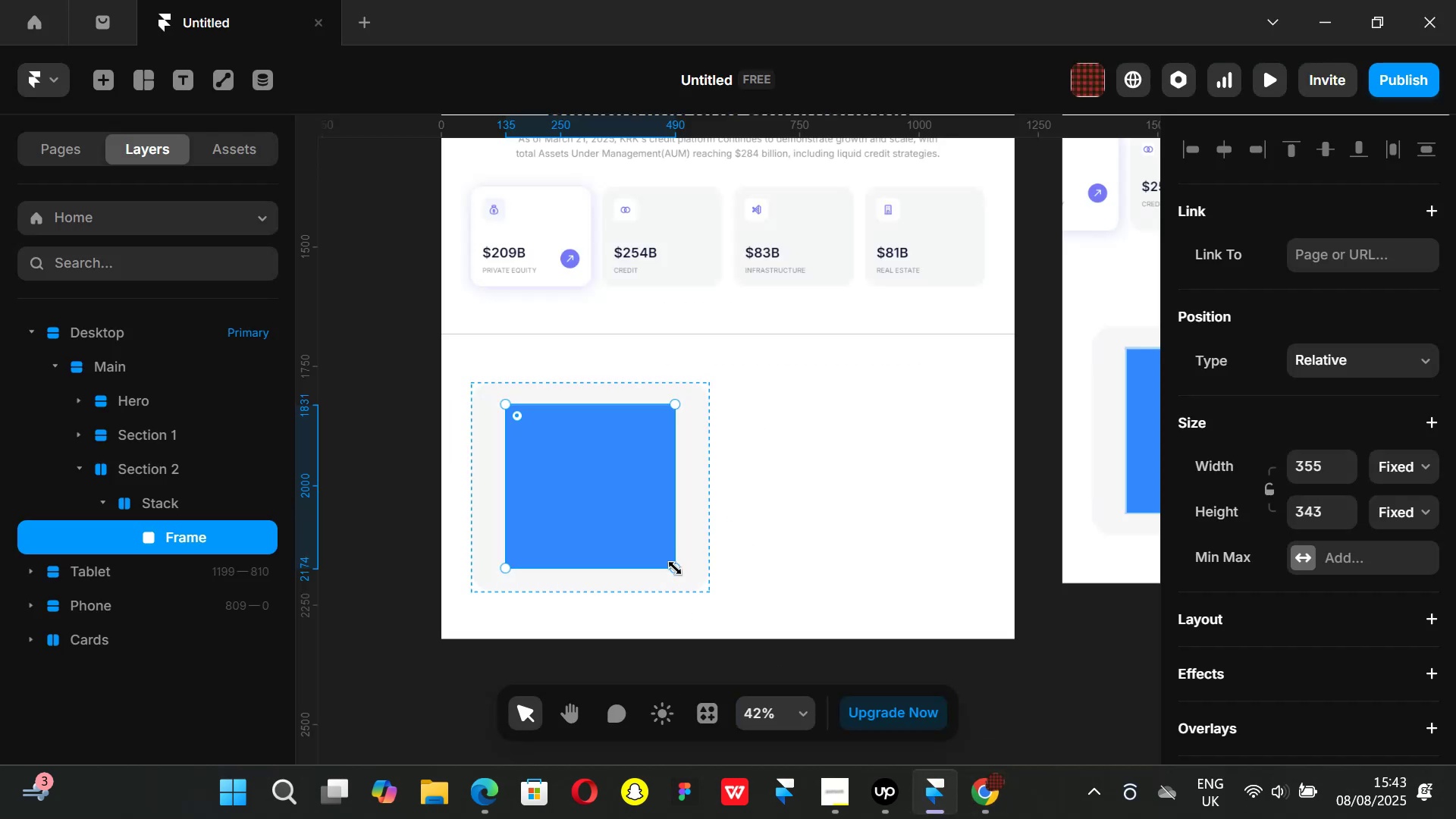 
hold_key(key=ShiftLeft, duration=1.51)
left_click_drag(start_coordinate=[675, 568], to_coordinate=[717, 595])
 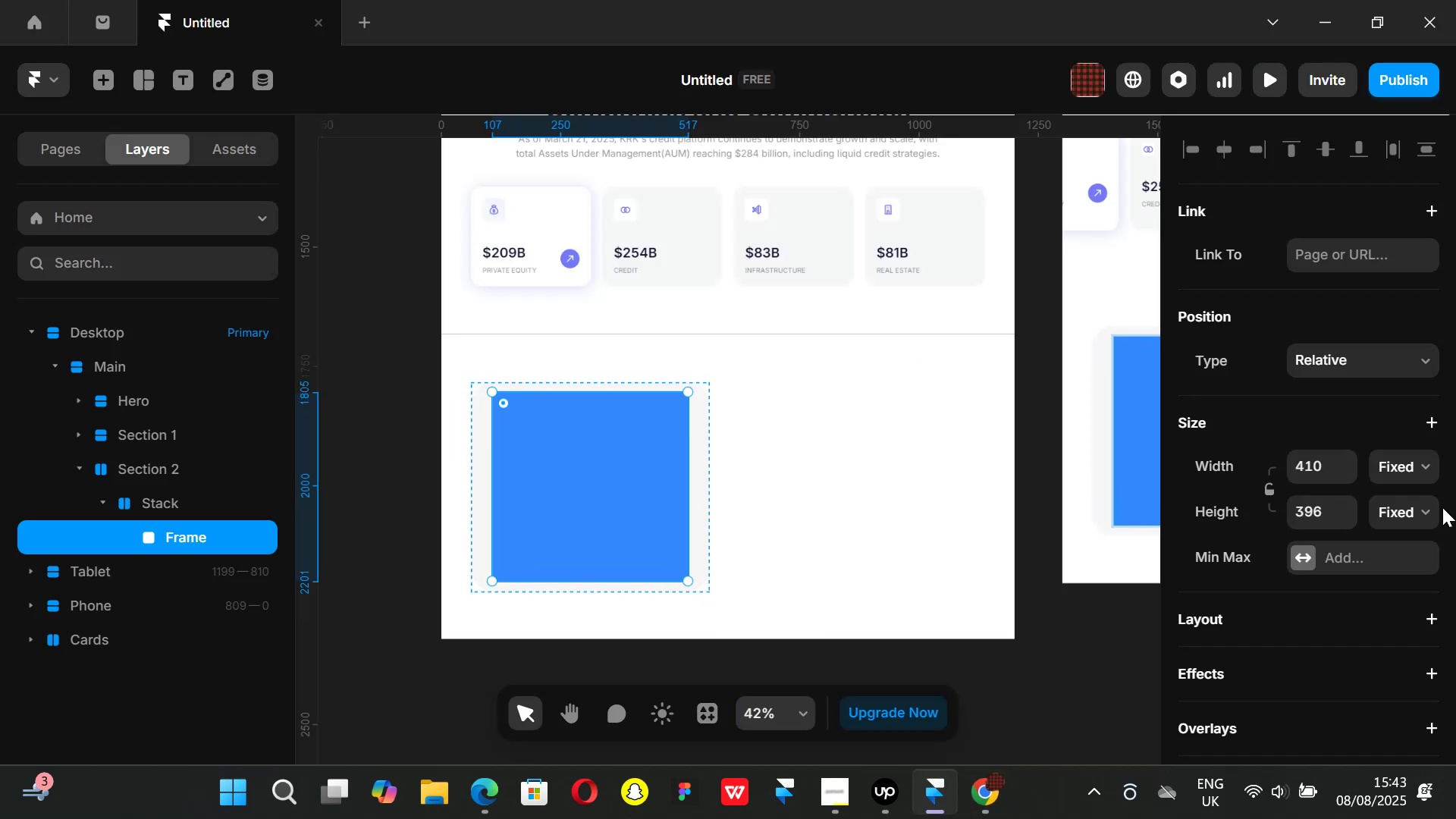 
hold_key(key=ShiftLeft, duration=0.66)
 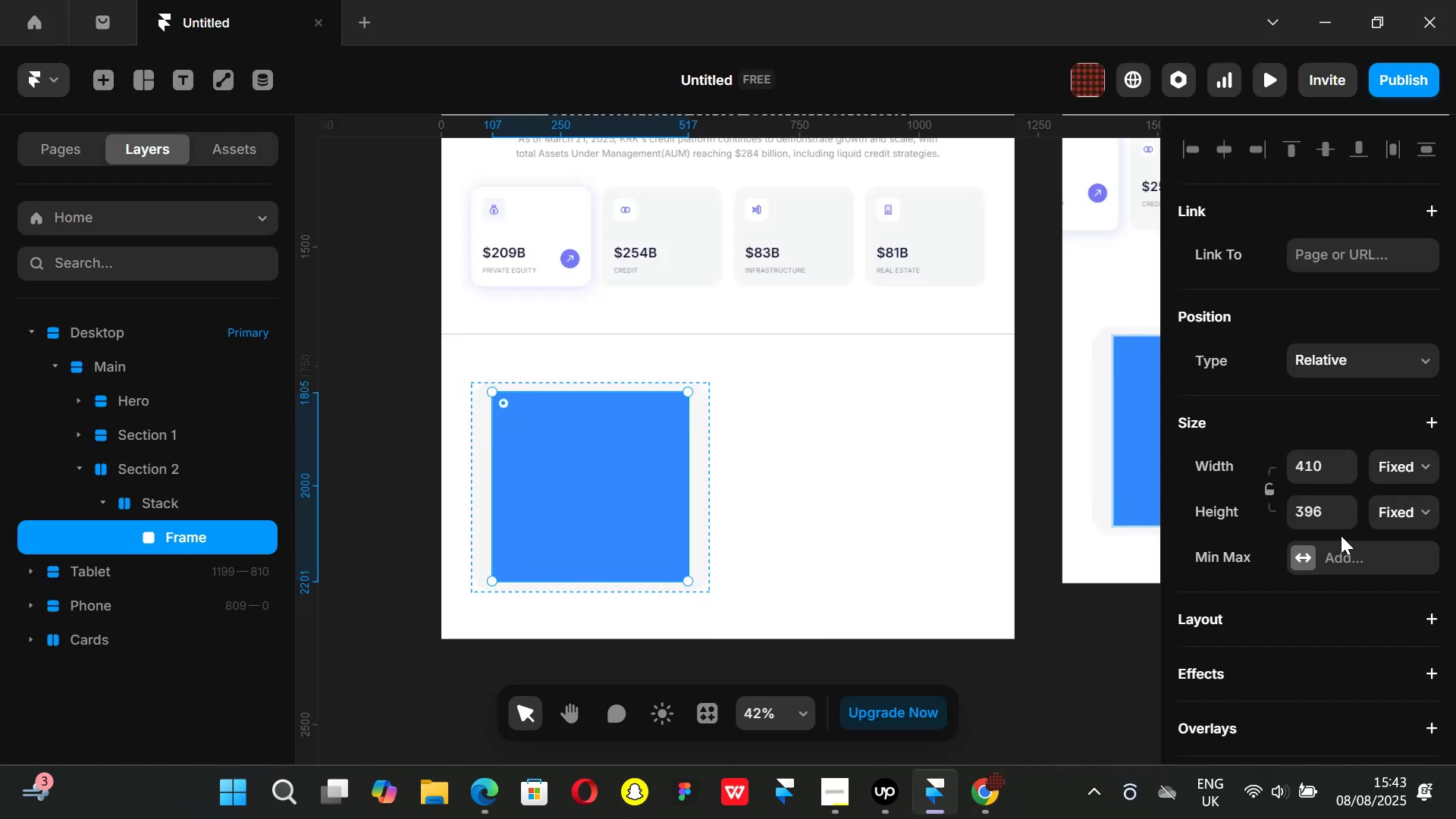 
scroll: coordinate [1323, 554], scroll_direction: down, amount: 3.0
 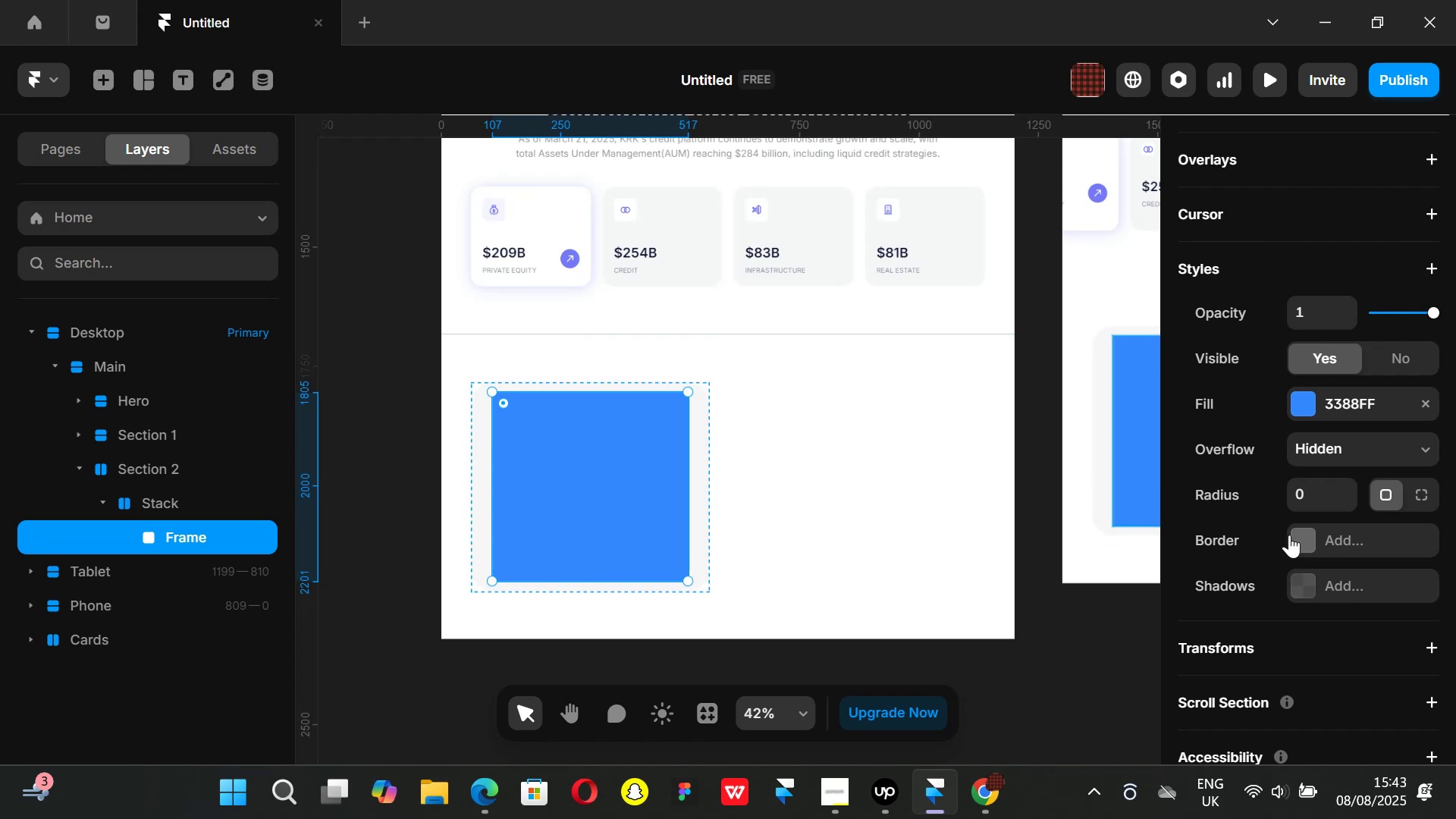 
left_click([1333, 497])
 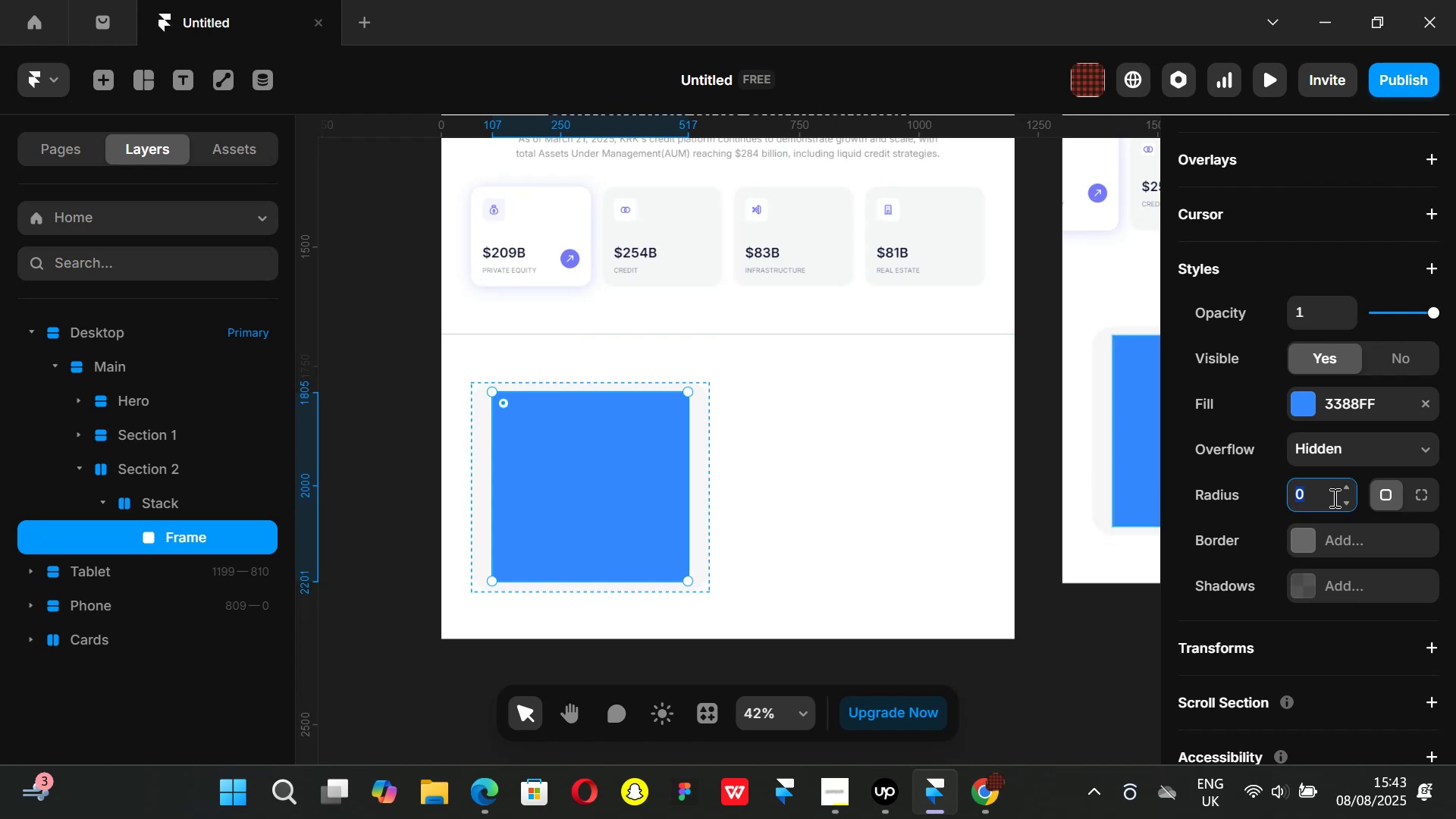 
type(35)
 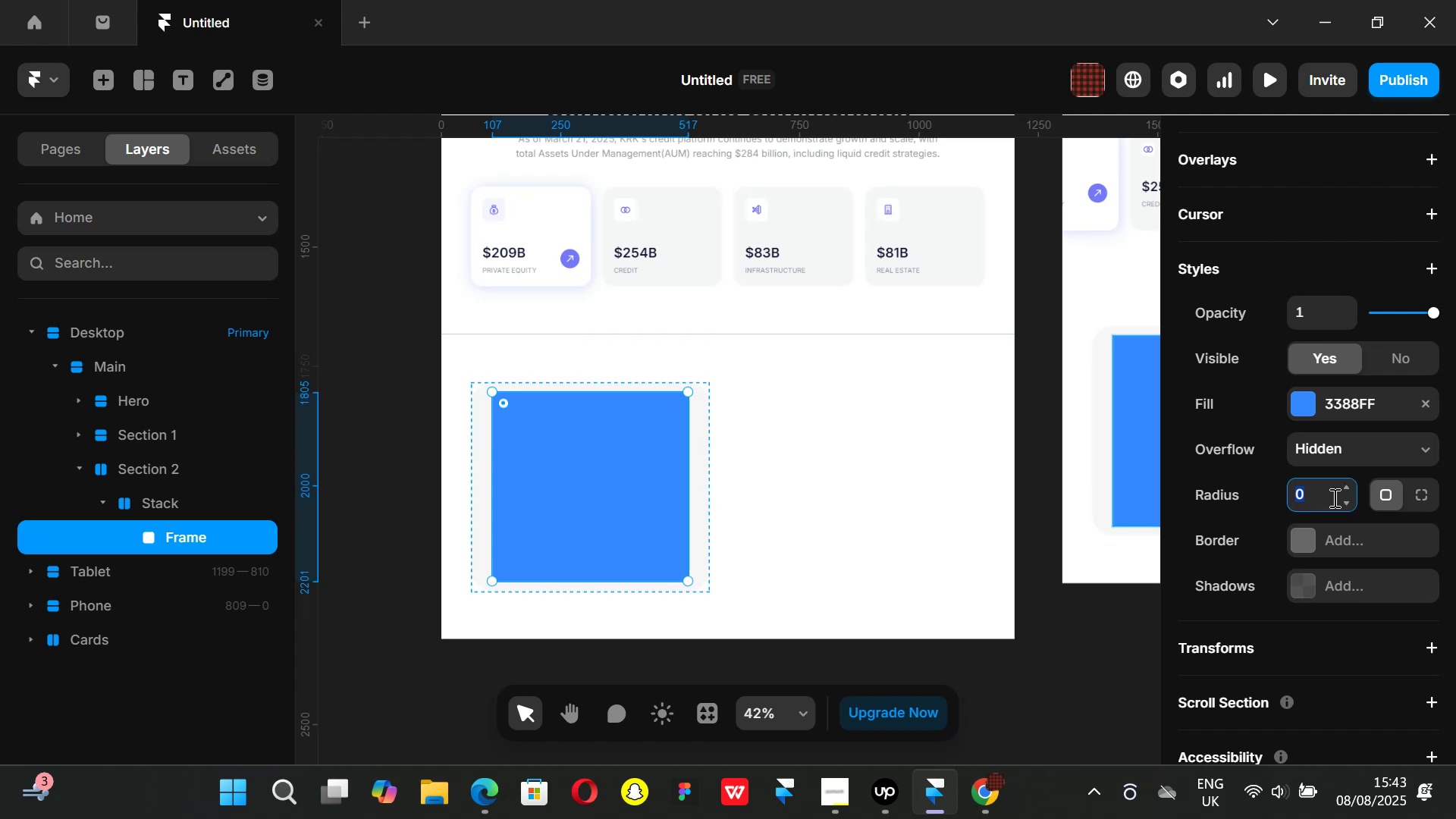 
key(Enter)
 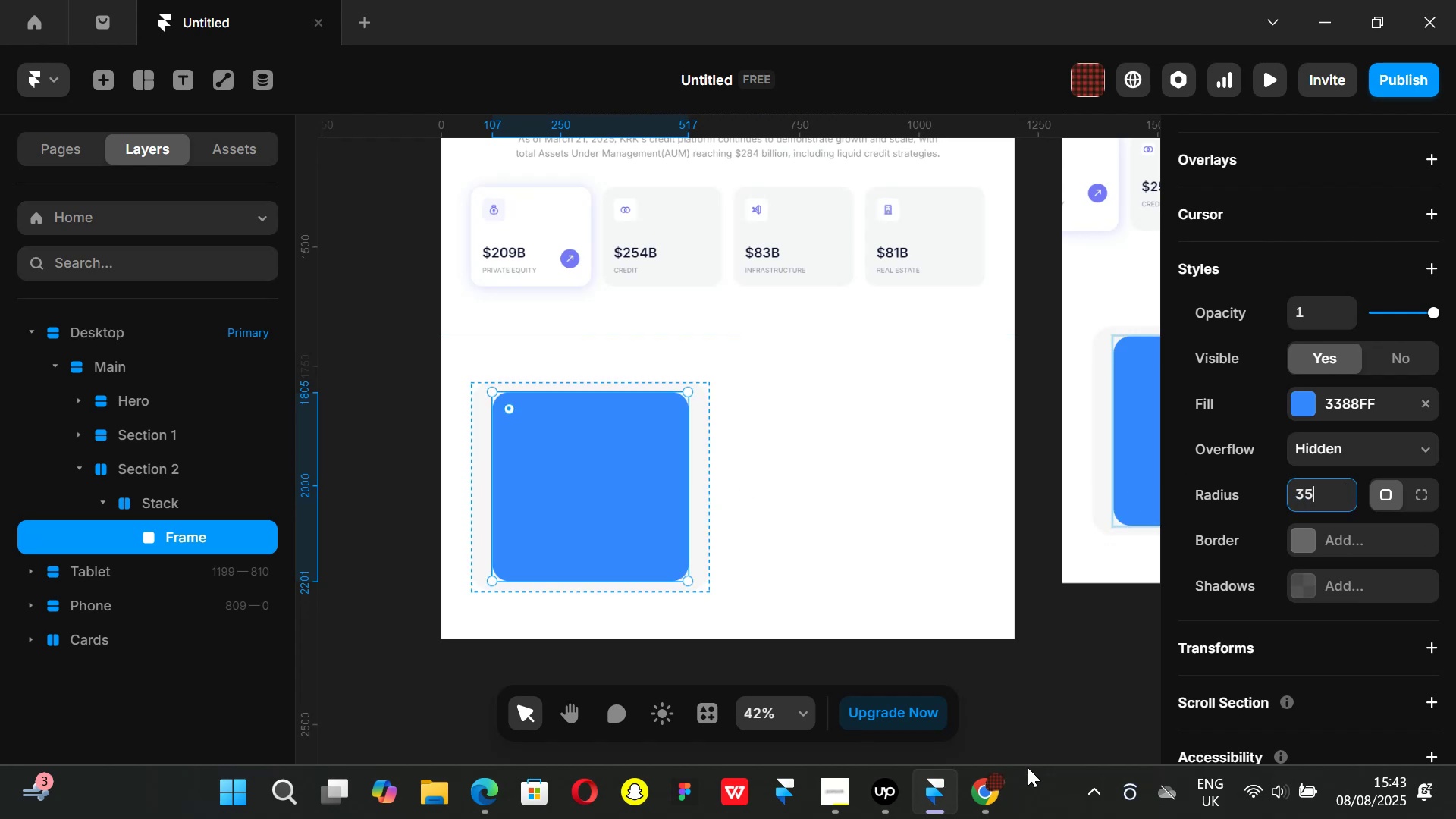 
left_click([1024, 721])
 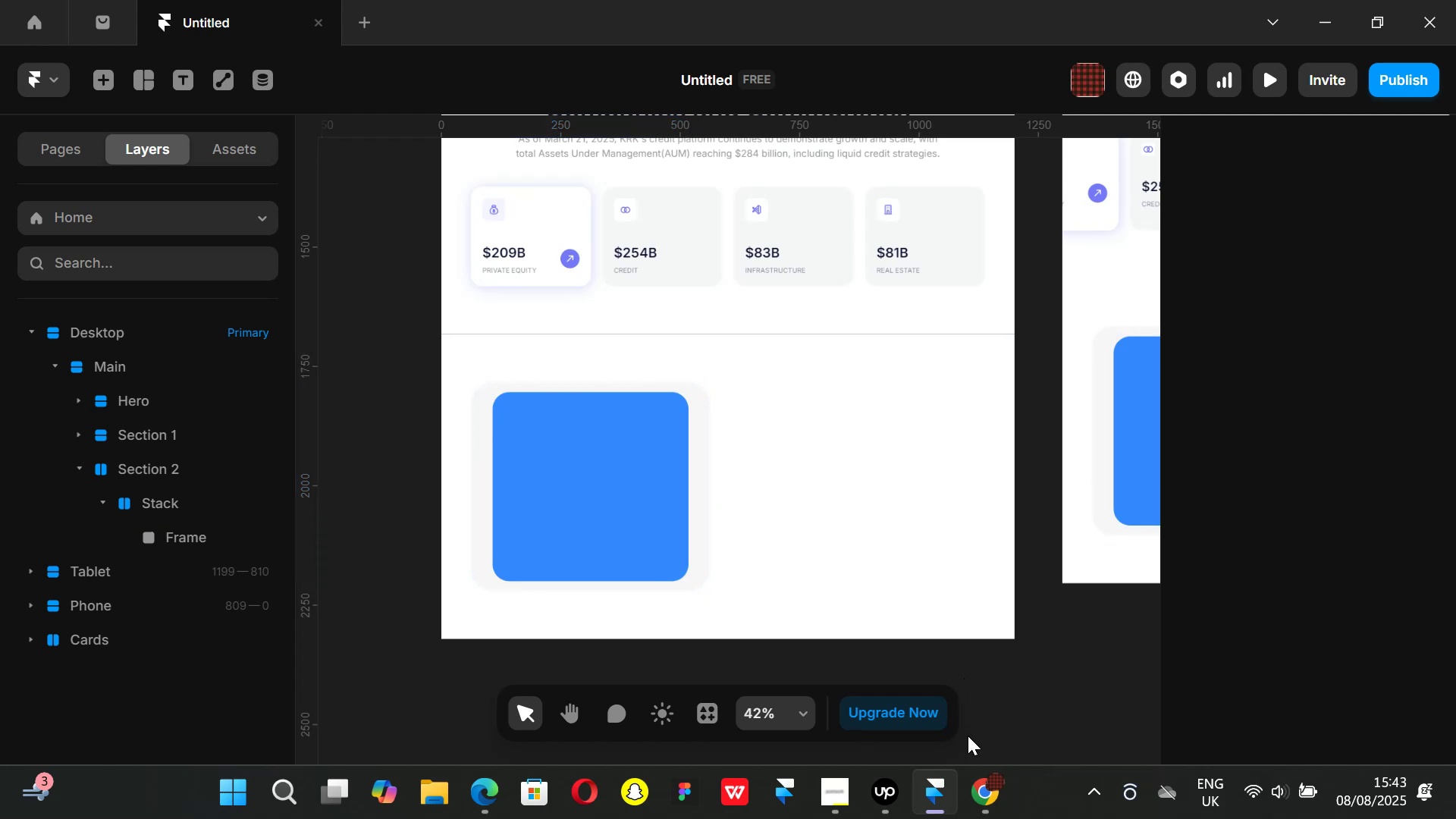 
left_click([984, 781])
 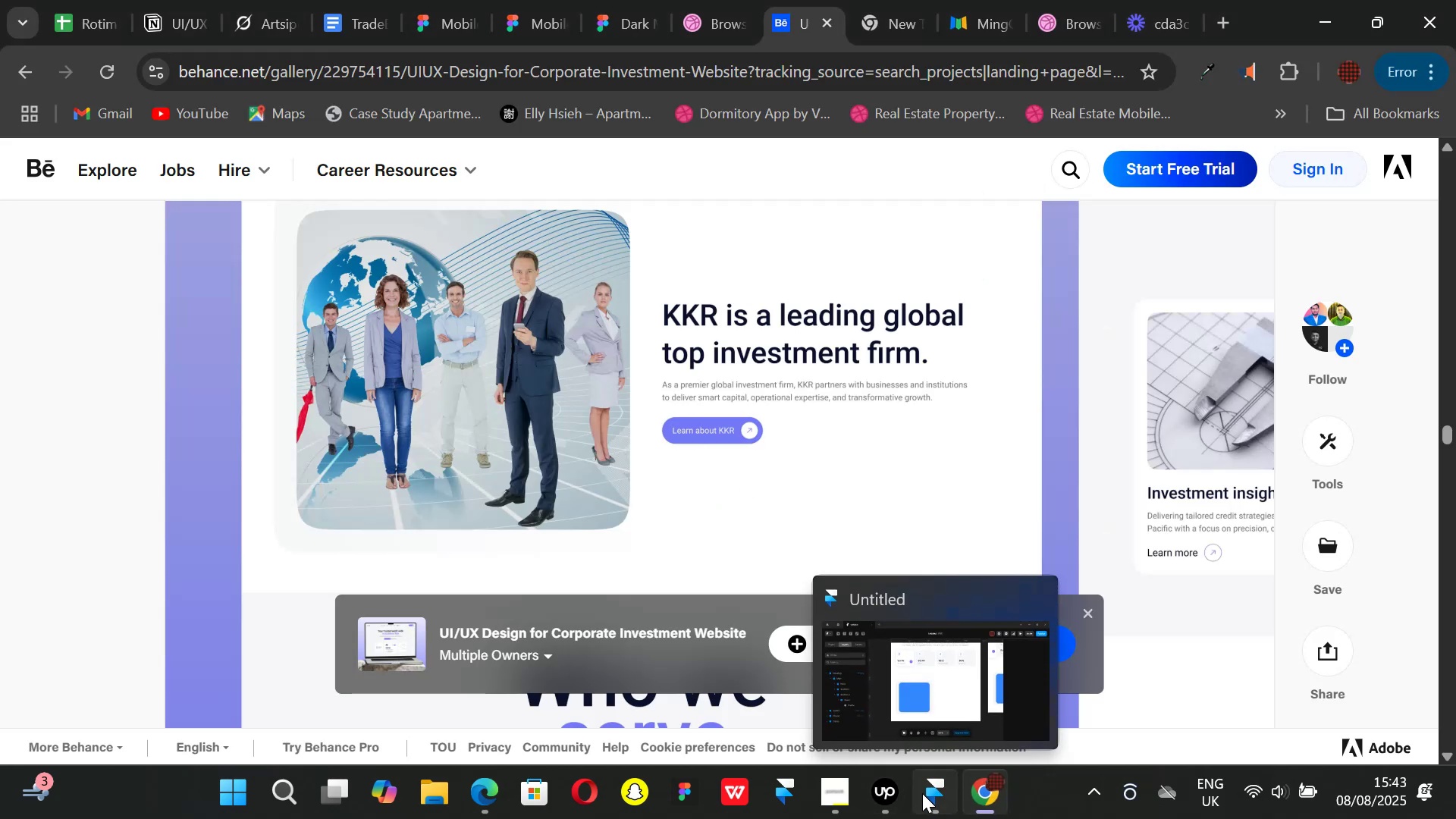 
left_click([922, 793])
 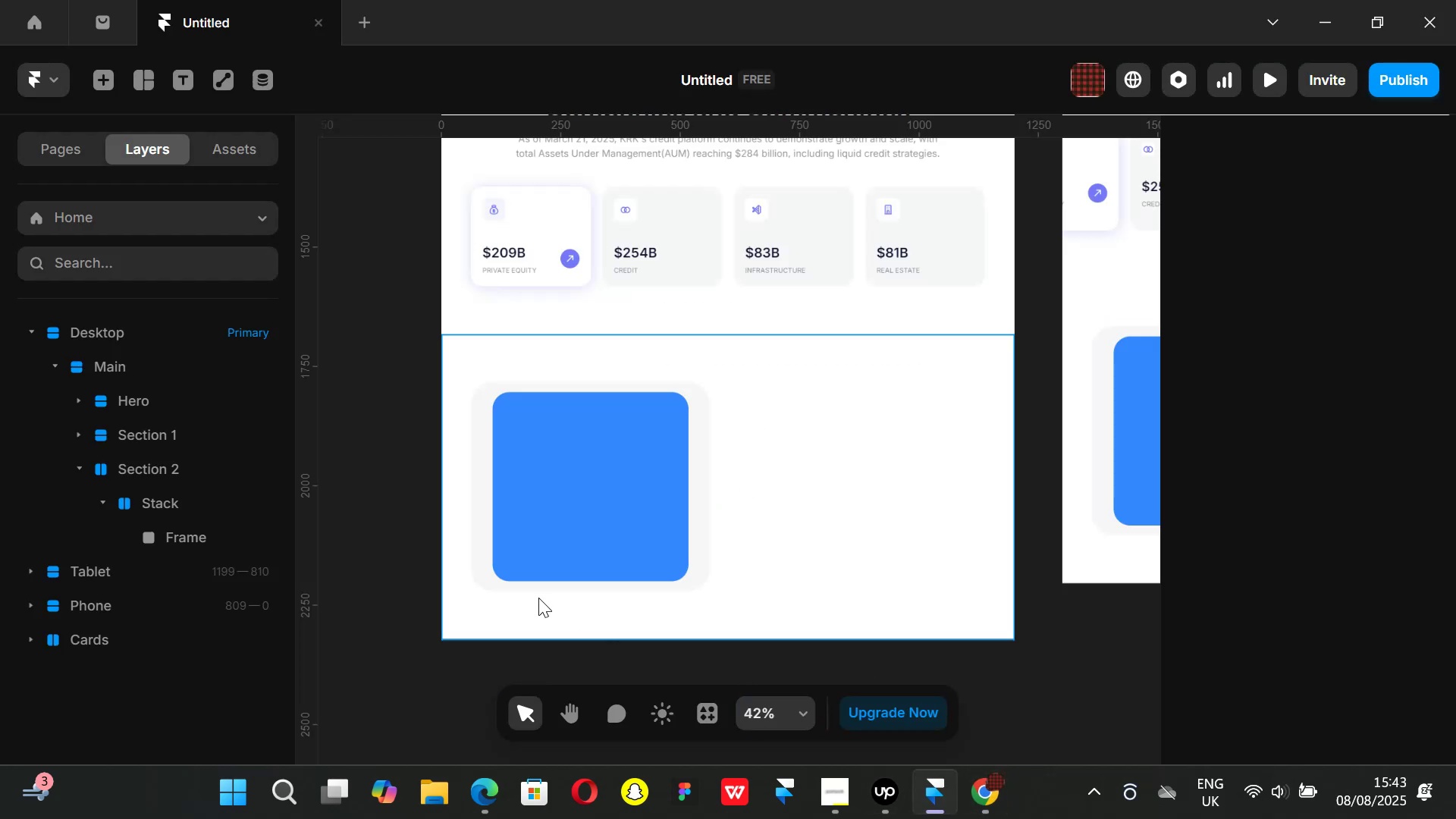 
hold_key(key=ControlLeft, duration=0.3)
scroll: coordinate [566, 583], scroll_direction: up, amount: 1.0
 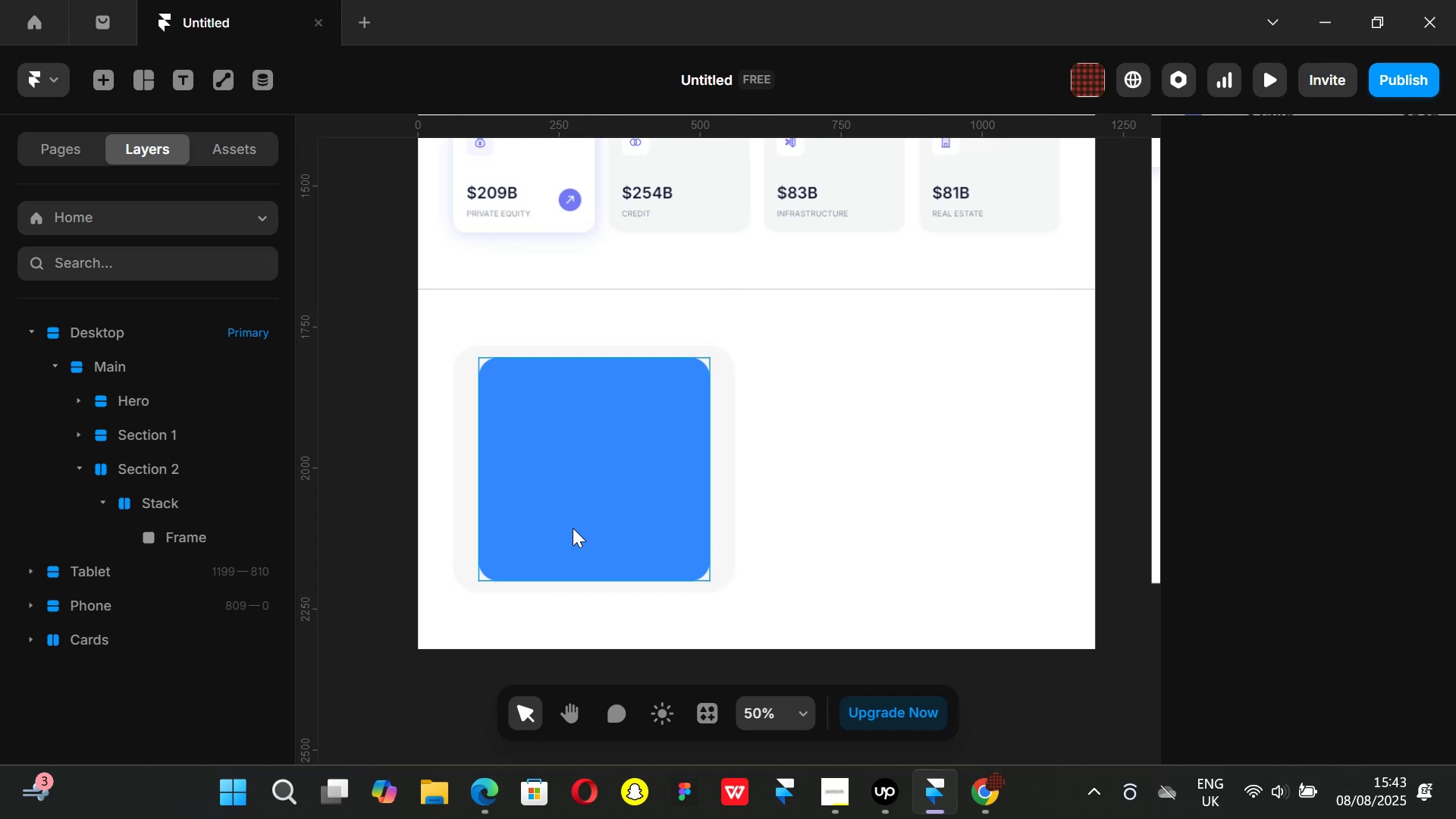 
left_click([573, 528])
 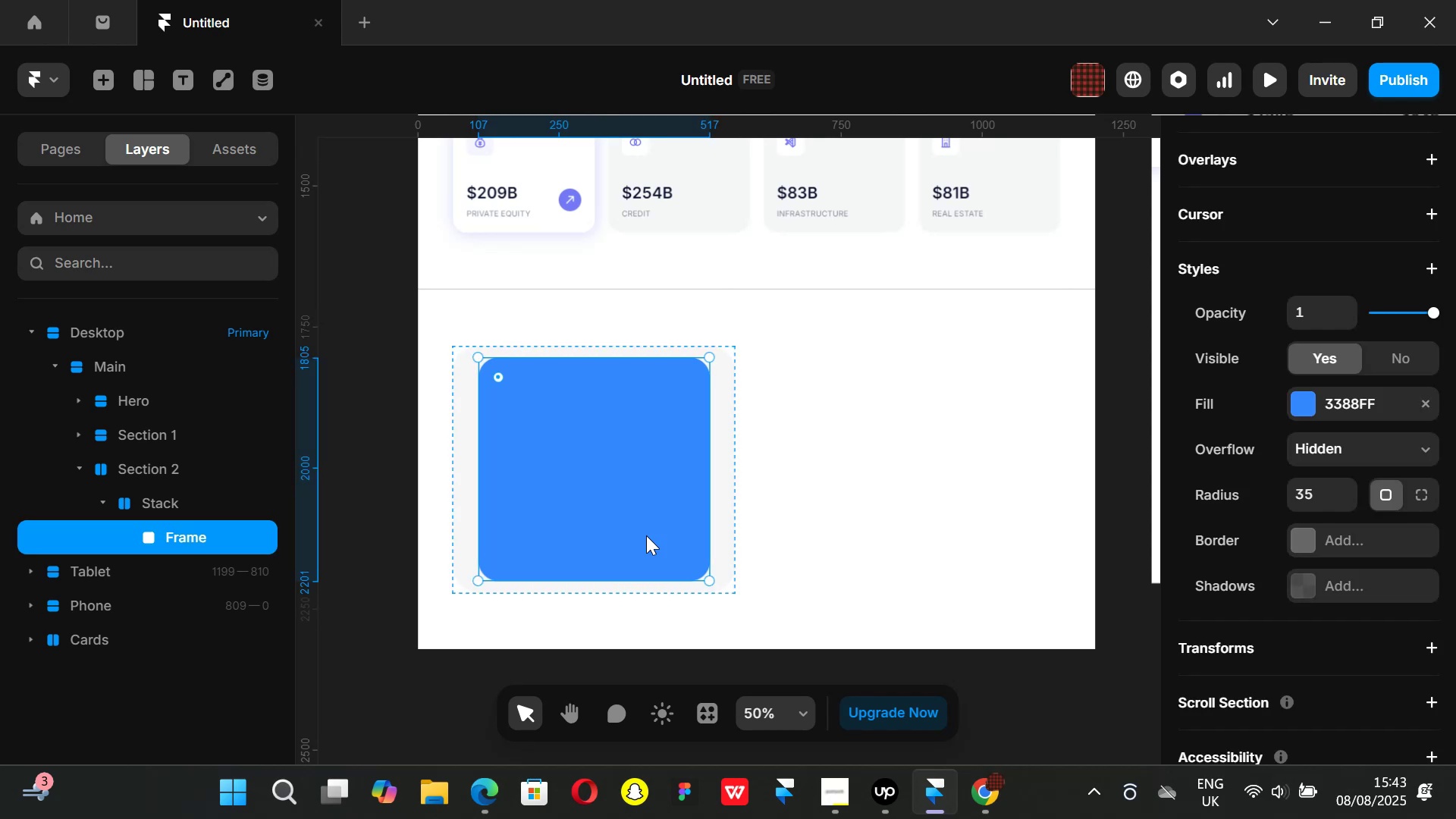 
hold_key(key=AltLeft, duration=1.51)
 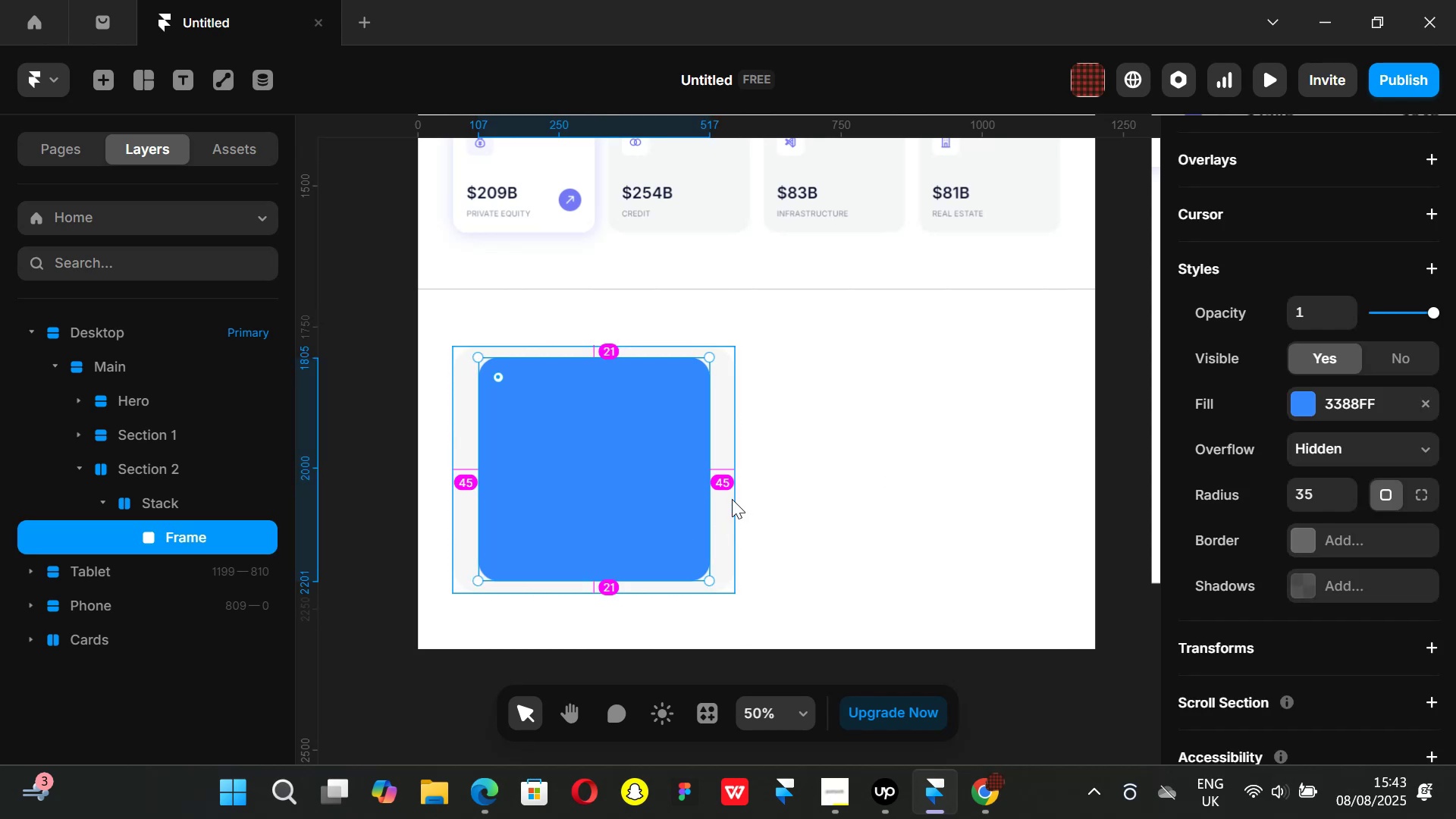 
hold_key(key=AltLeft, duration=0.63)
 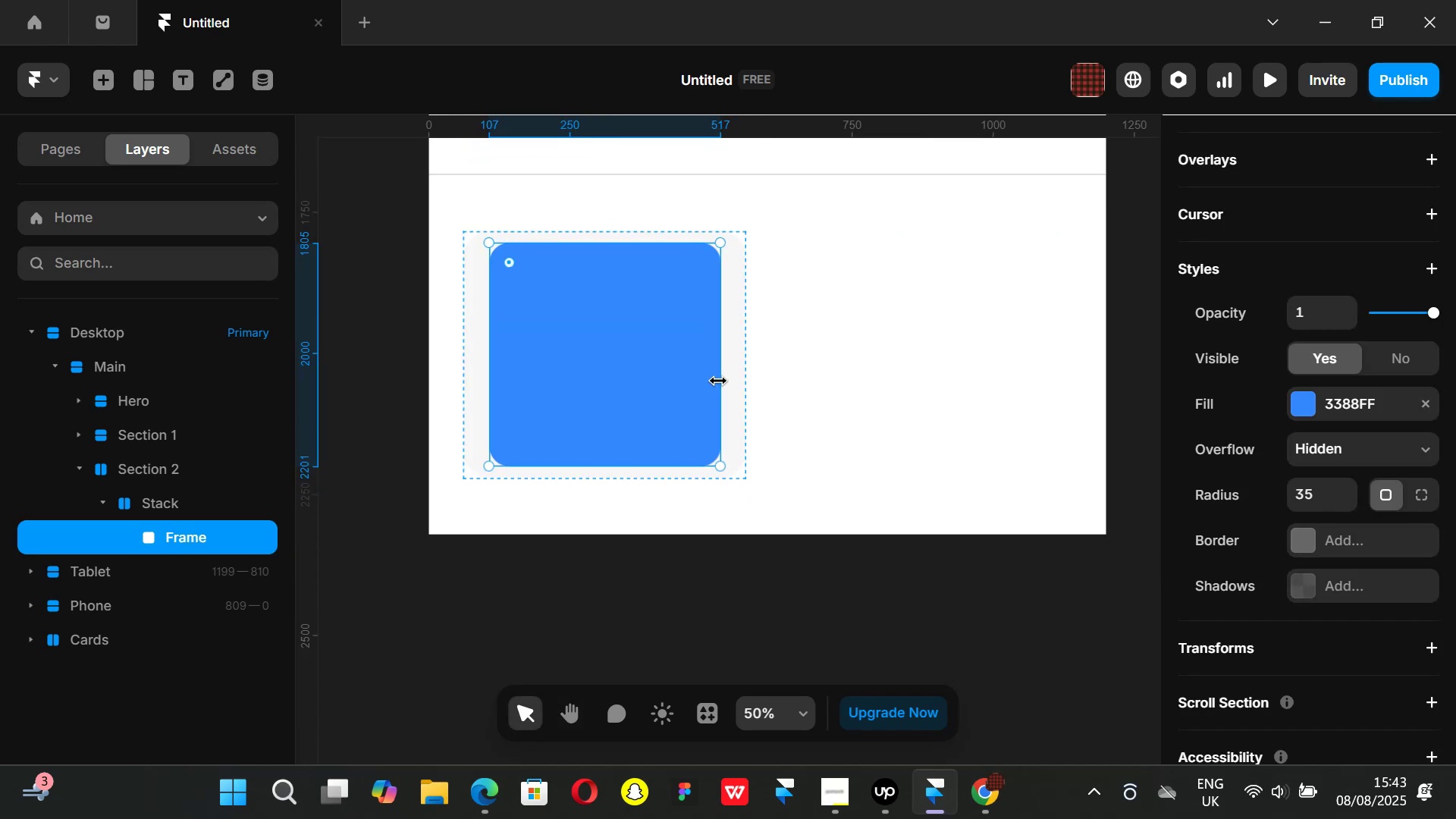 
left_click_drag(start_coordinate=[718, 381], to_coordinate=[733, 384])
 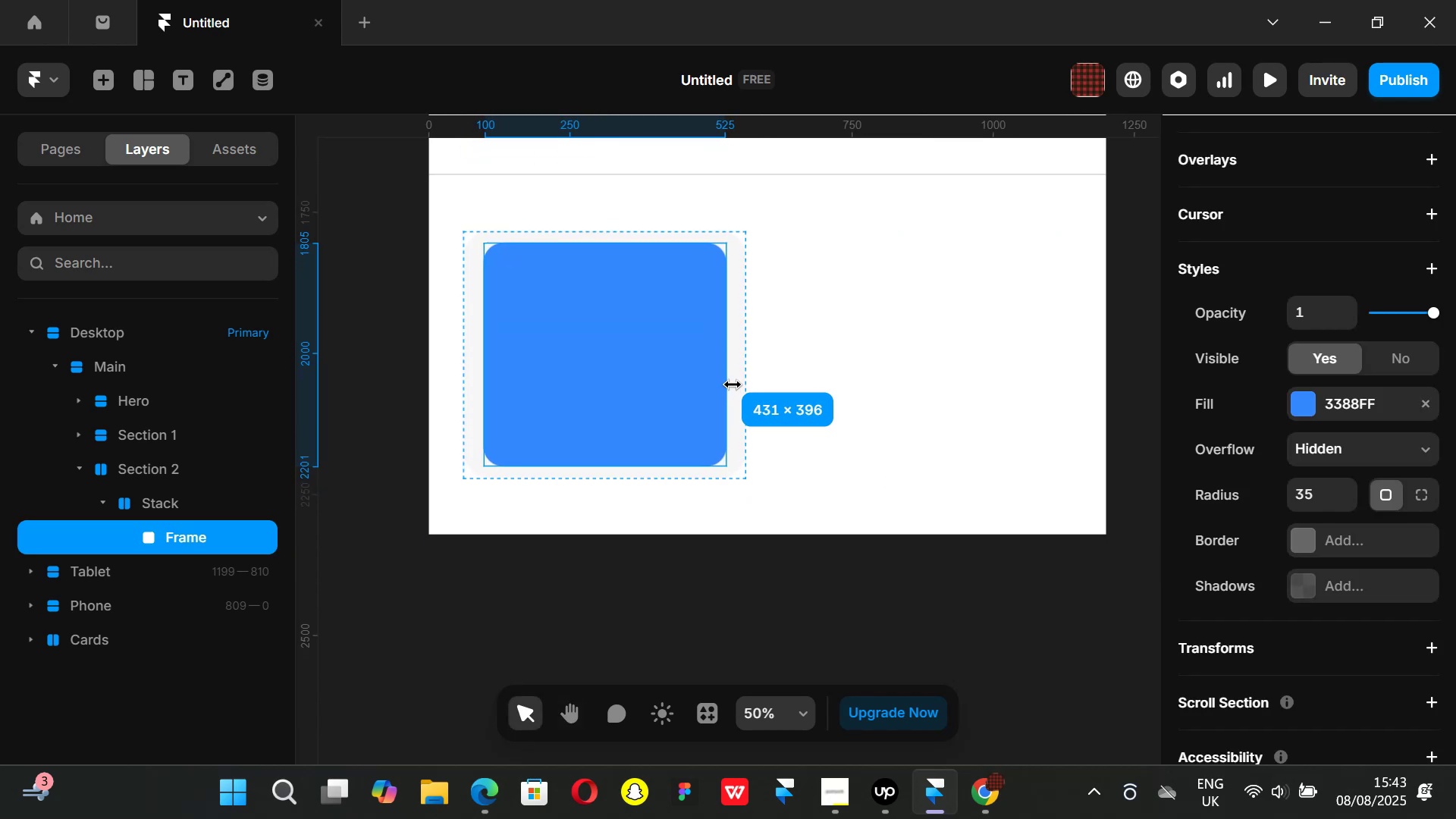 
hold_key(key=AltLeft, duration=1.51)
 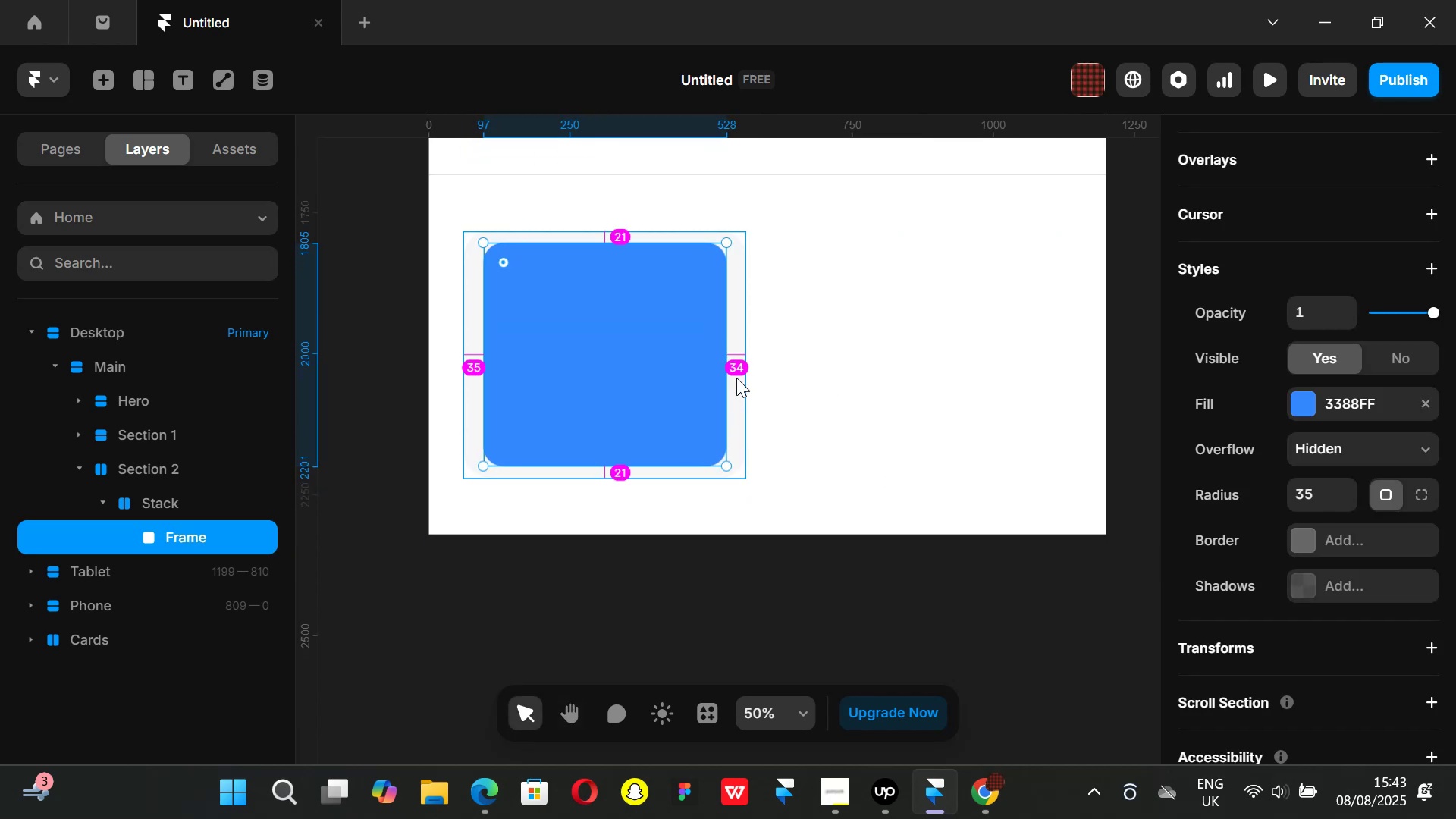 
key(Alt+AltLeft)
 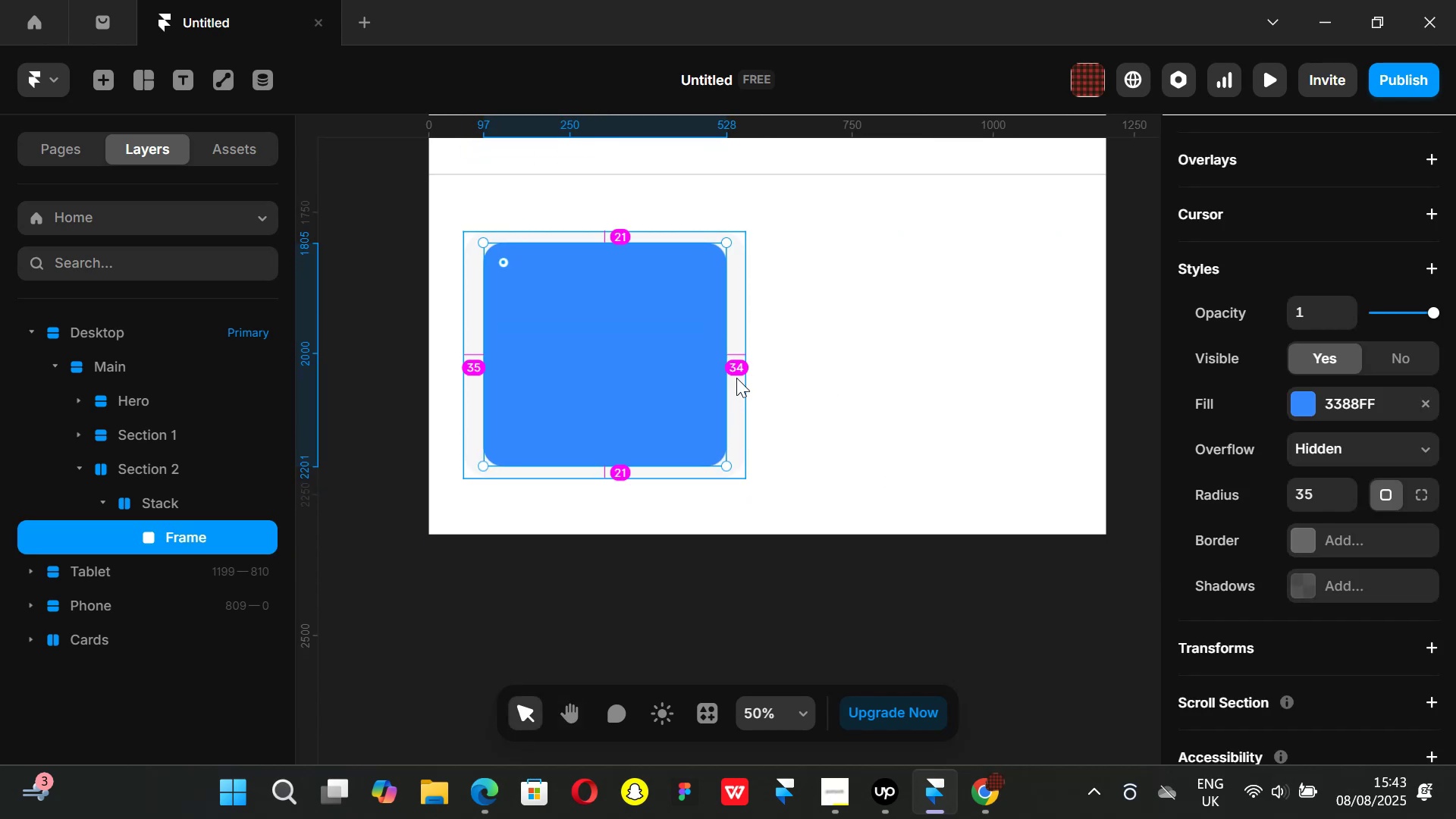 
key(Alt+AltLeft)
 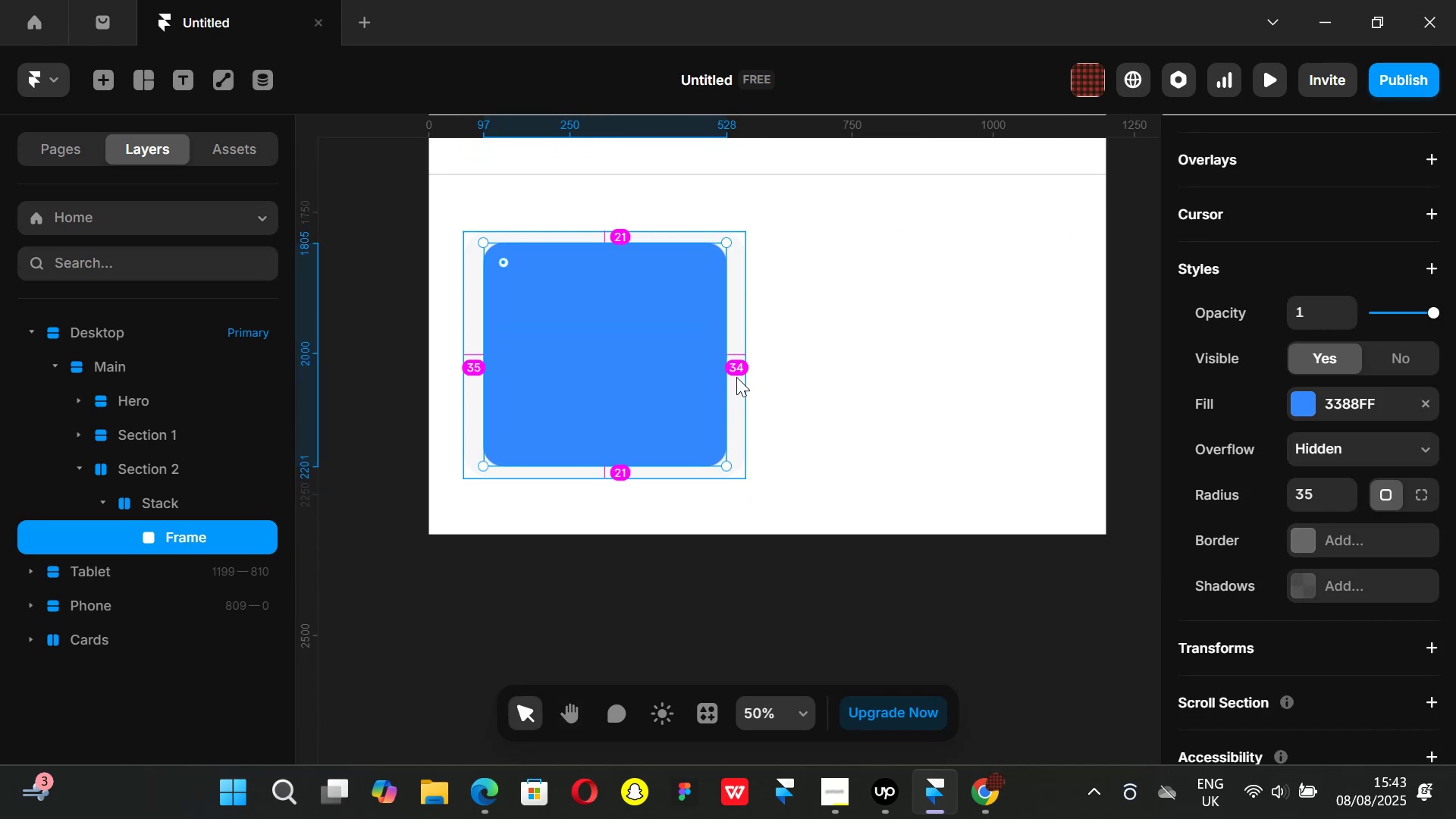 
key(Alt+AltLeft)
 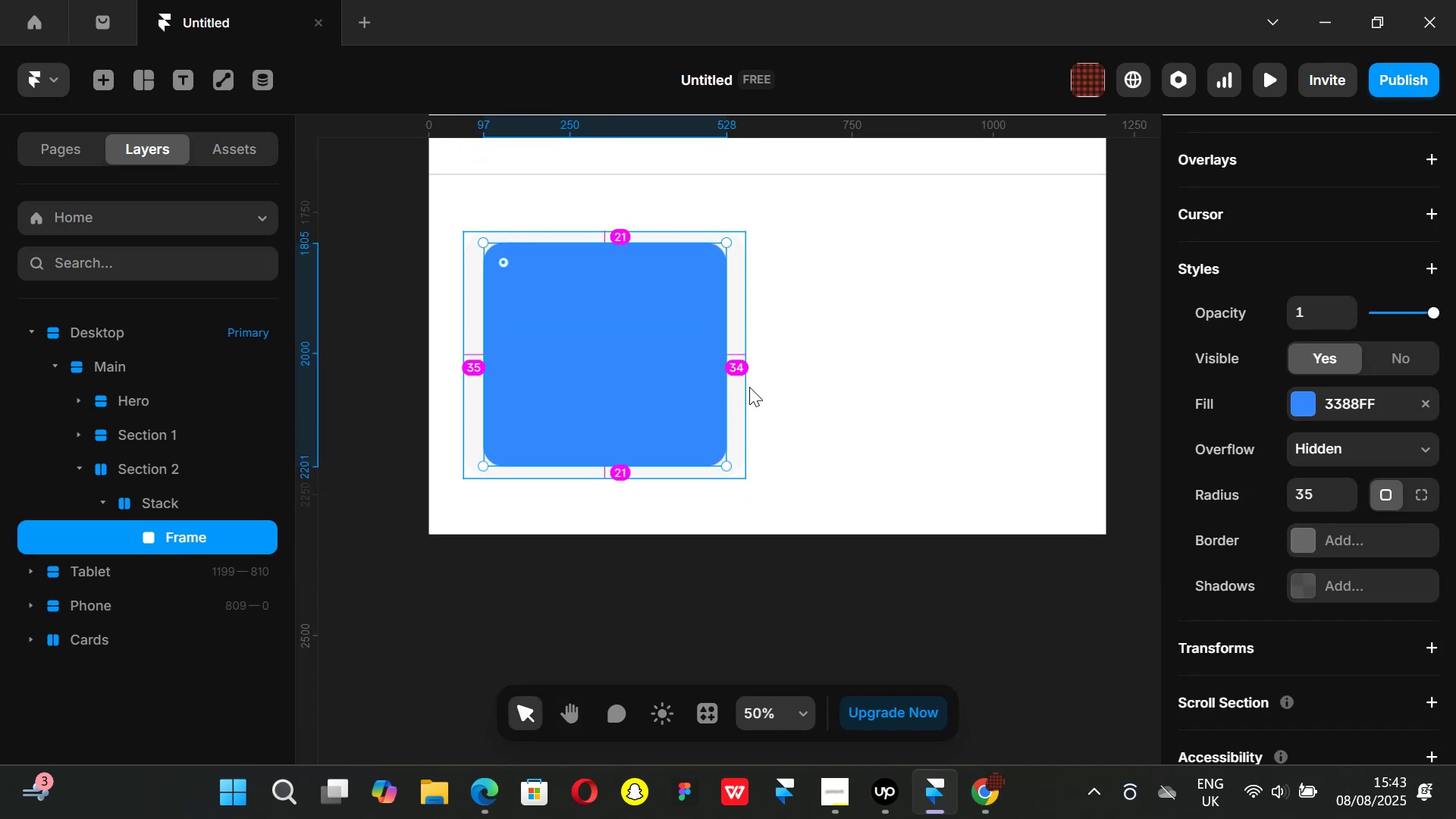 
key(Alt+AltLeft)
 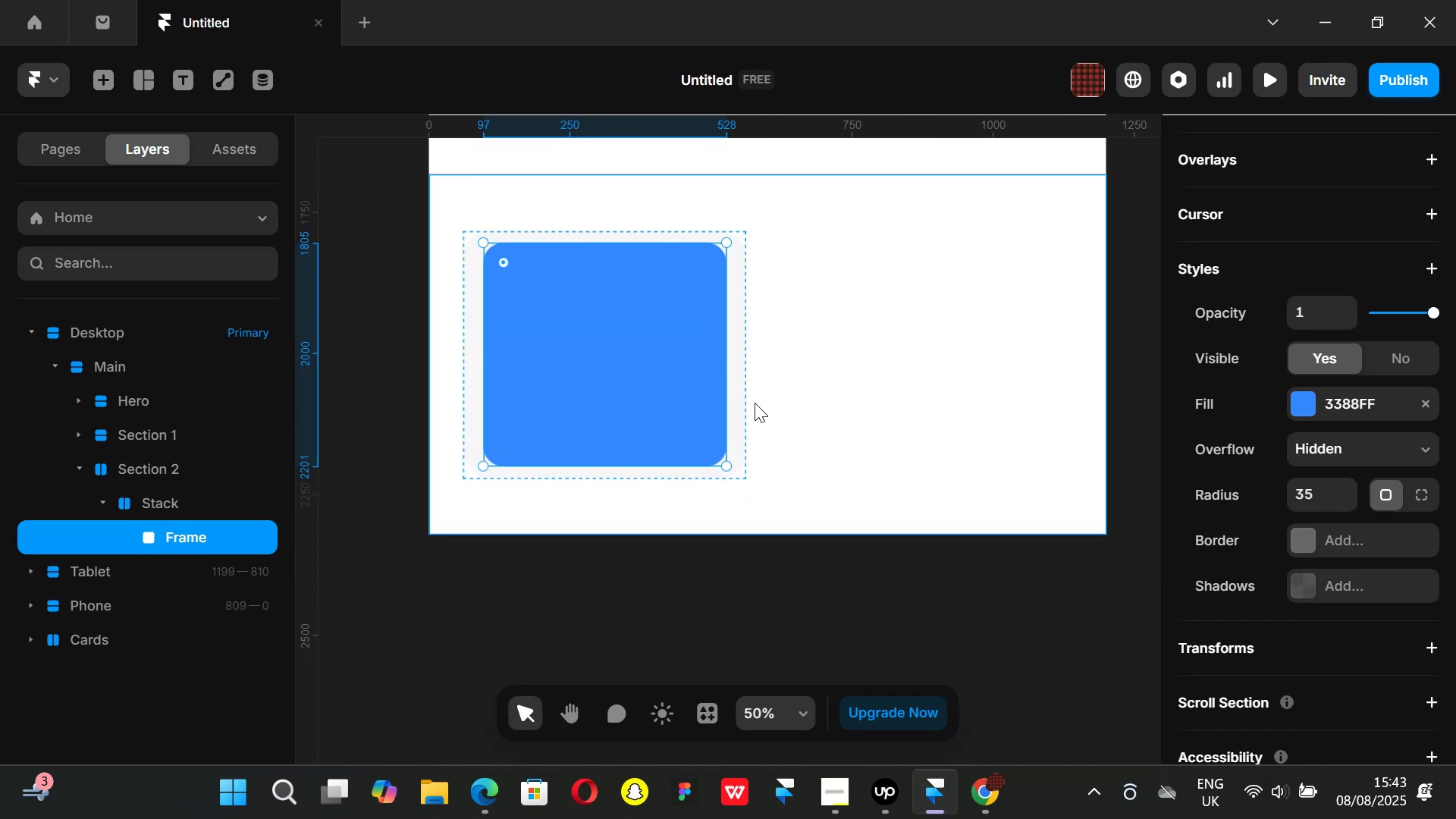 
hold_key(key=AltLeft, duration=0.69)
 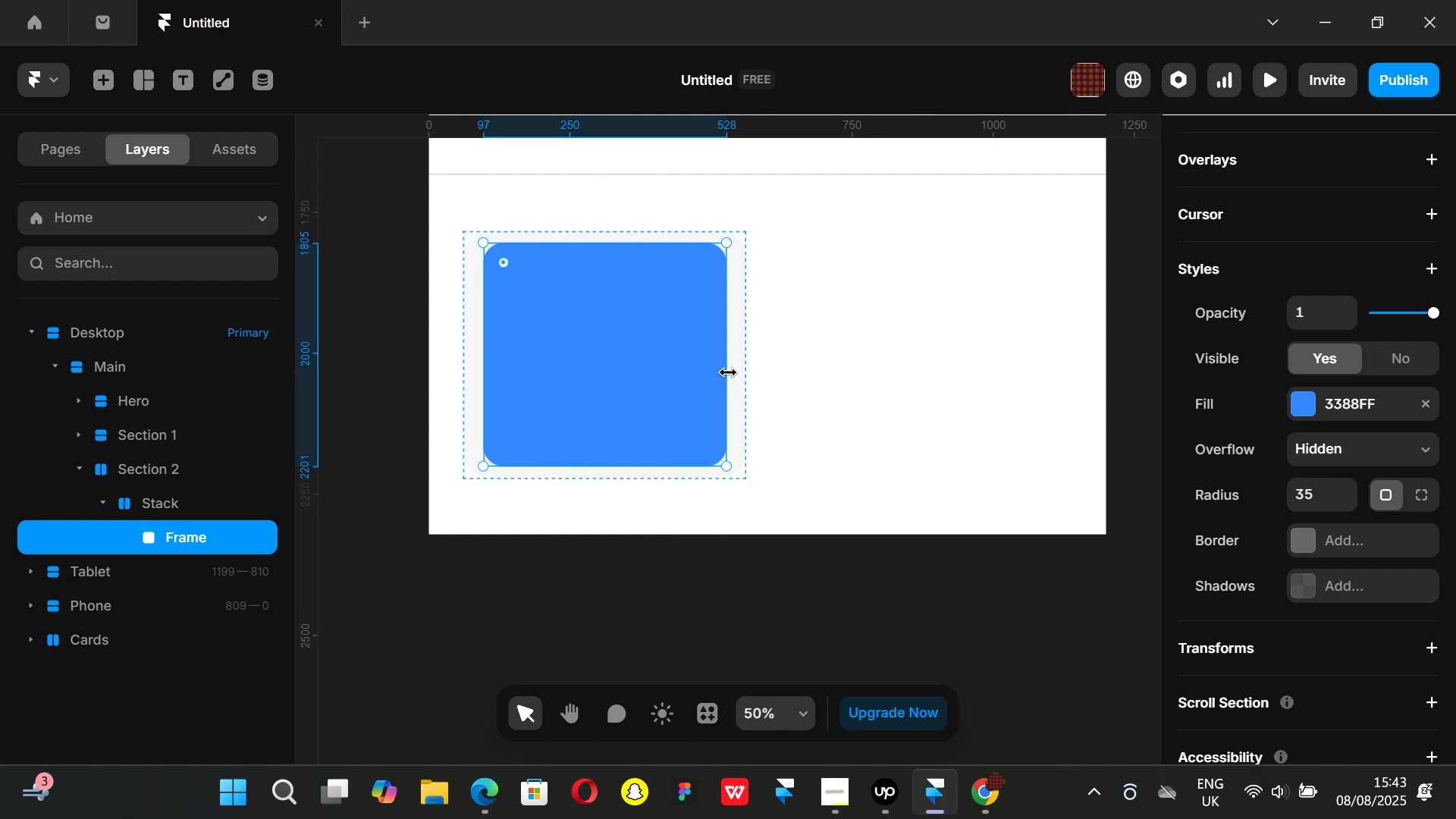 
left_click_drag(start_coordinate=[728, 372], to_coordinate=[736, 375])
 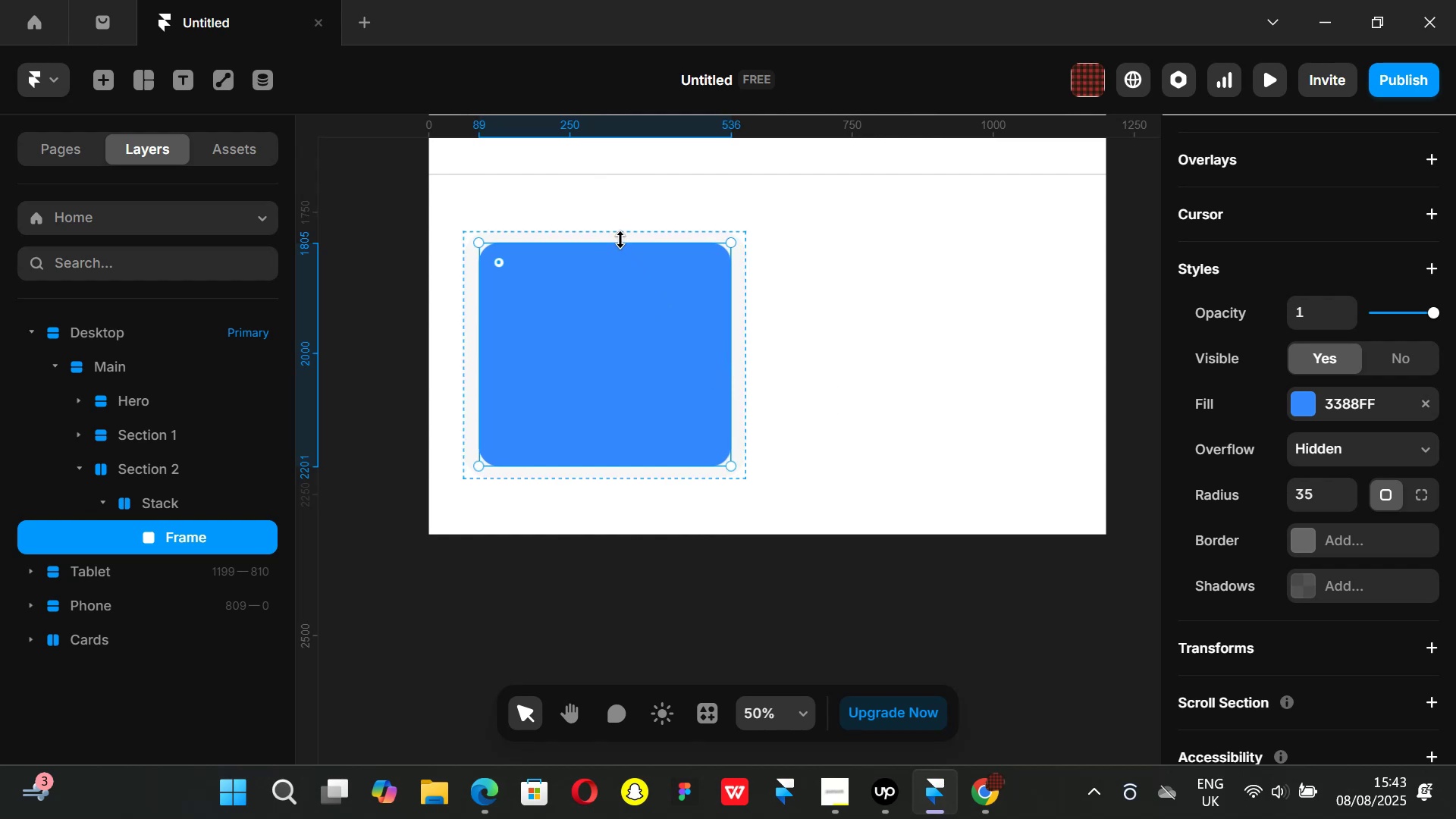 
left_click([620, 240])
 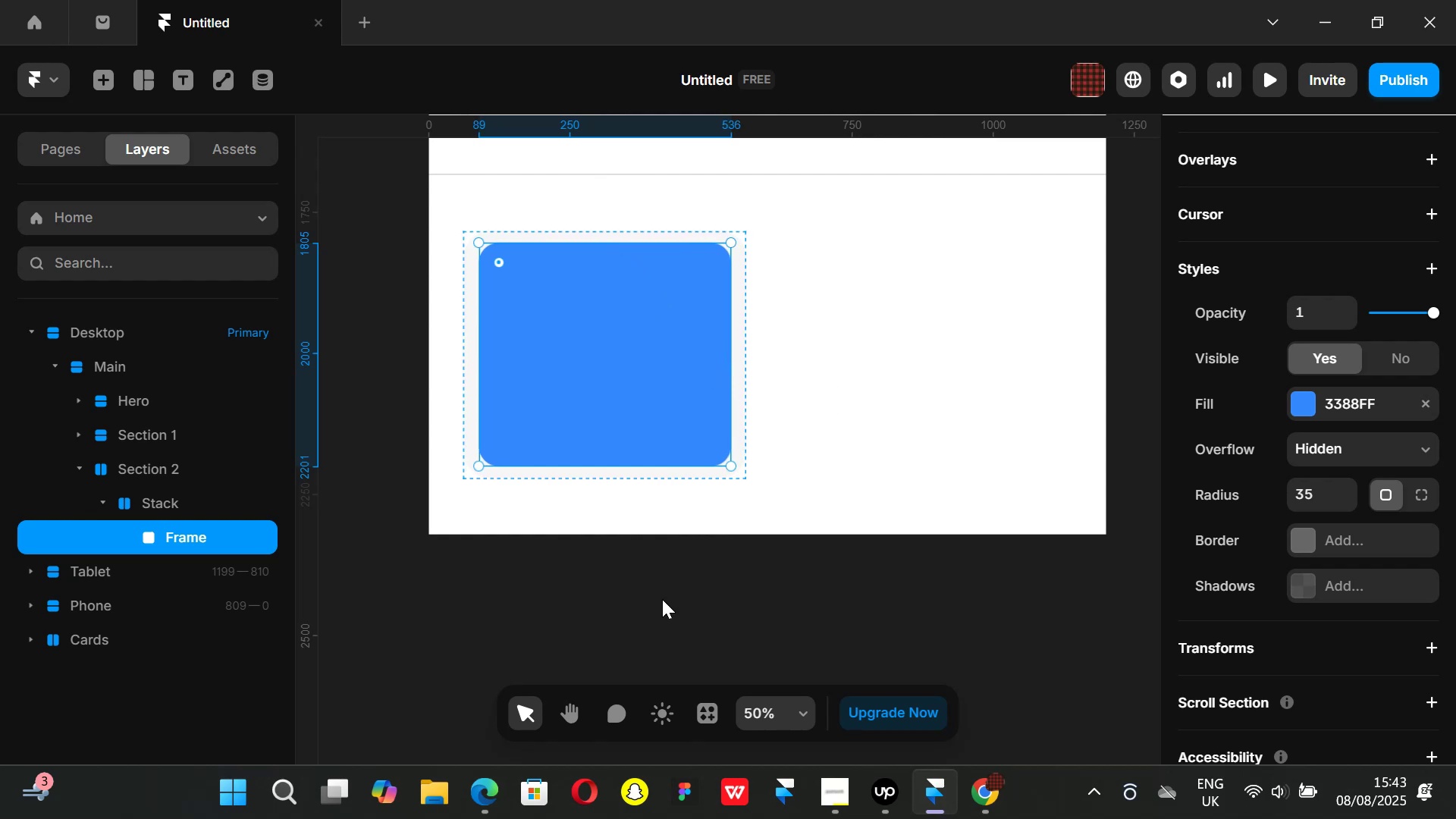 
left_click([662, 599])
 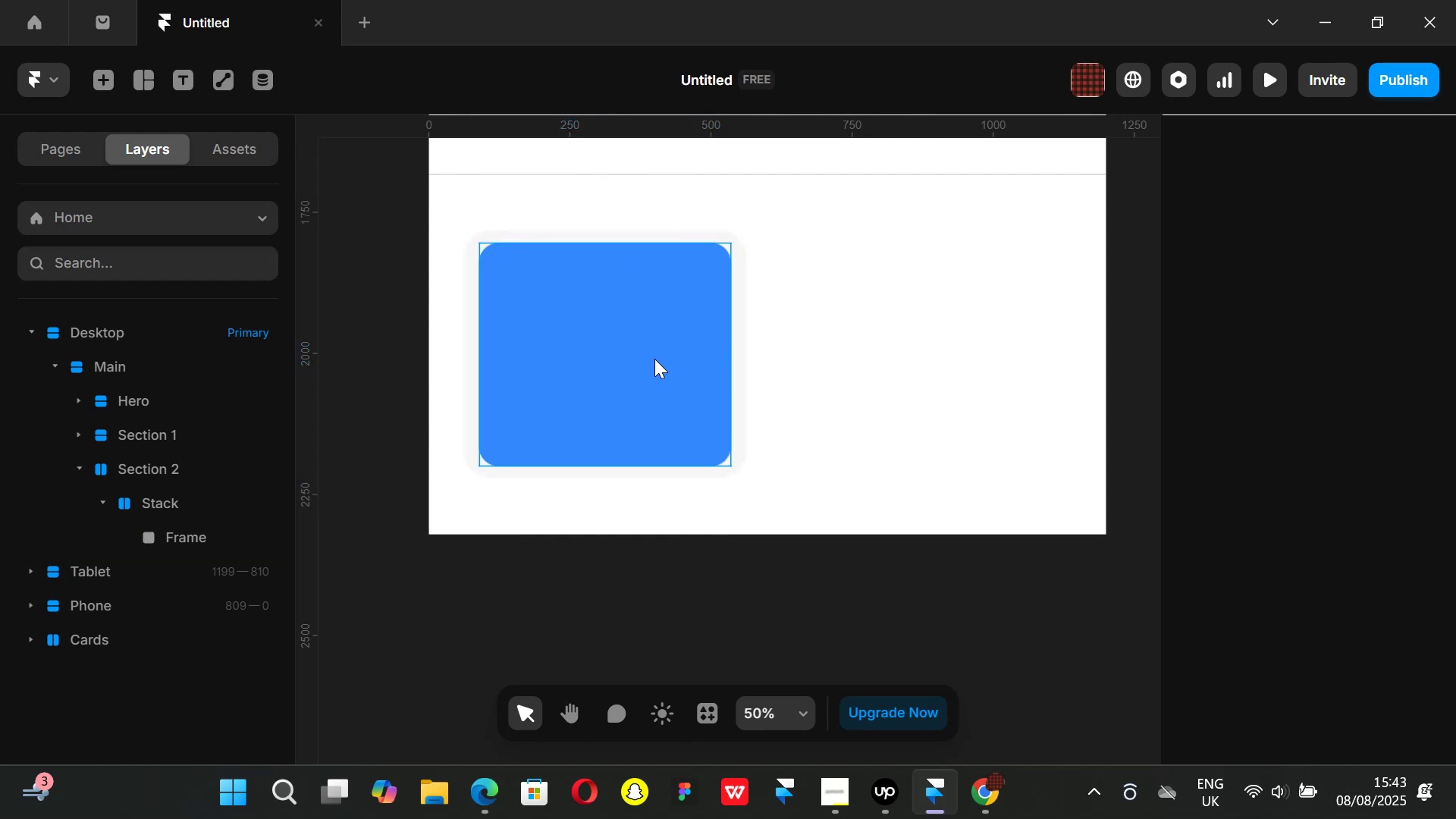 
left_click([654, 359])
 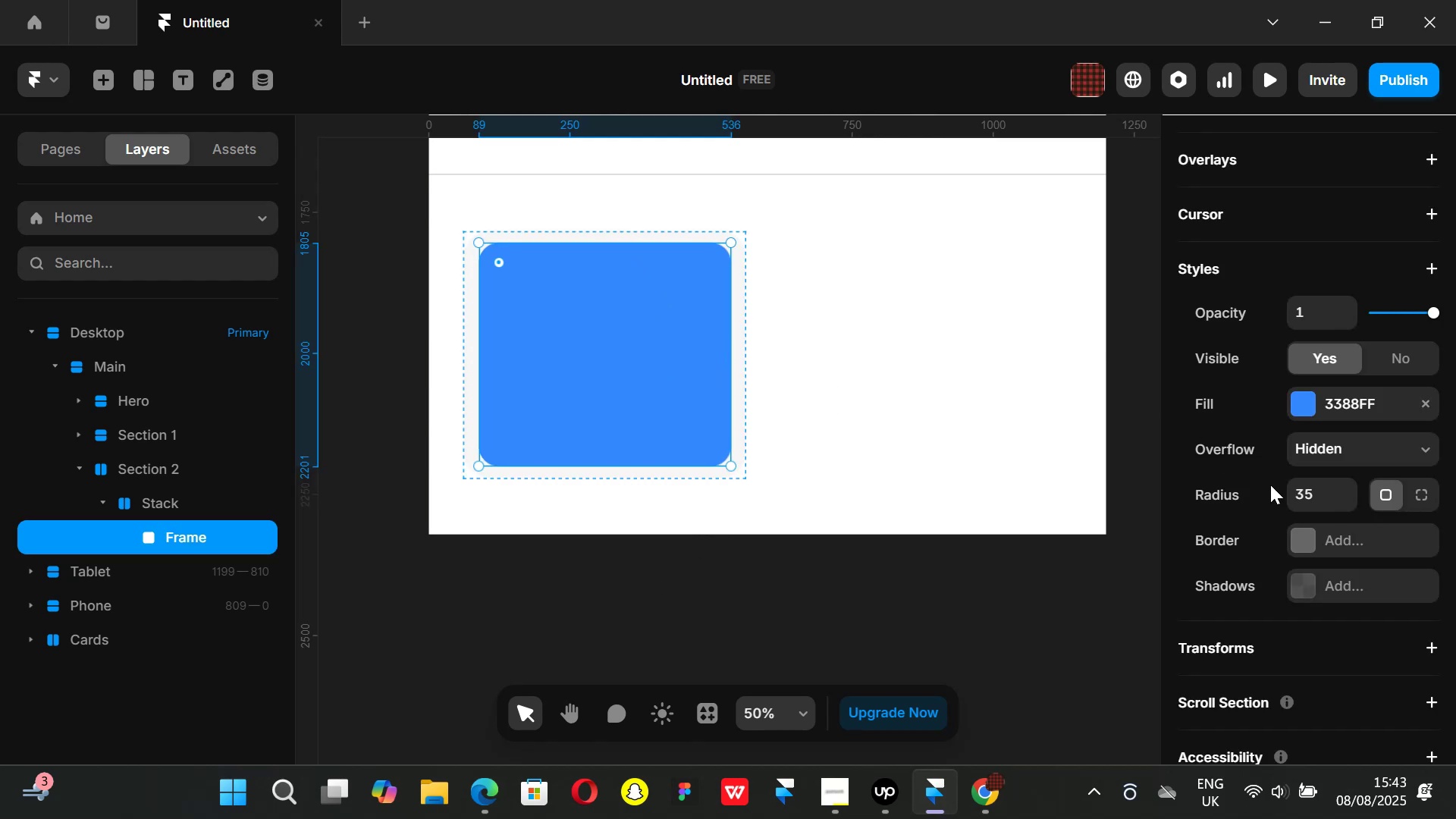 
scroll: coordinate [1278, 483], scroll_direction: down, amount: 1.0
 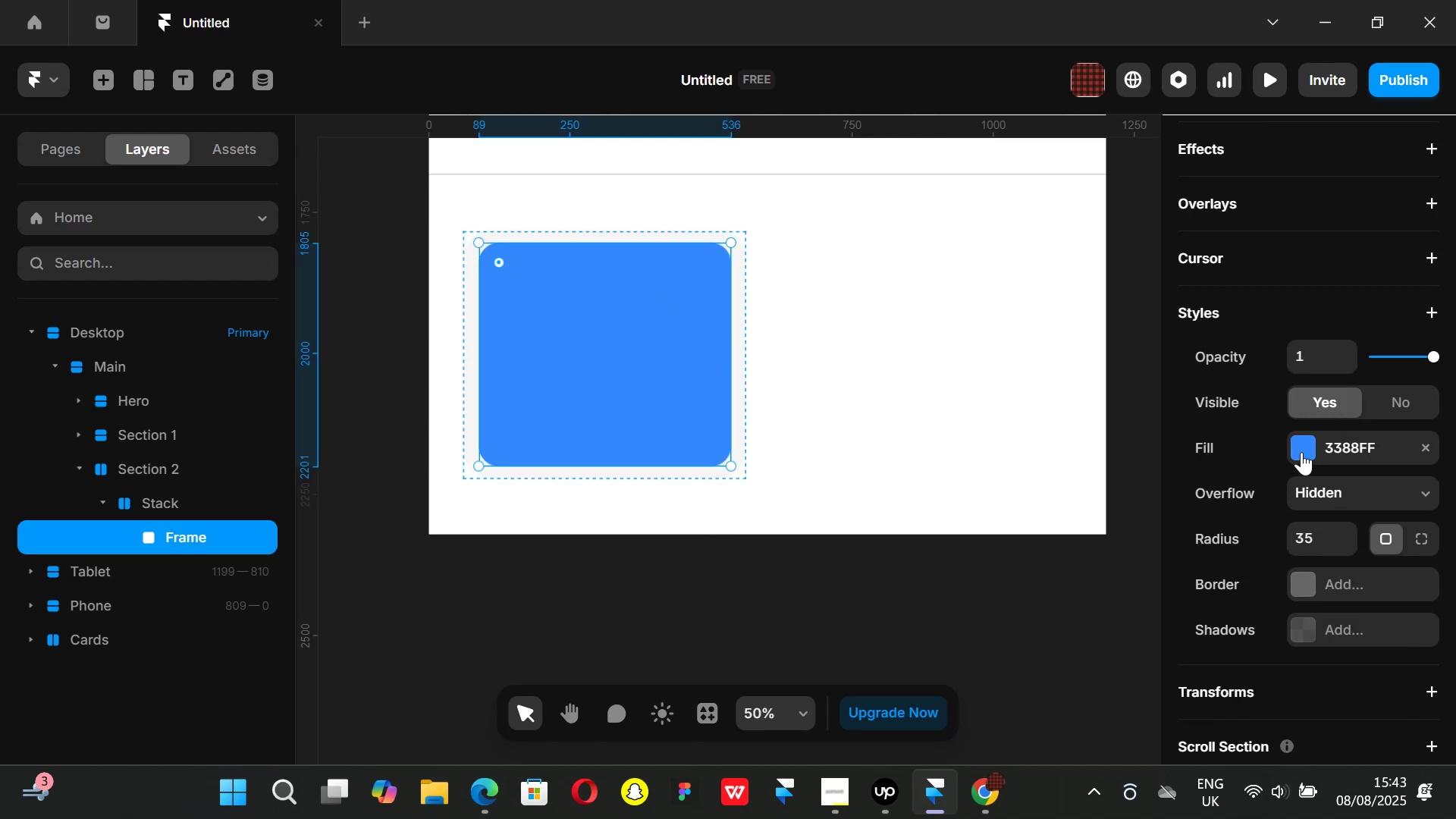 
left_click([1303, 450])
 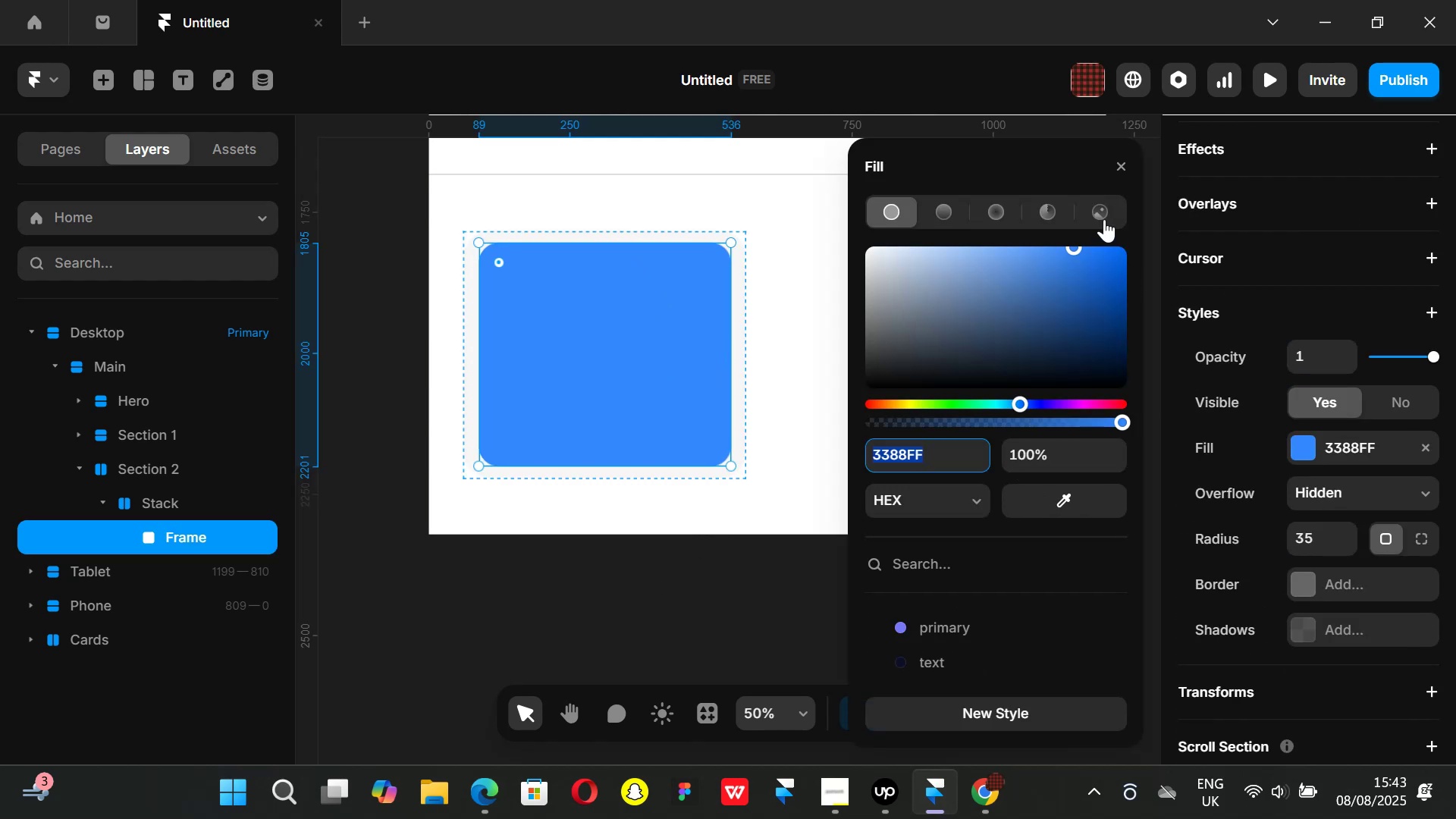 
left_click([1098, 215])
 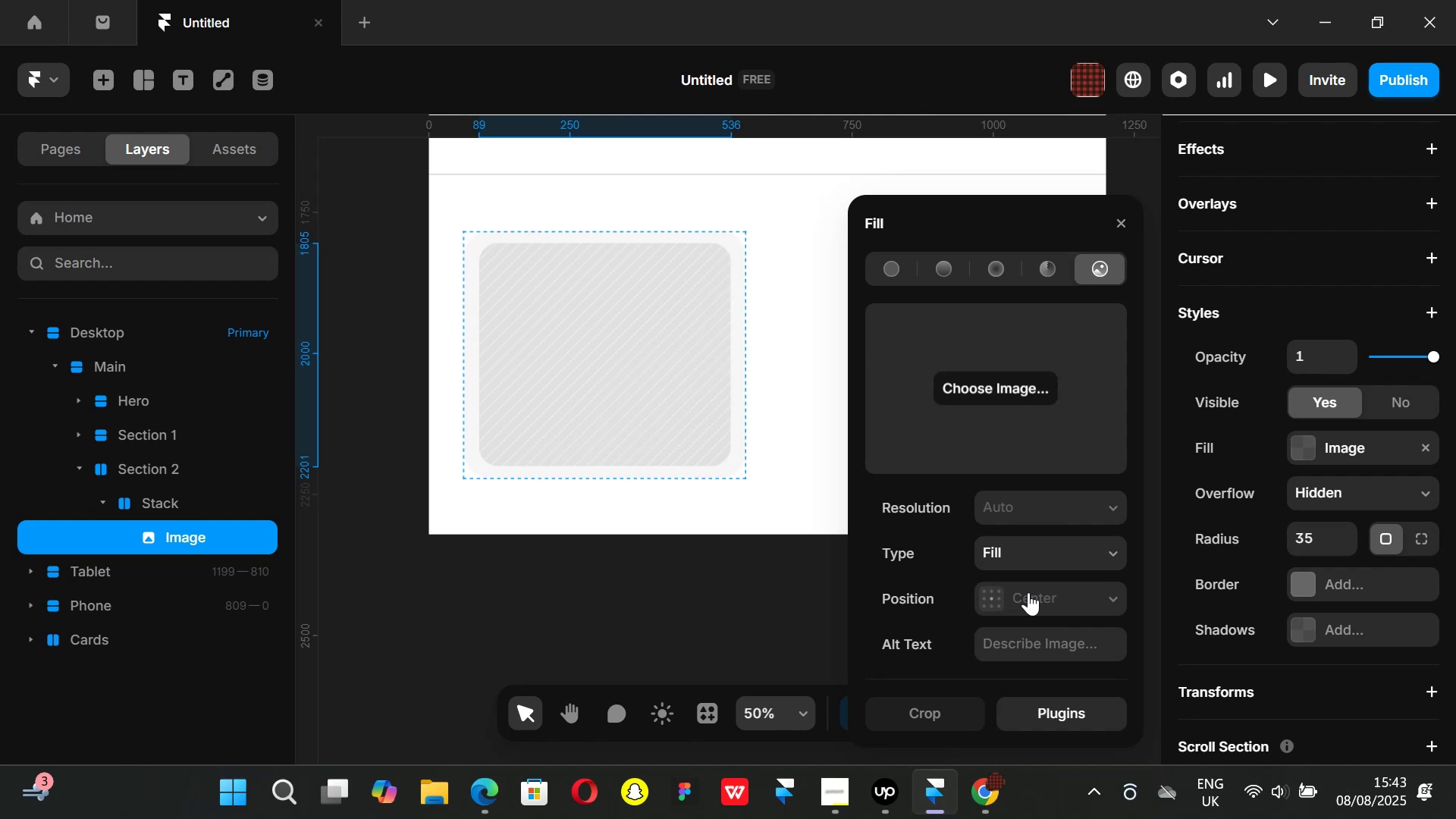 
left_click([1052, 716])
 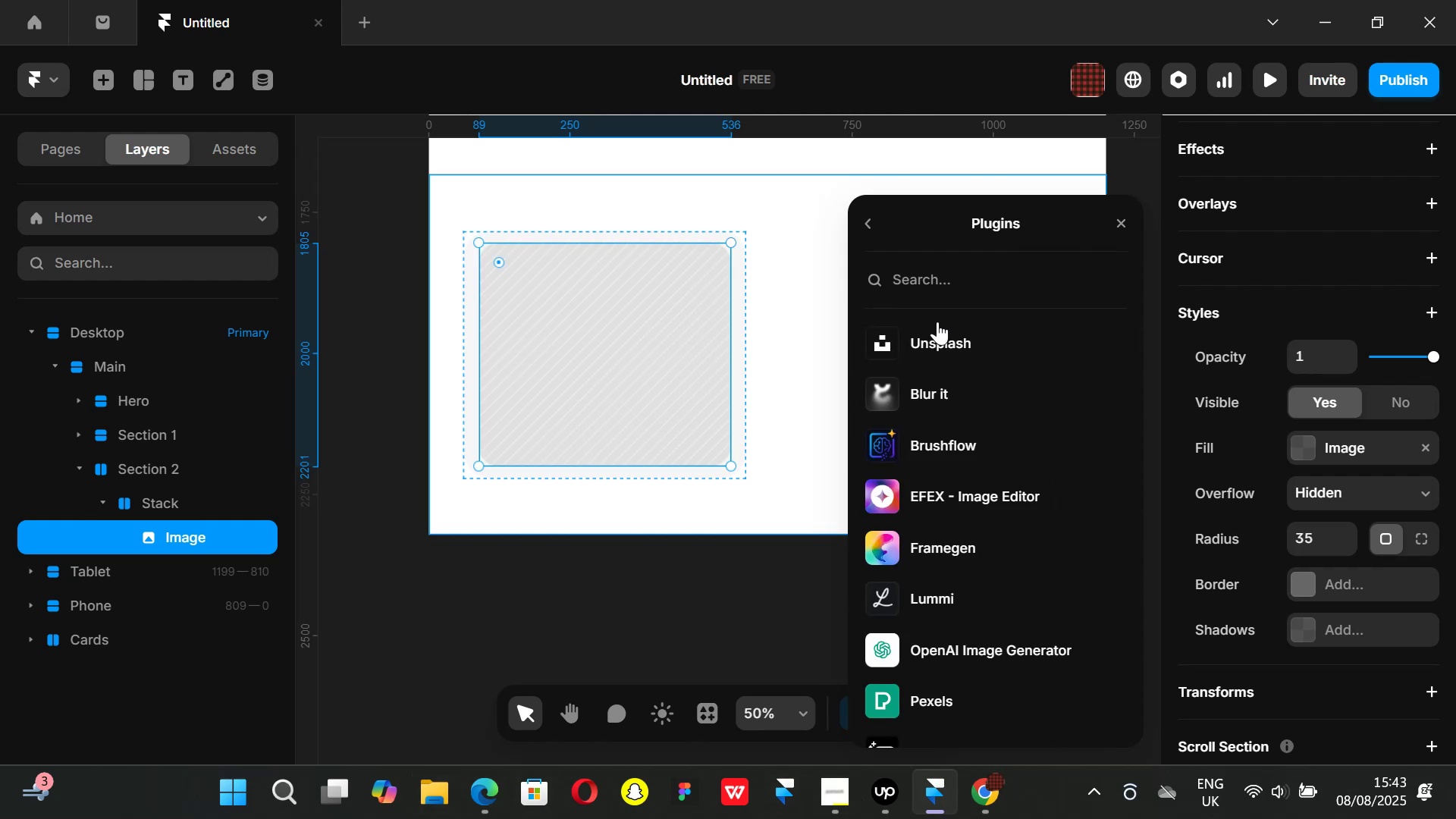 
left_click([922, 336])
 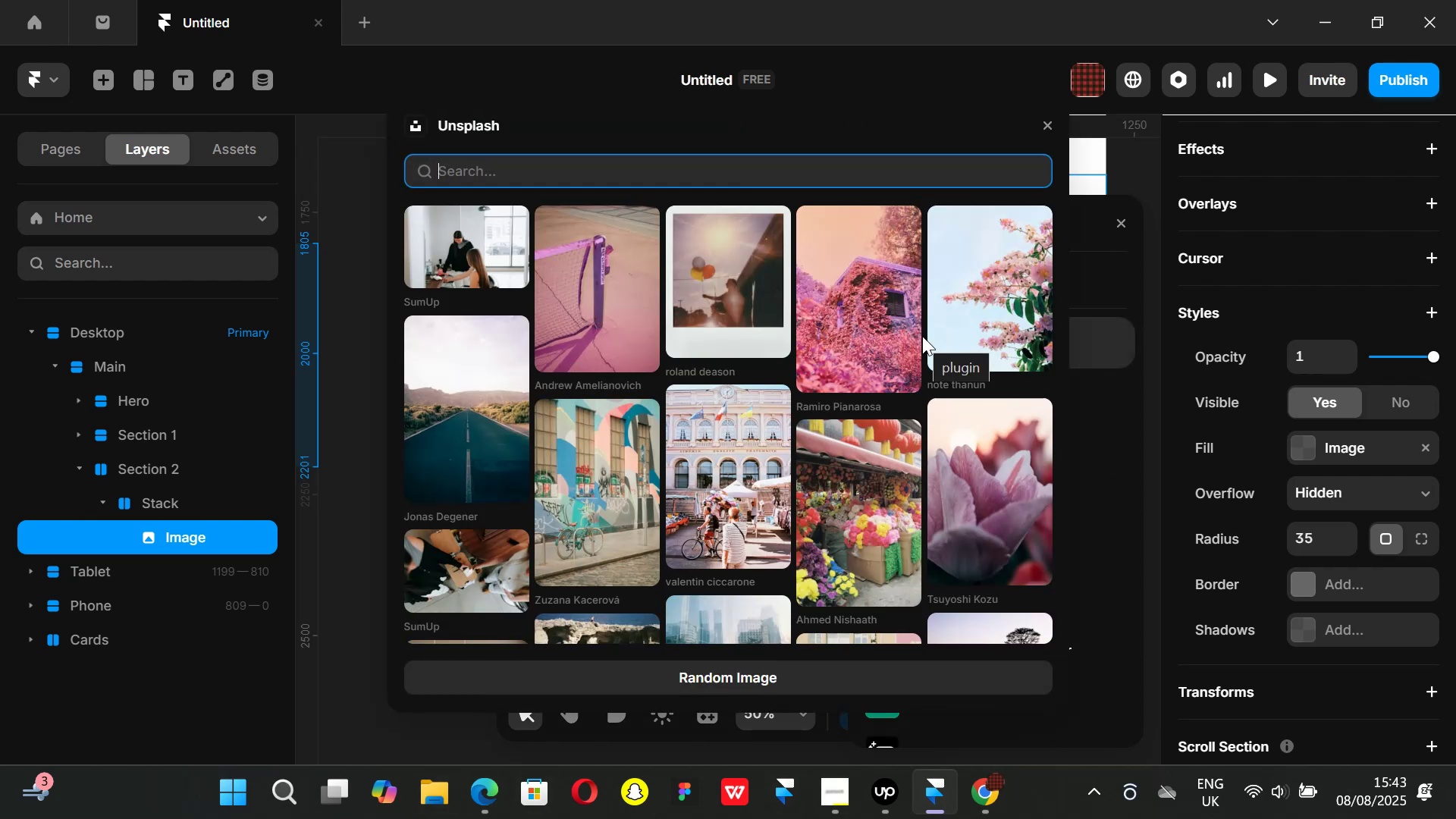 
type(business)
 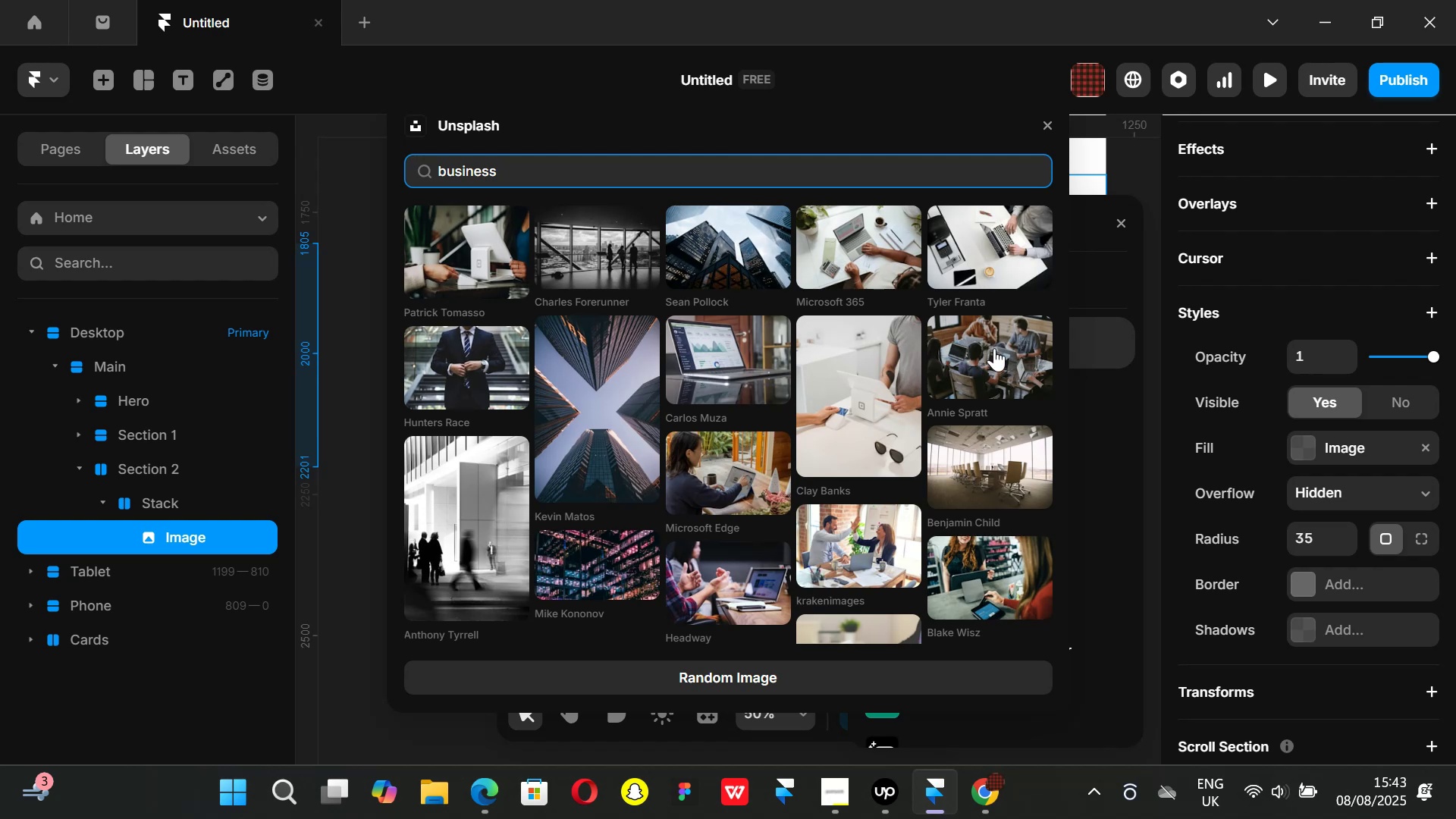 
wait(5.5)
 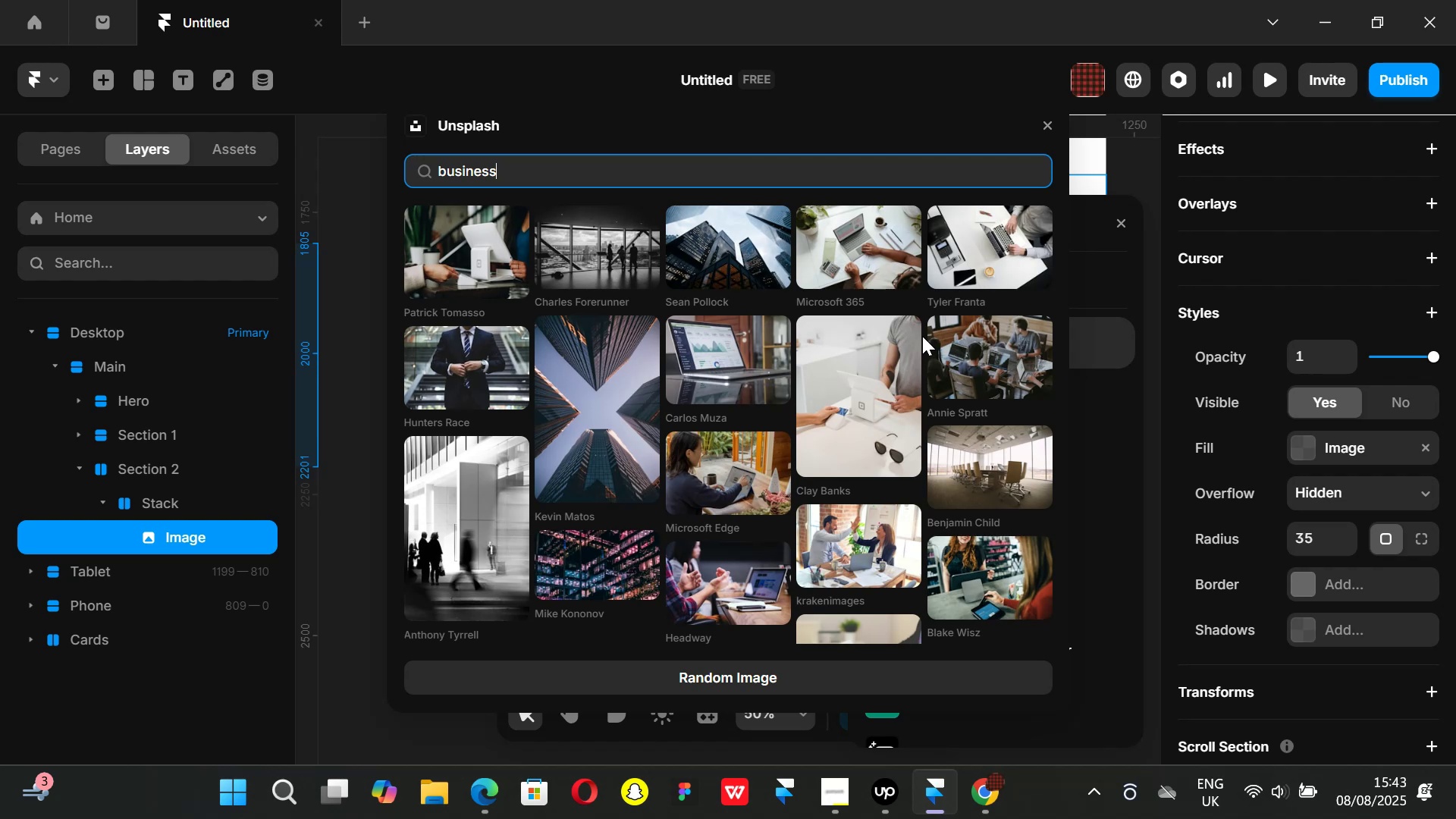 
left_click([994, 349])
 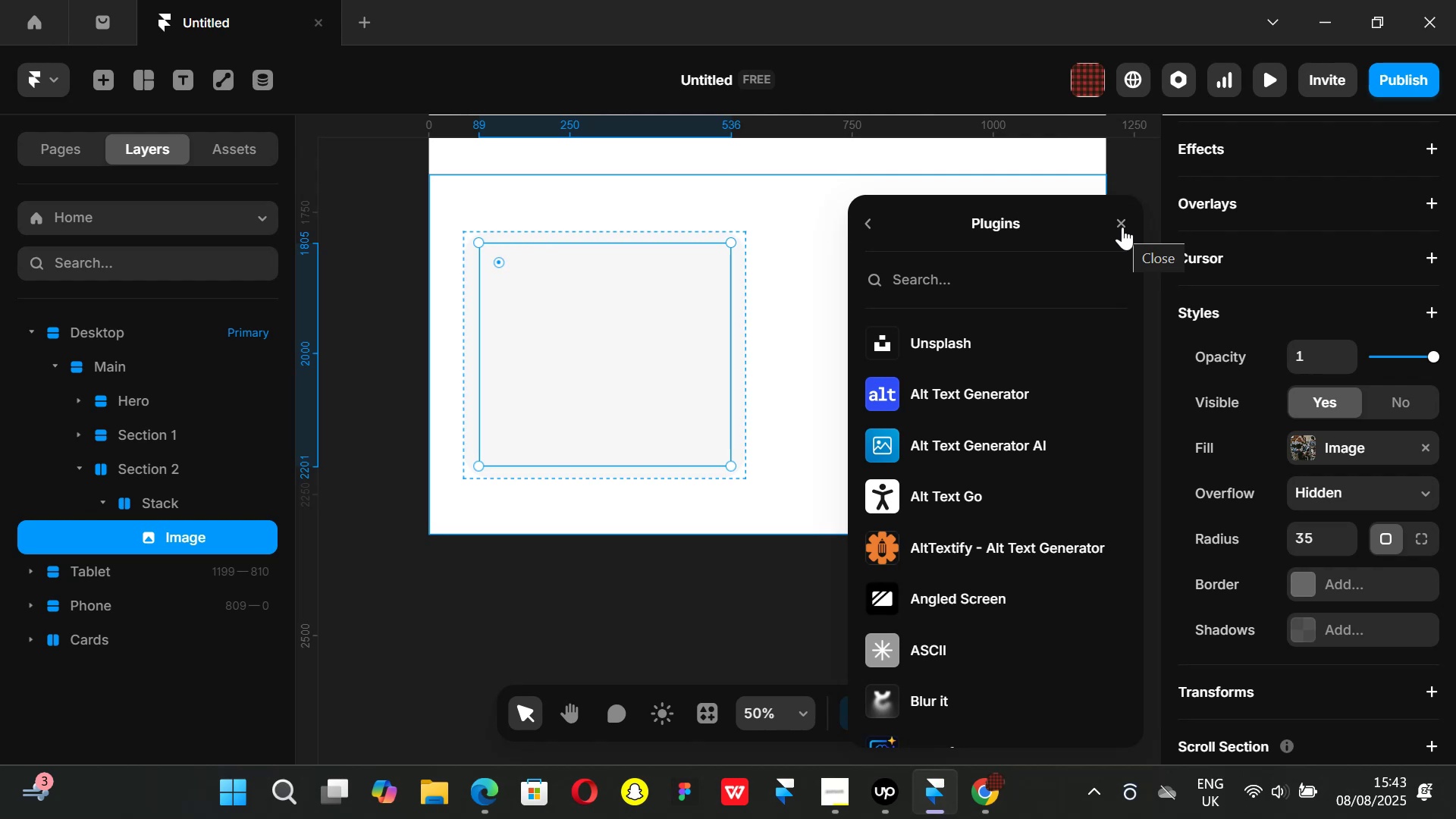 
wait(10.74)
 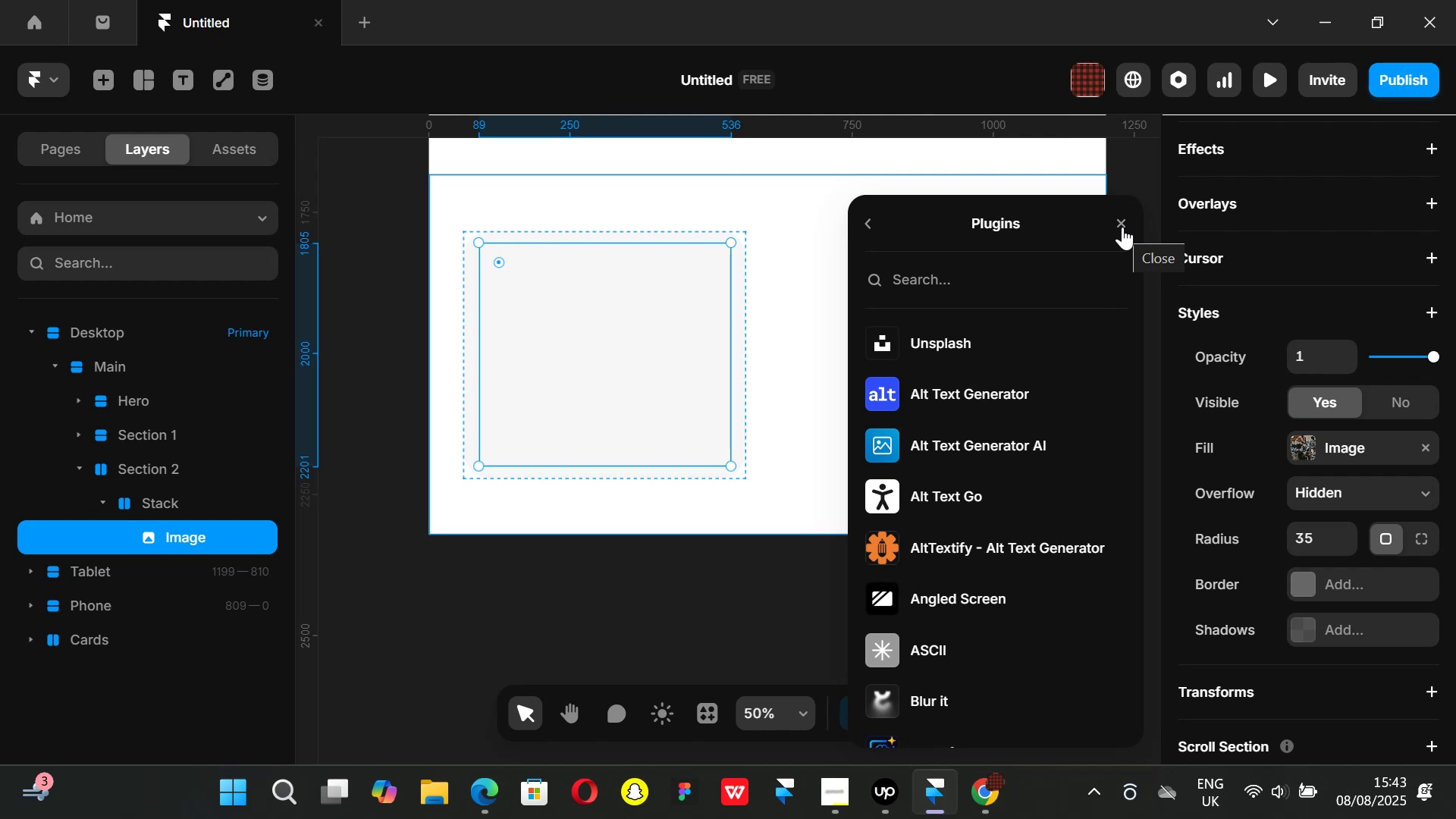 
left_click([996, 800])
 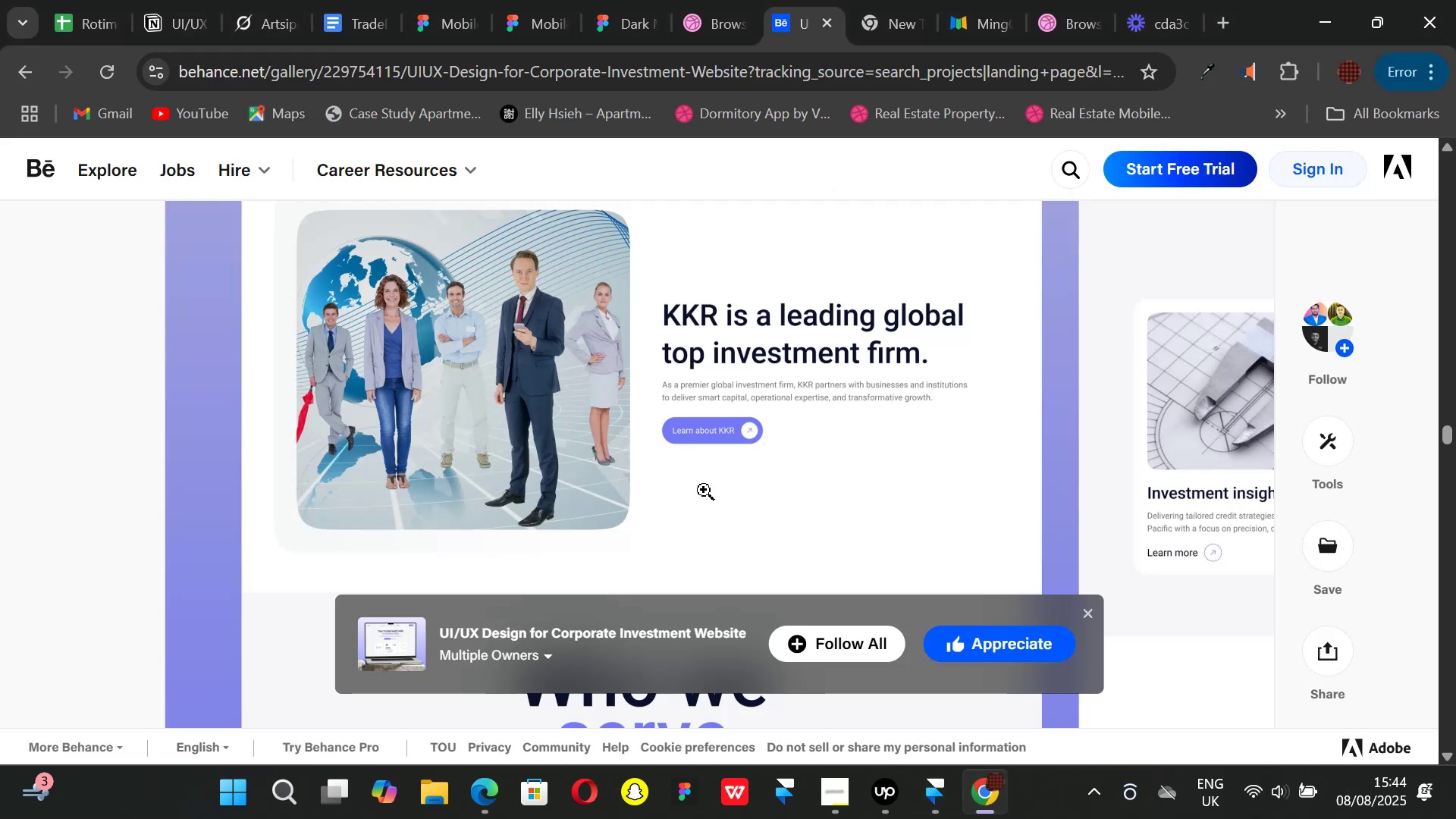 
scroll: coordinate [703, 486], scroll_direction: up, amount: 1.0
 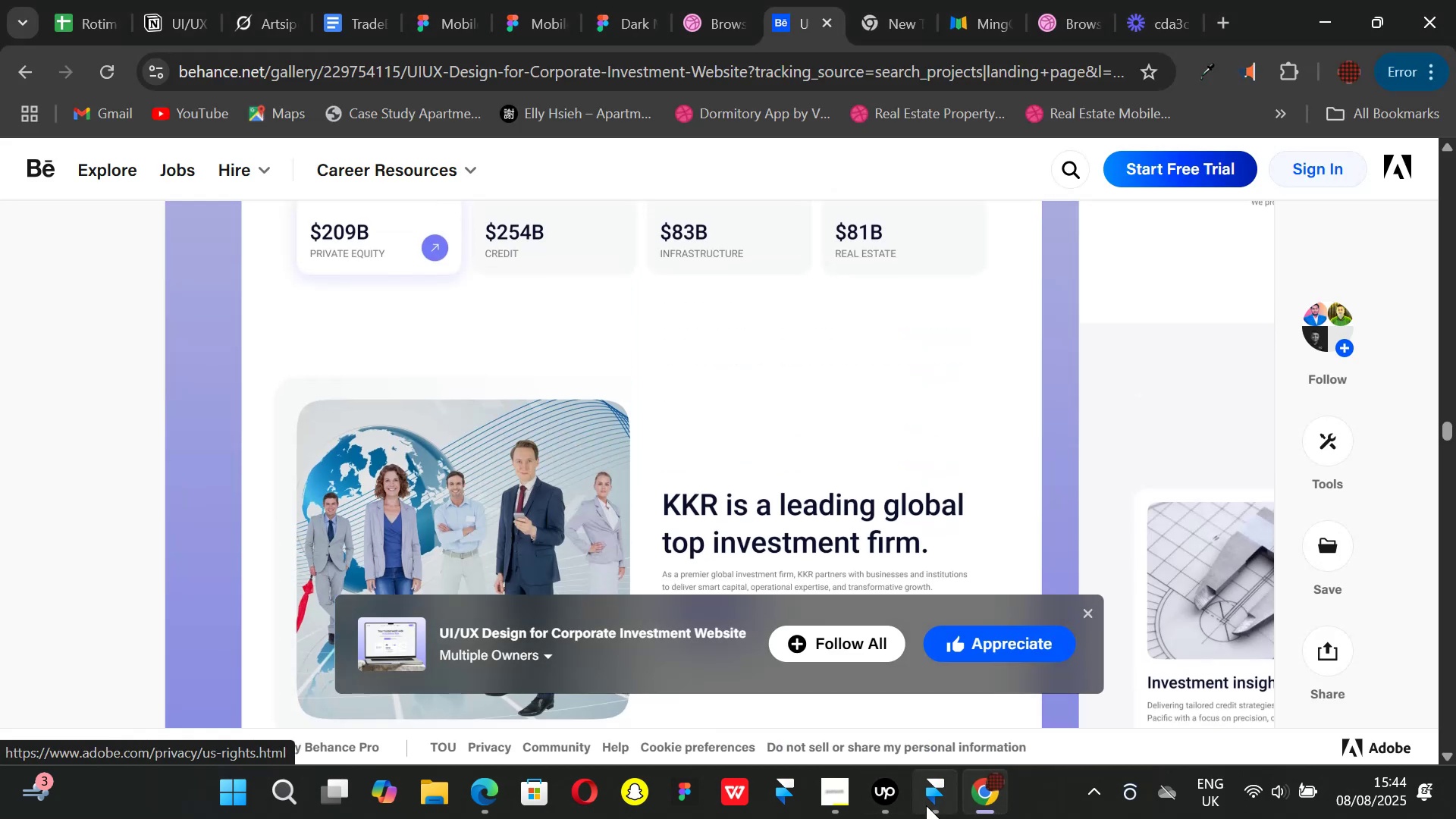 
left_click([940, 800])
 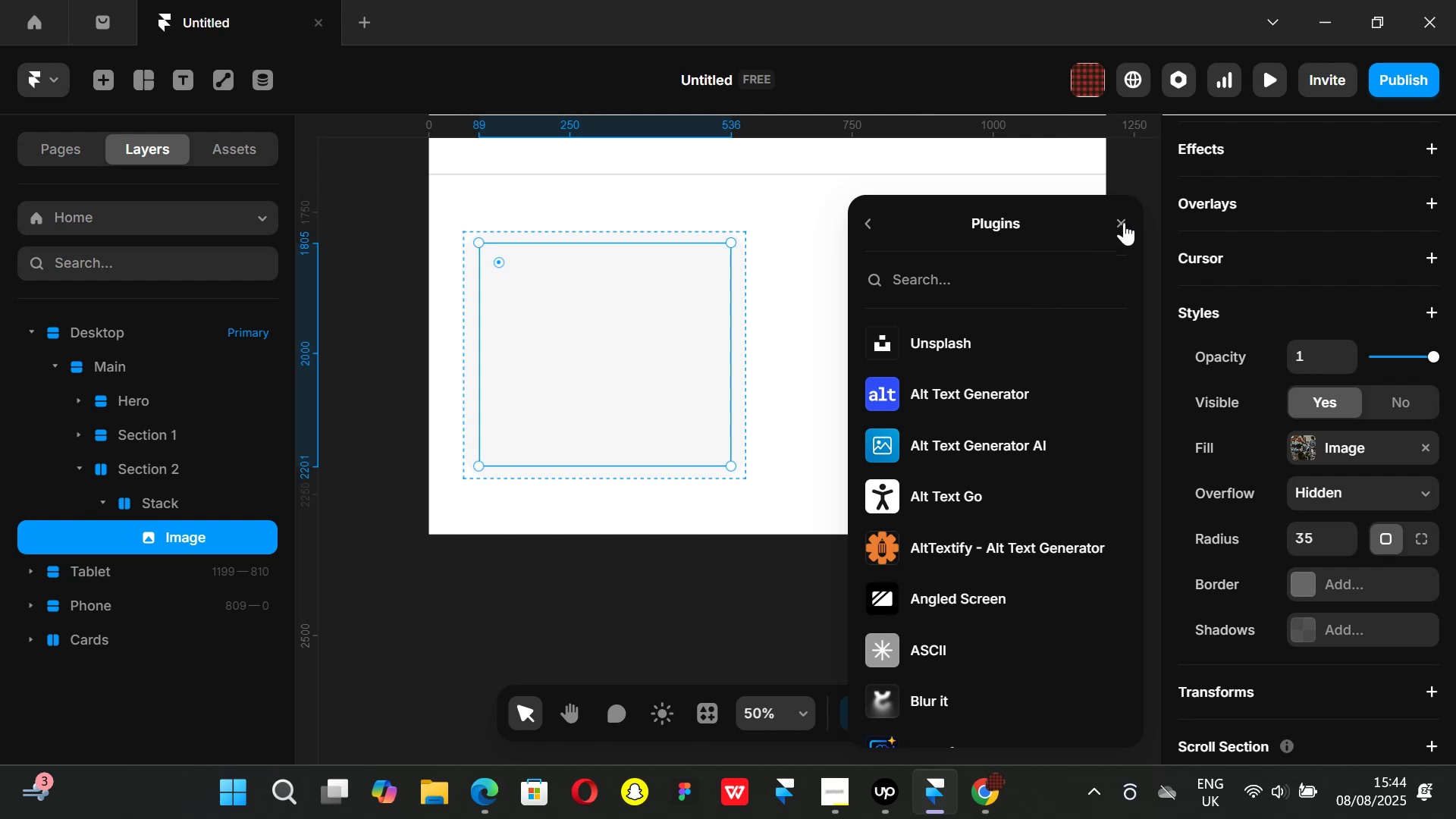 
left_click([1124, 222])
 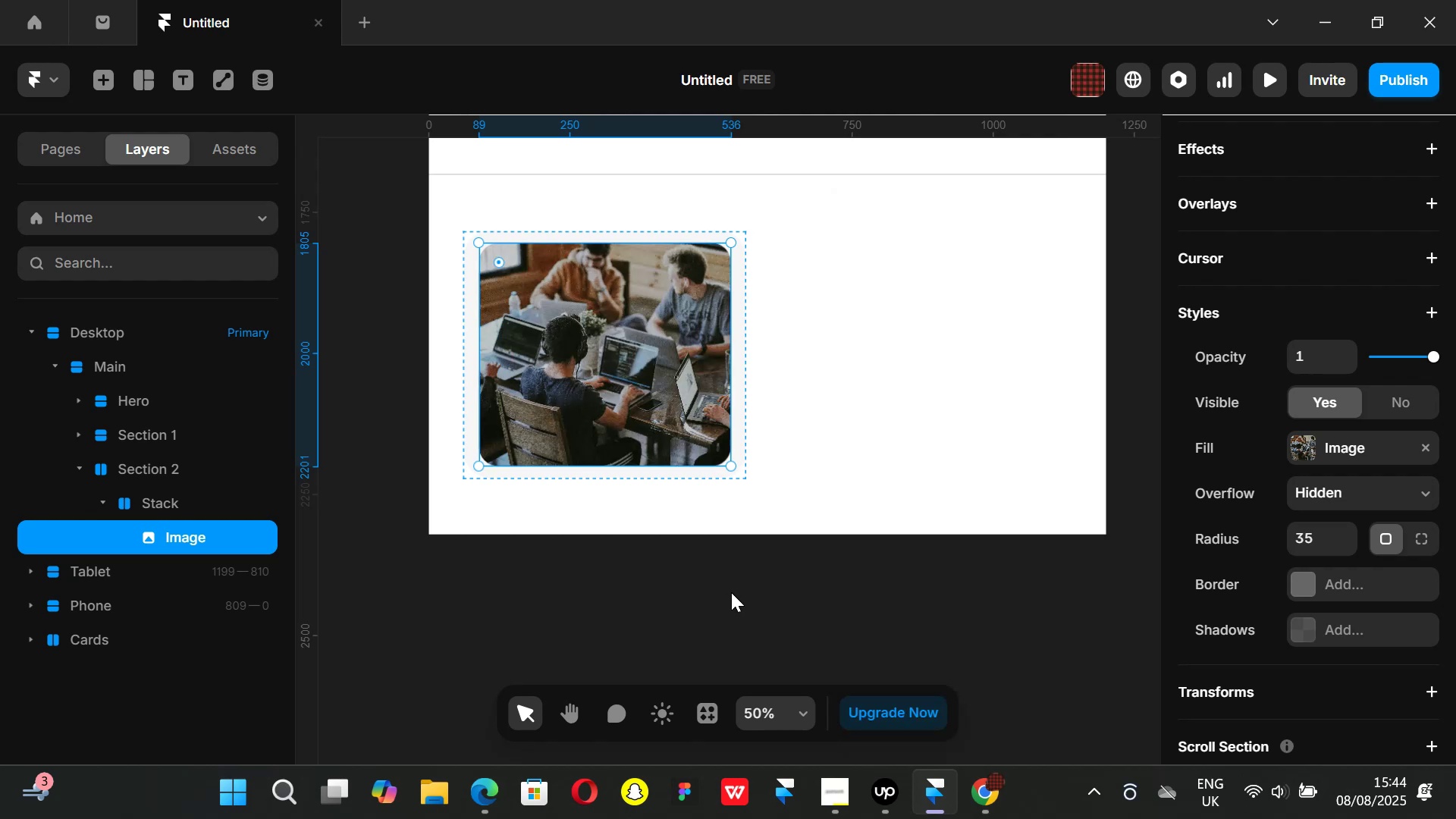 
left_click([725, 603])
 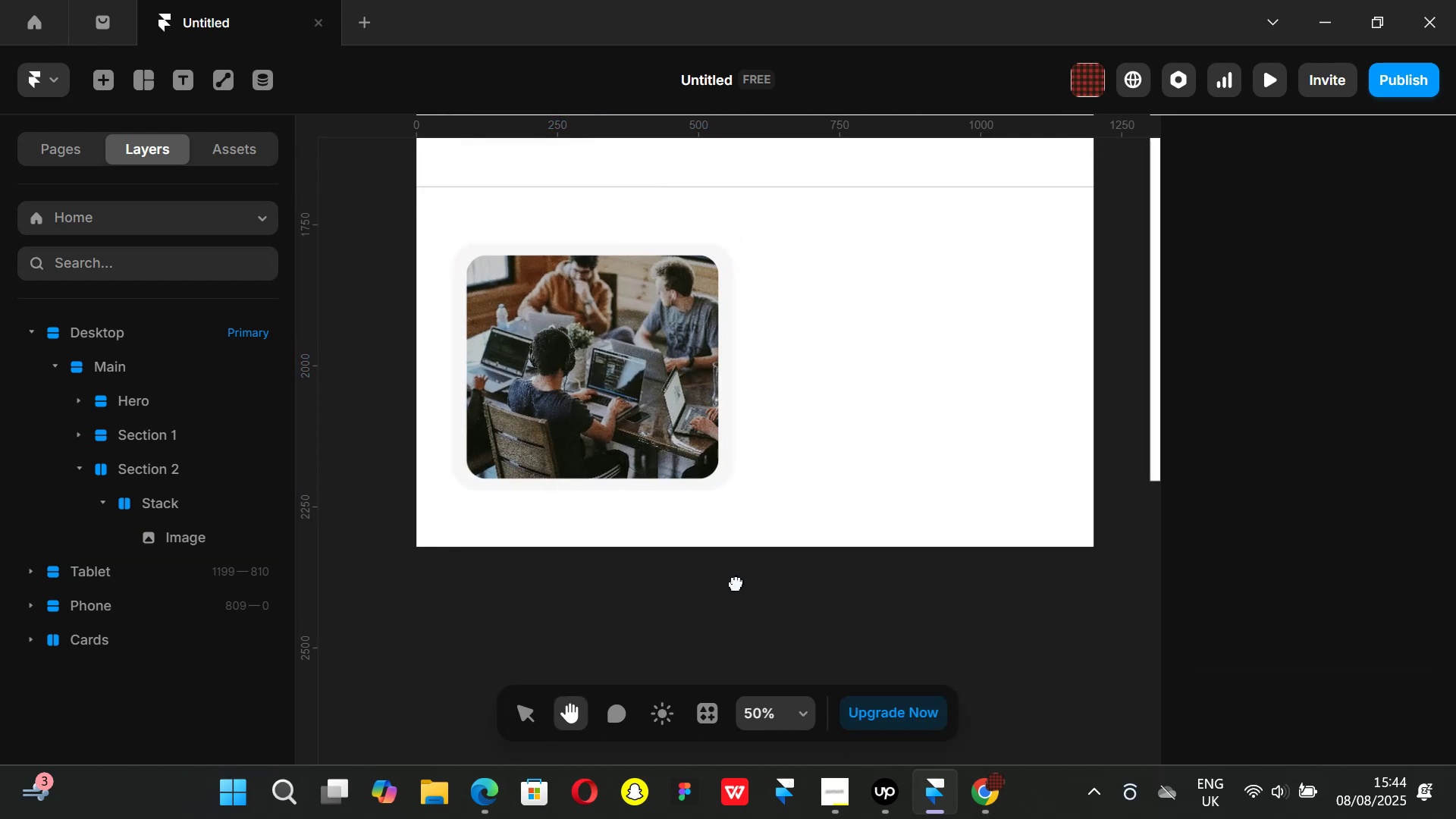 
hold_key(key=ControlLeft, duration=0.38)
scroll: coordinate [763, 410], scroll_direction: up, amount: 1.0
 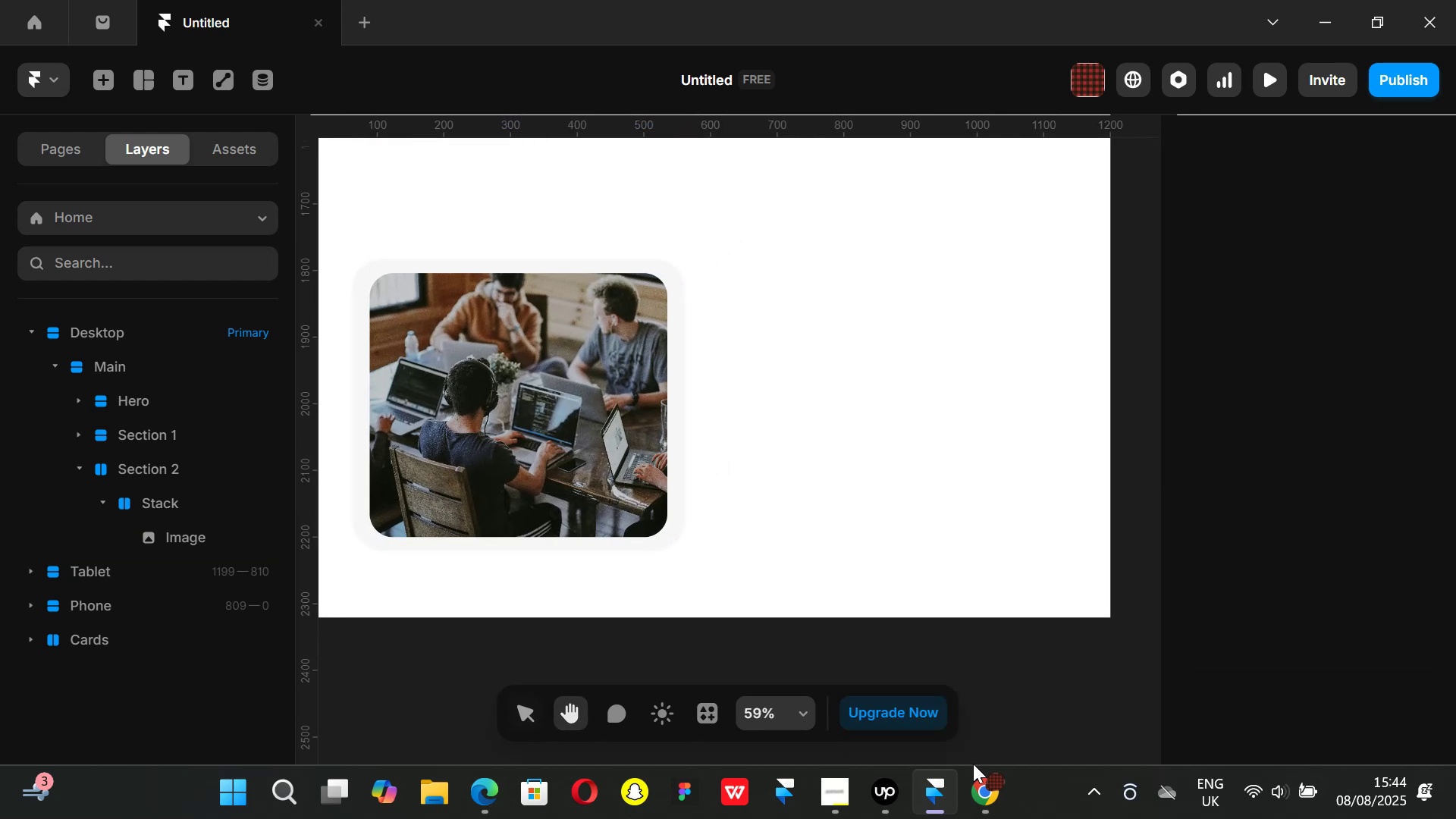 
left_click([990, 791])
 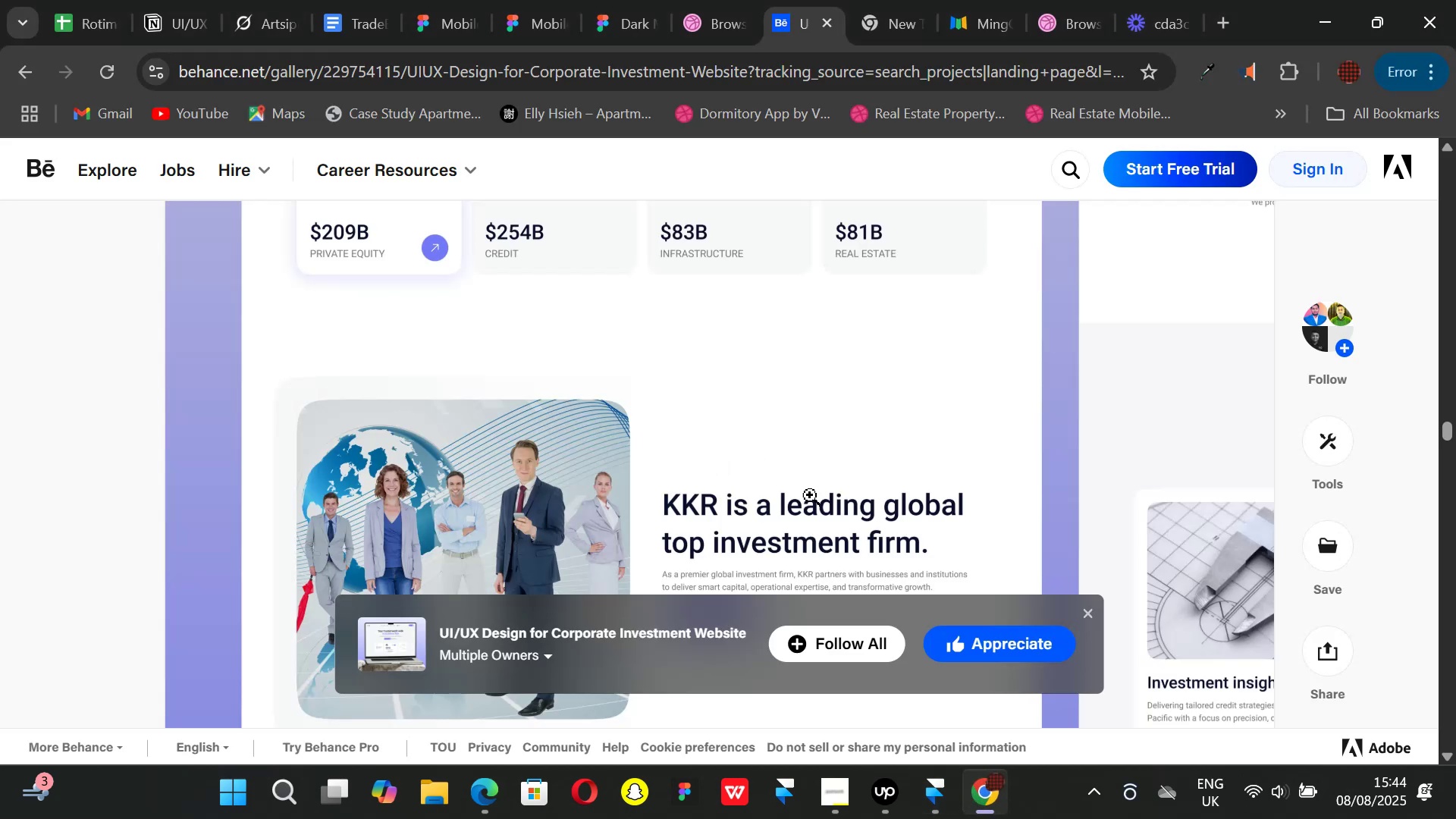 
scroll: coordinate [792, 444], scroll_direction: none, amount: 0.0
 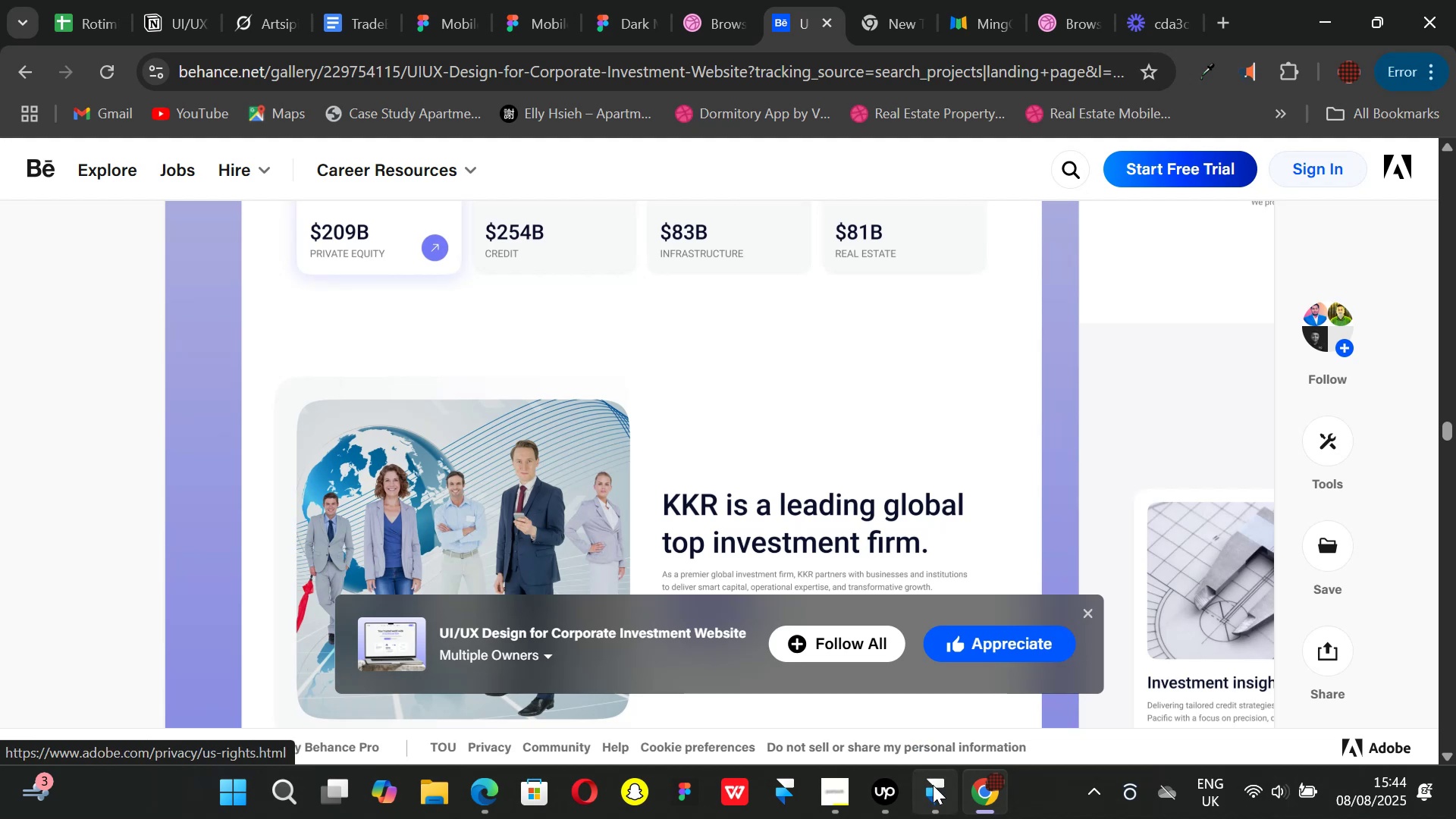 
left_click([933, 786])
 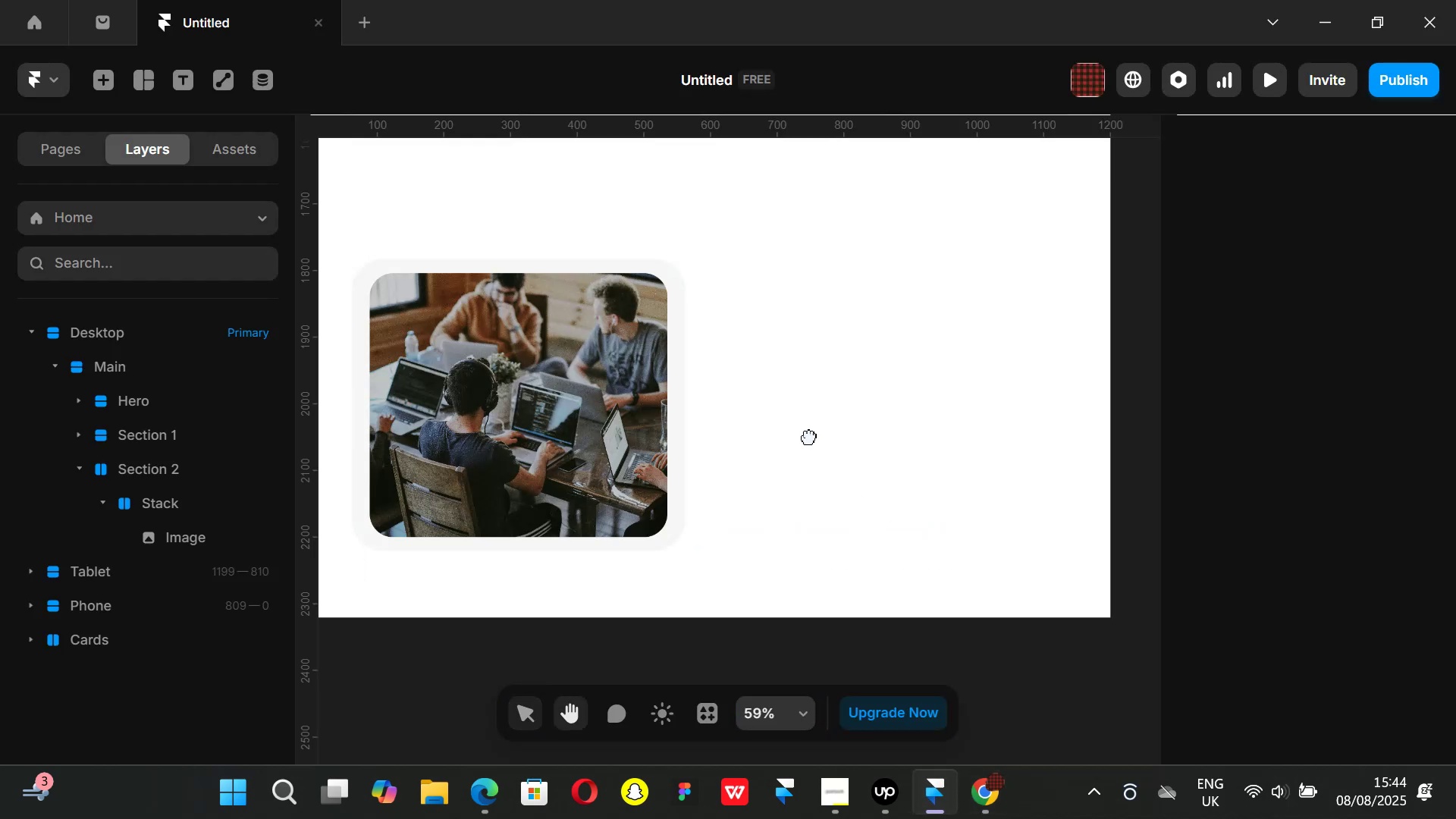 
hold_key(key=ControlLeft, duration=0.55)
scroll: coordinate [762, 467], scroll_direction: down, amount: 3.0
 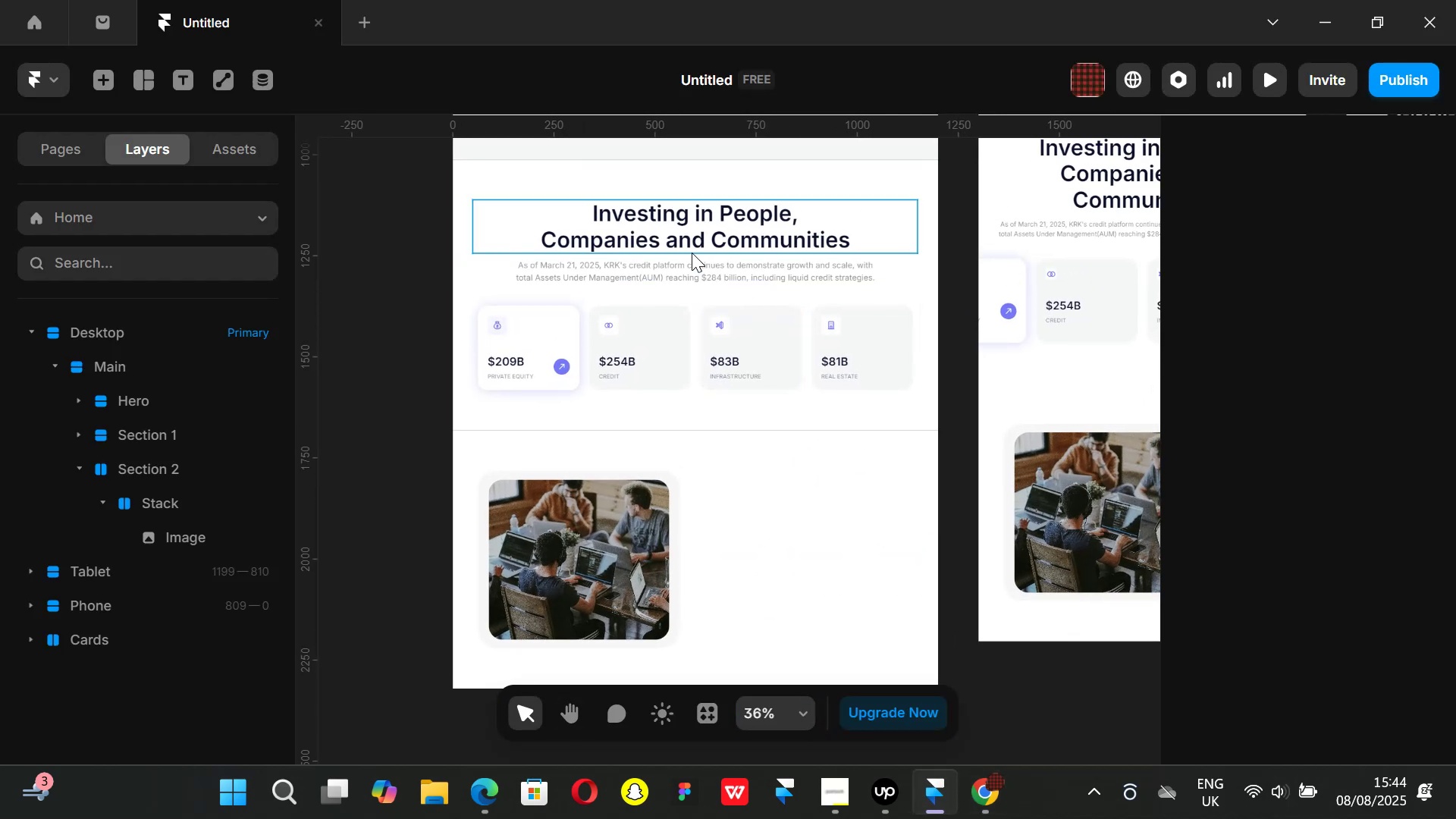 
left_click([693, 255])
 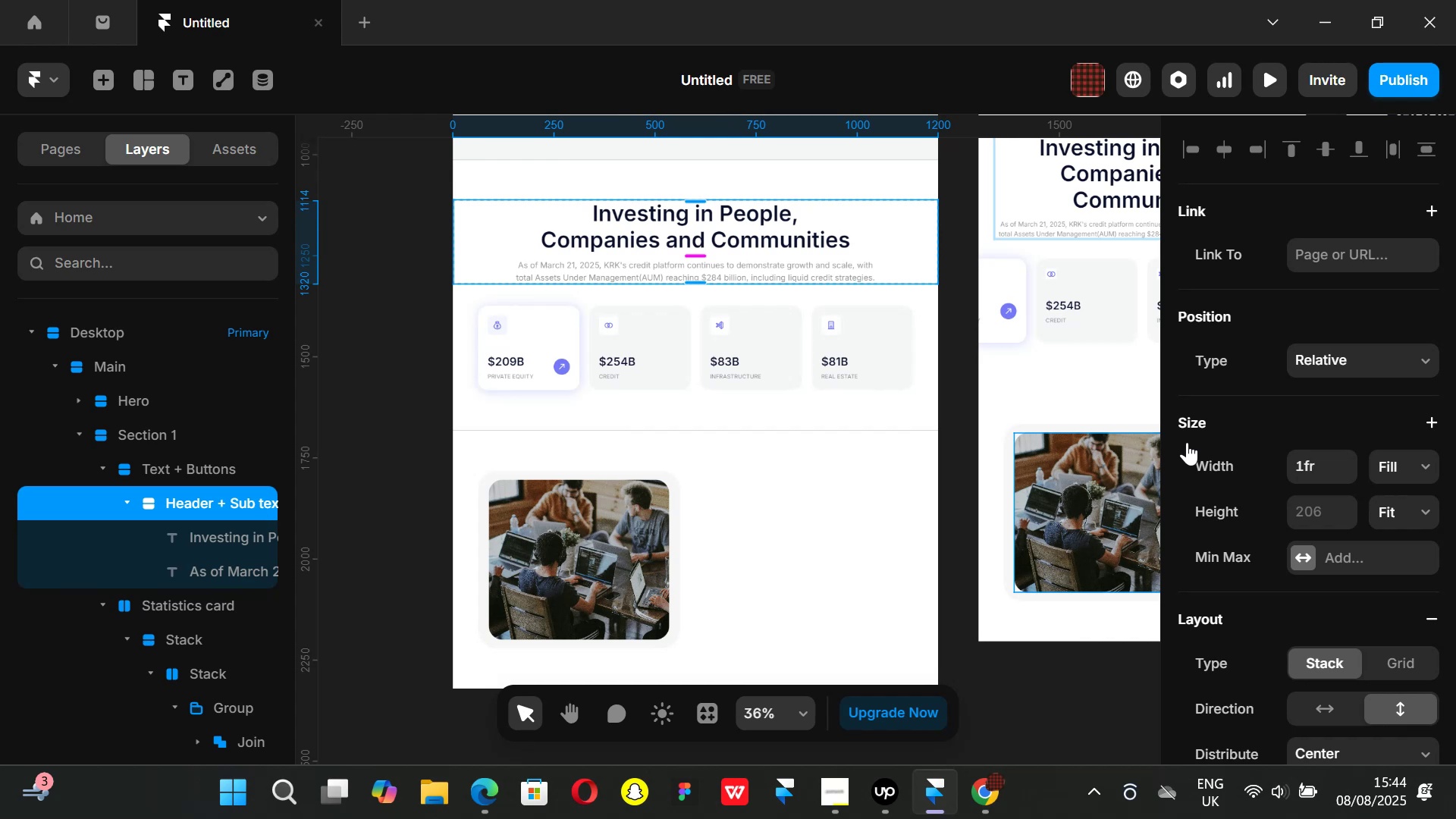 
key(Control+ControlLeft)
 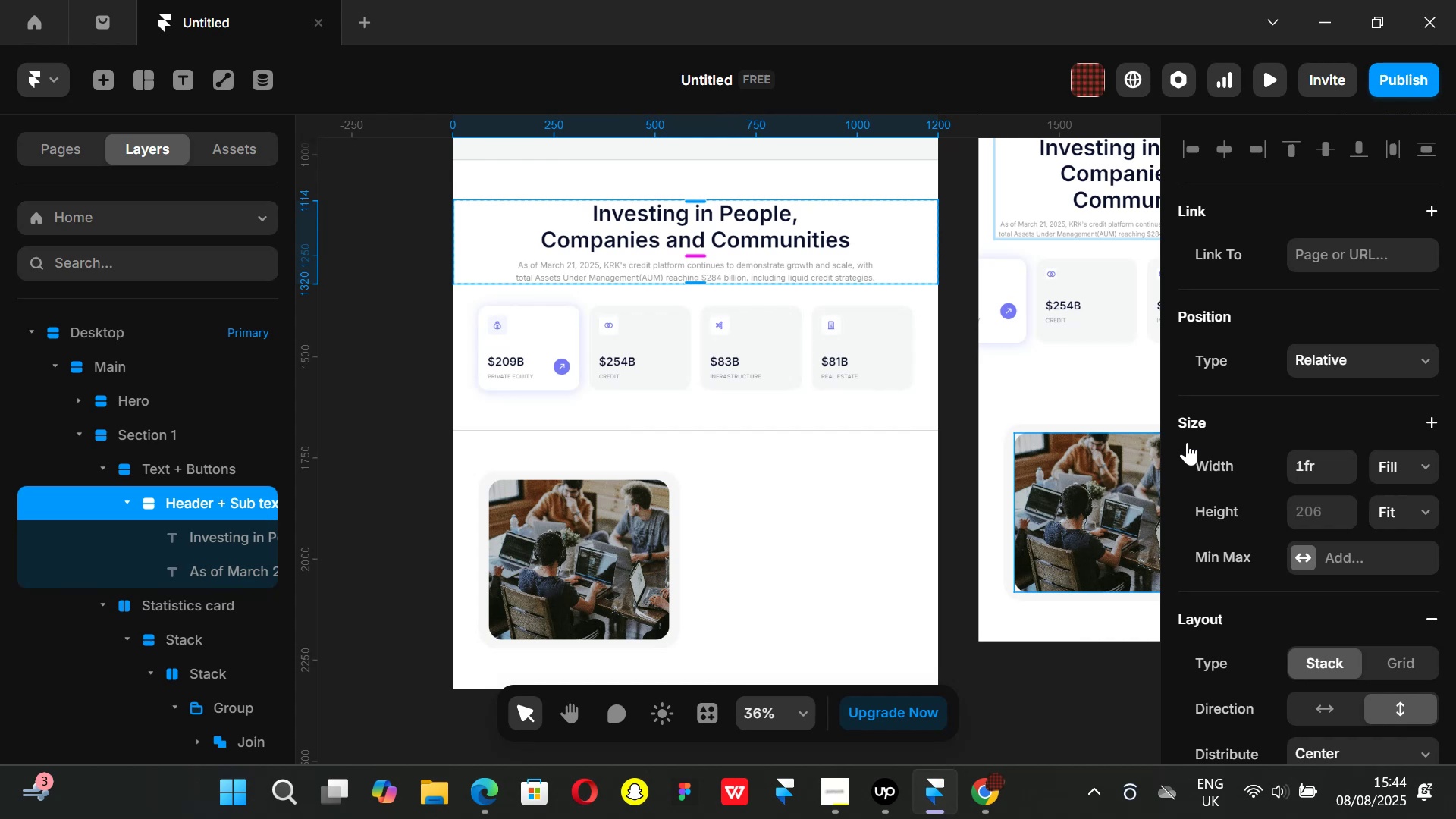 
key(Control+C)
 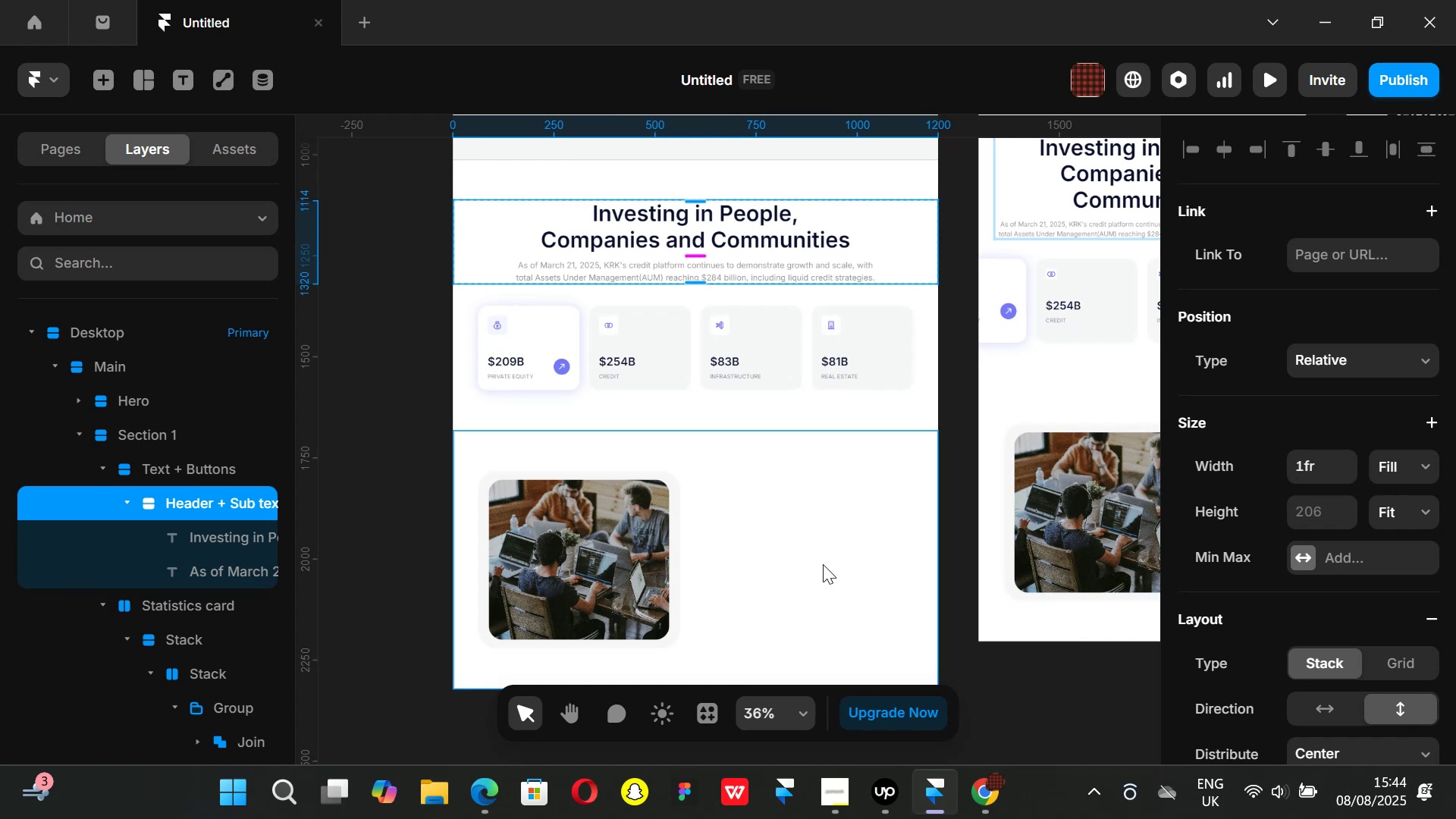 
left_click([765, 560])
 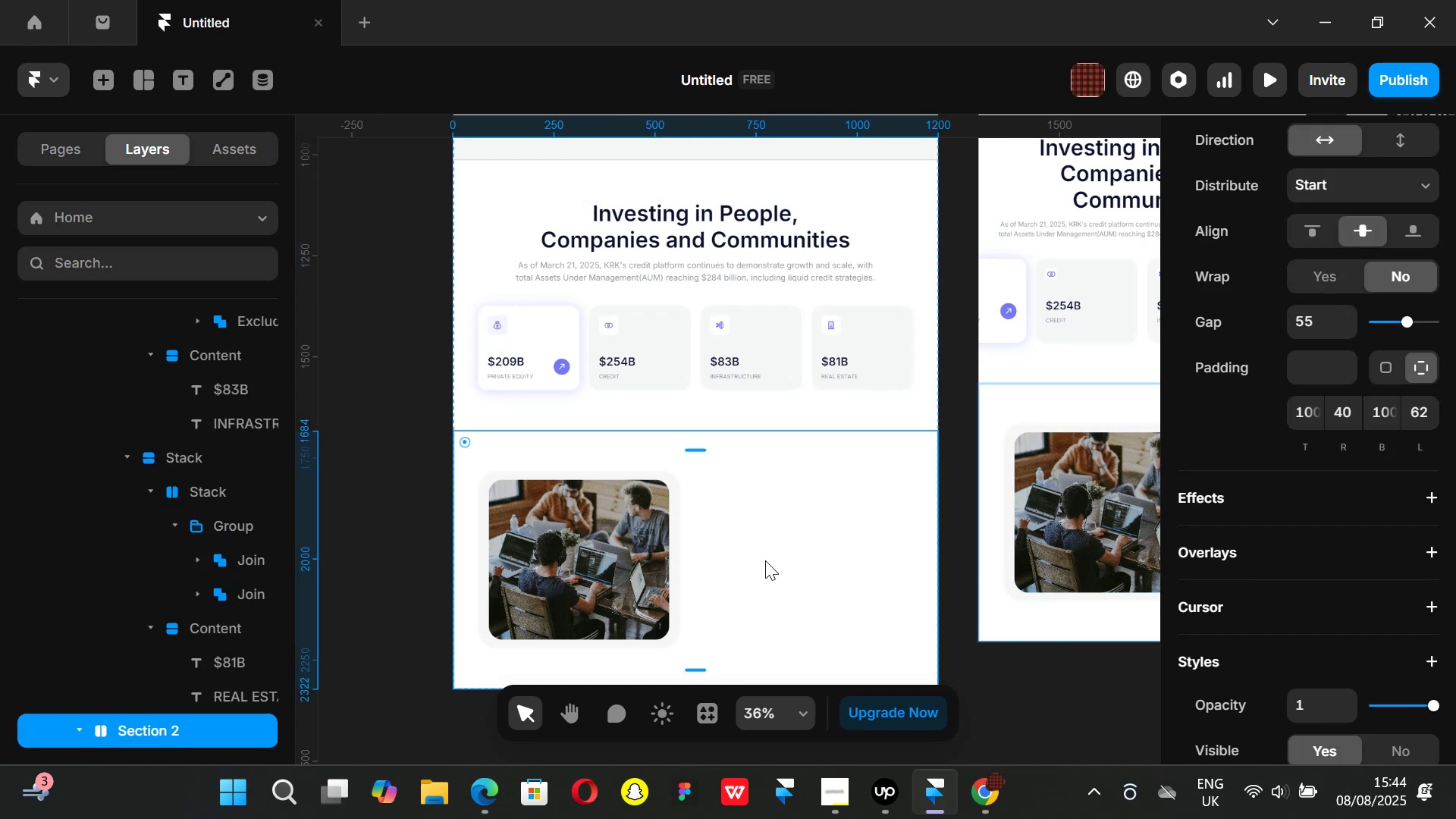 
key(Control+ControlLeft)
 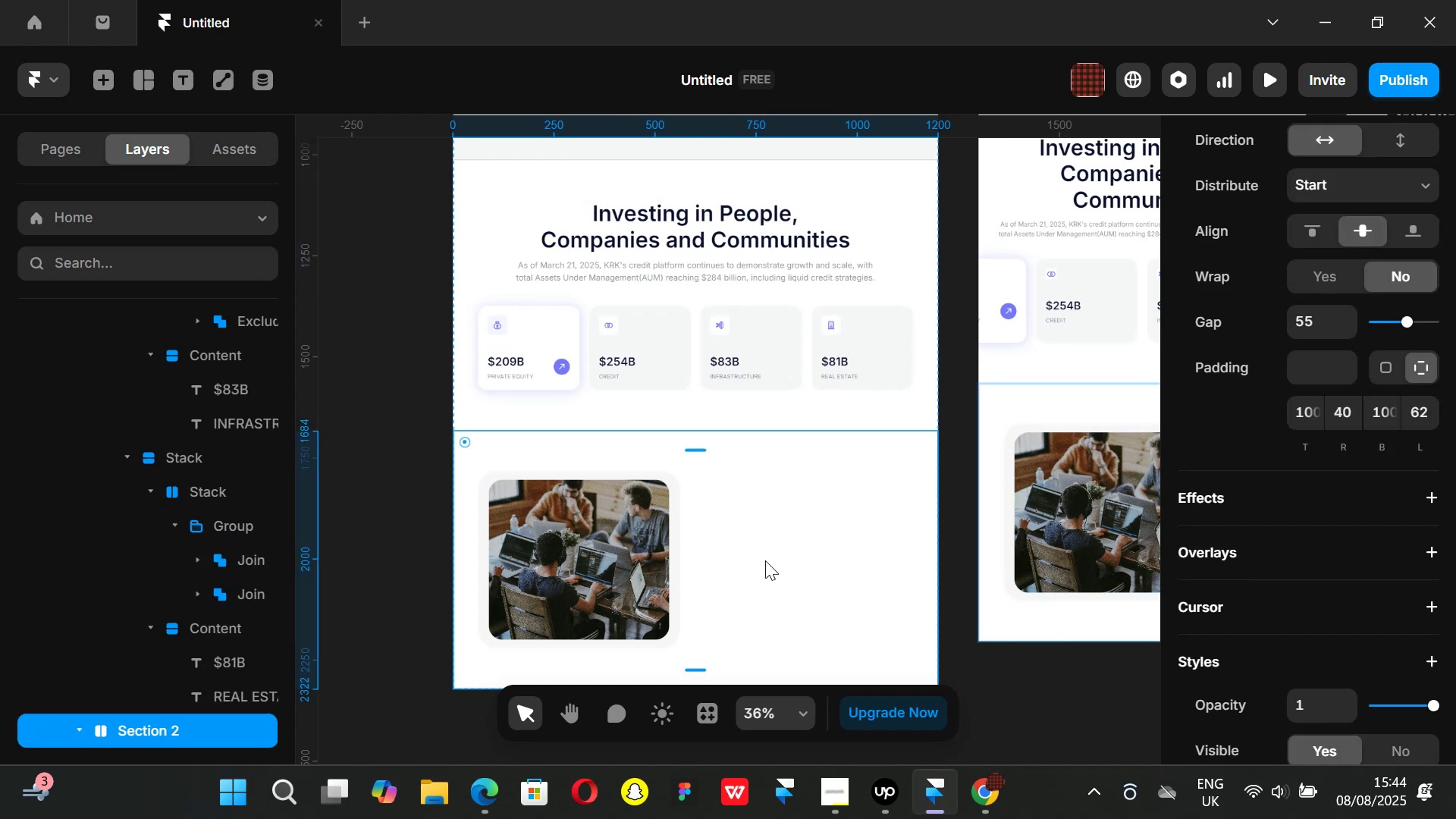 
key(Control+V)
 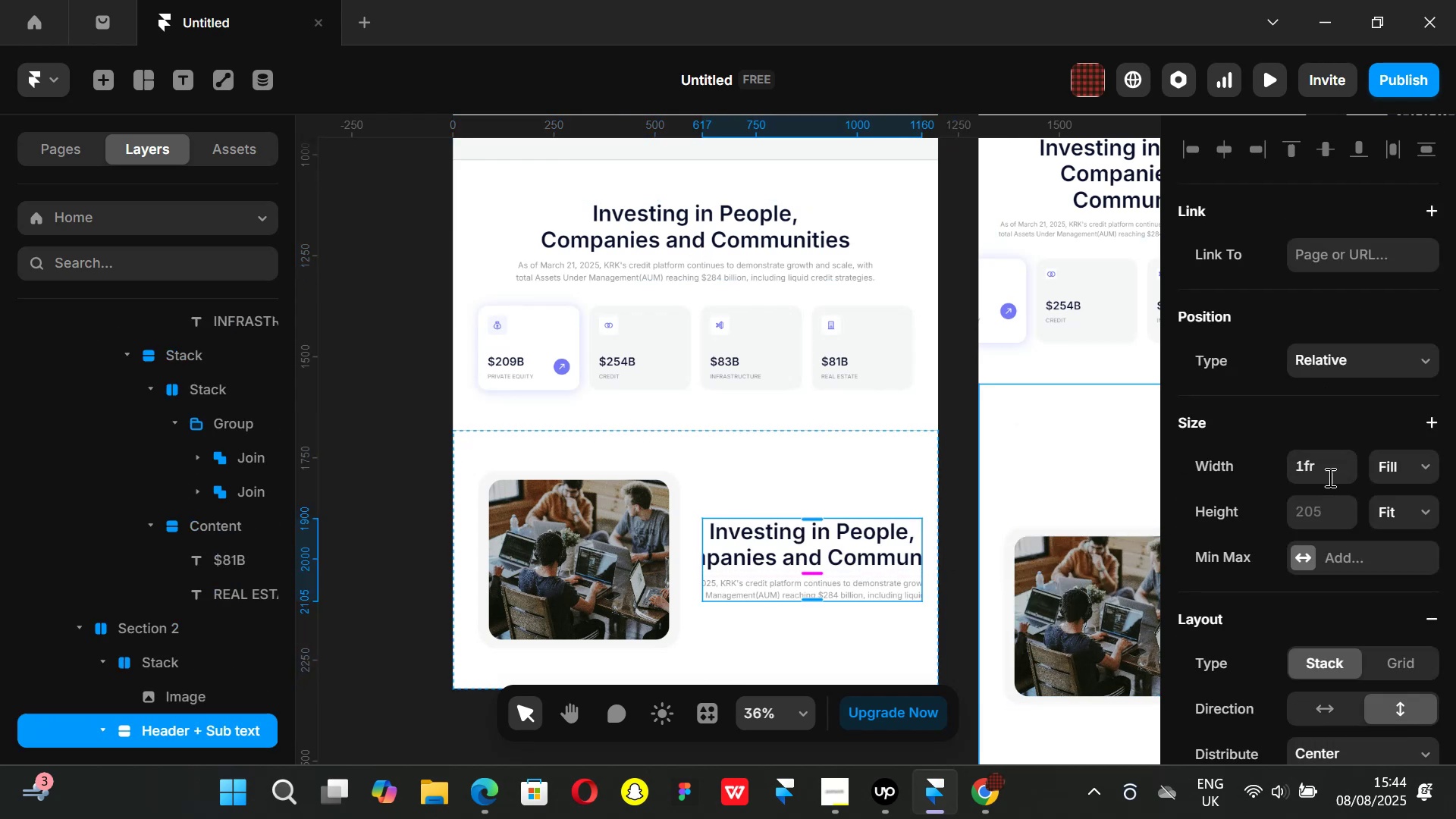 
left_click([1423, 469])
 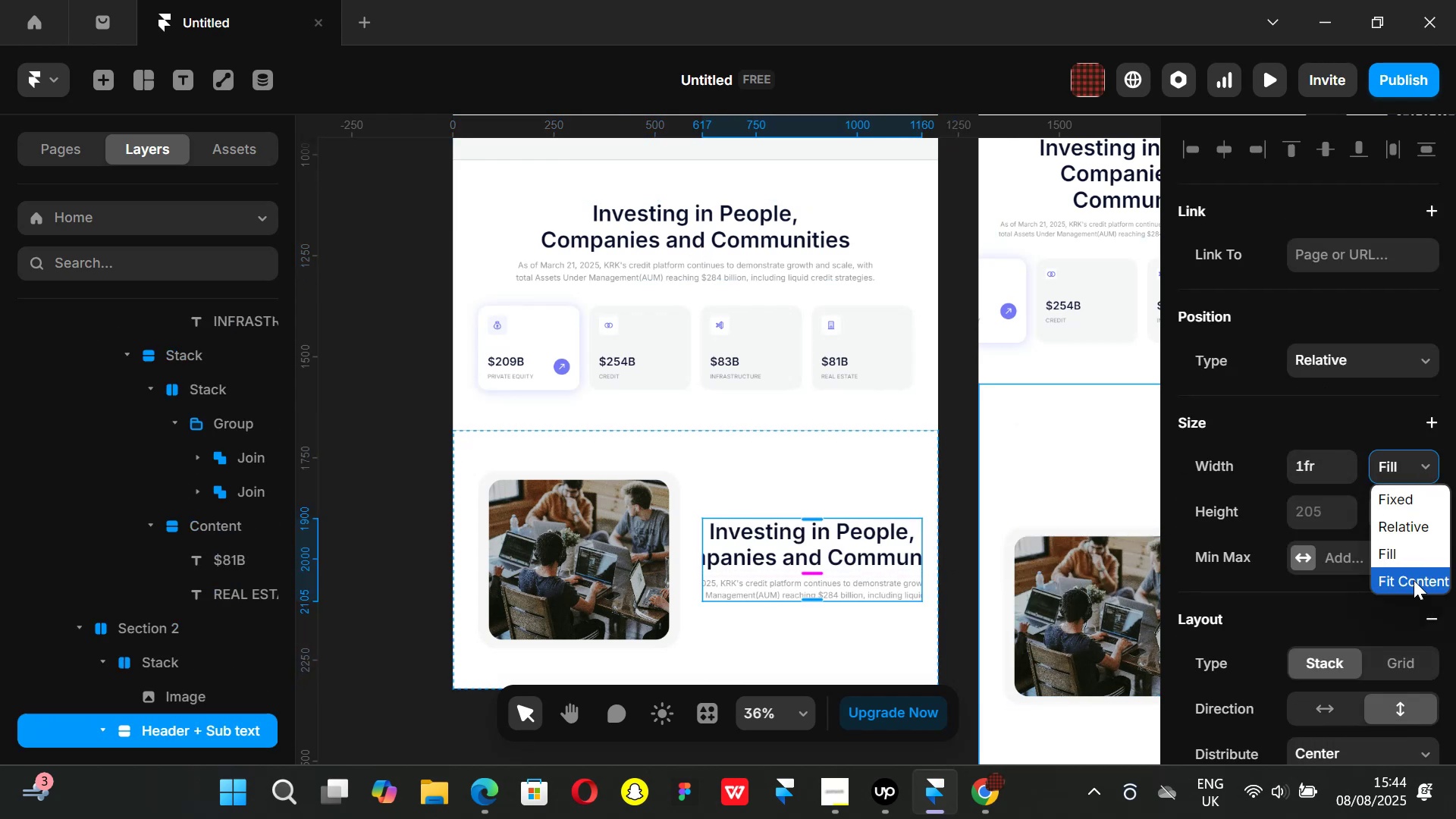 
left_click([1414, 580])
 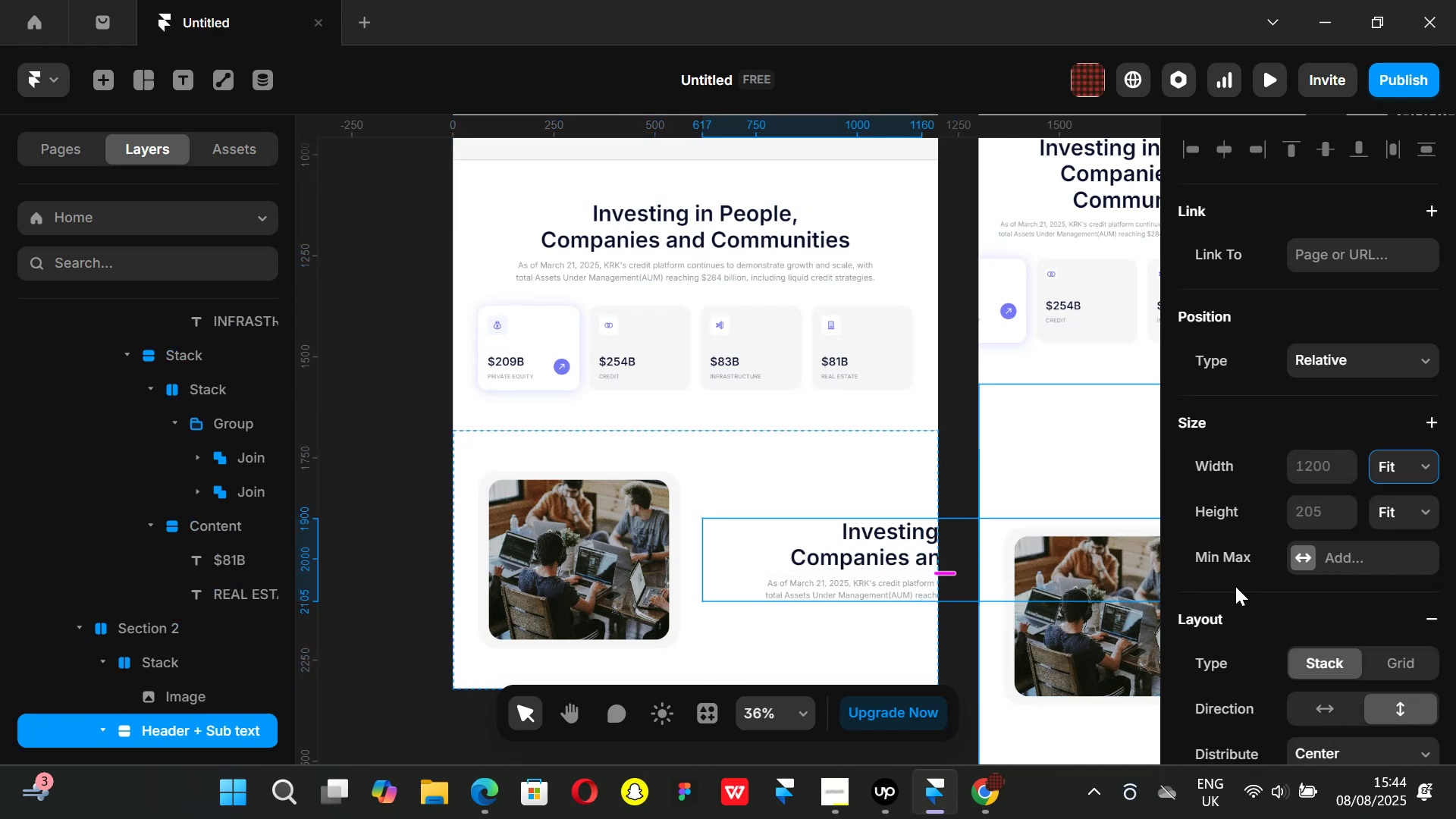 
key(Control+Z)
 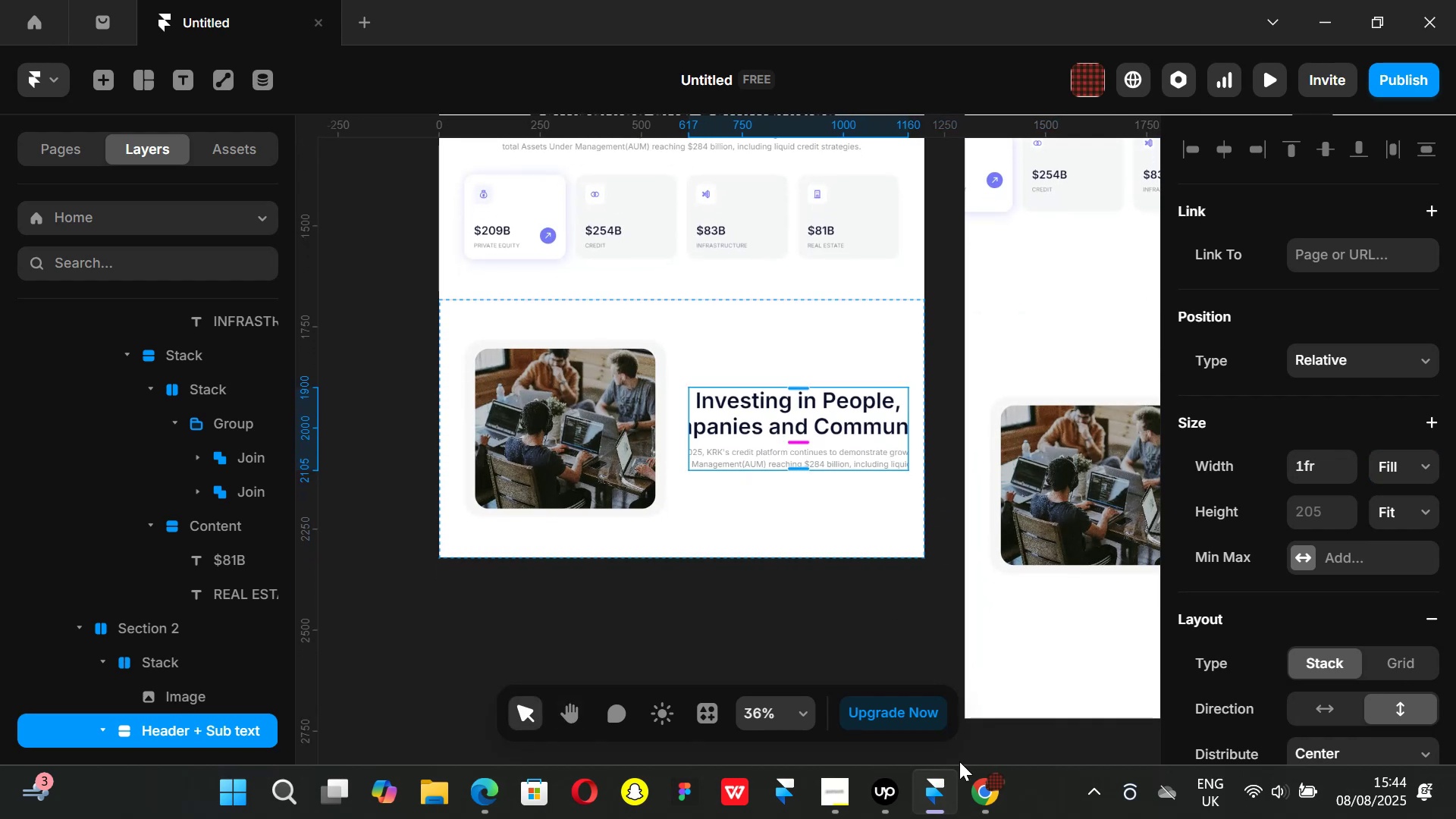 
wait(5.14)
 